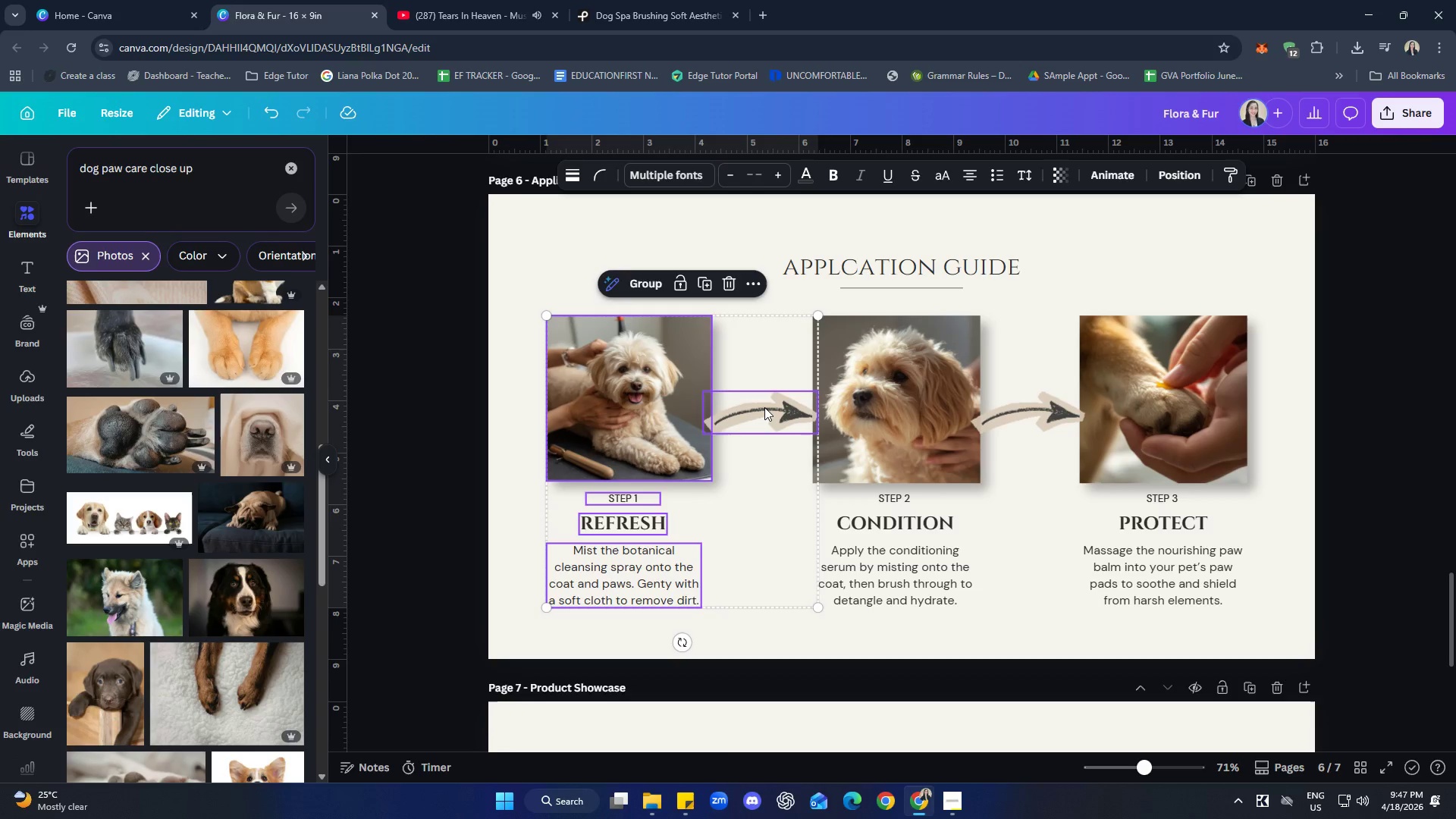 
key(ArrowRight)
 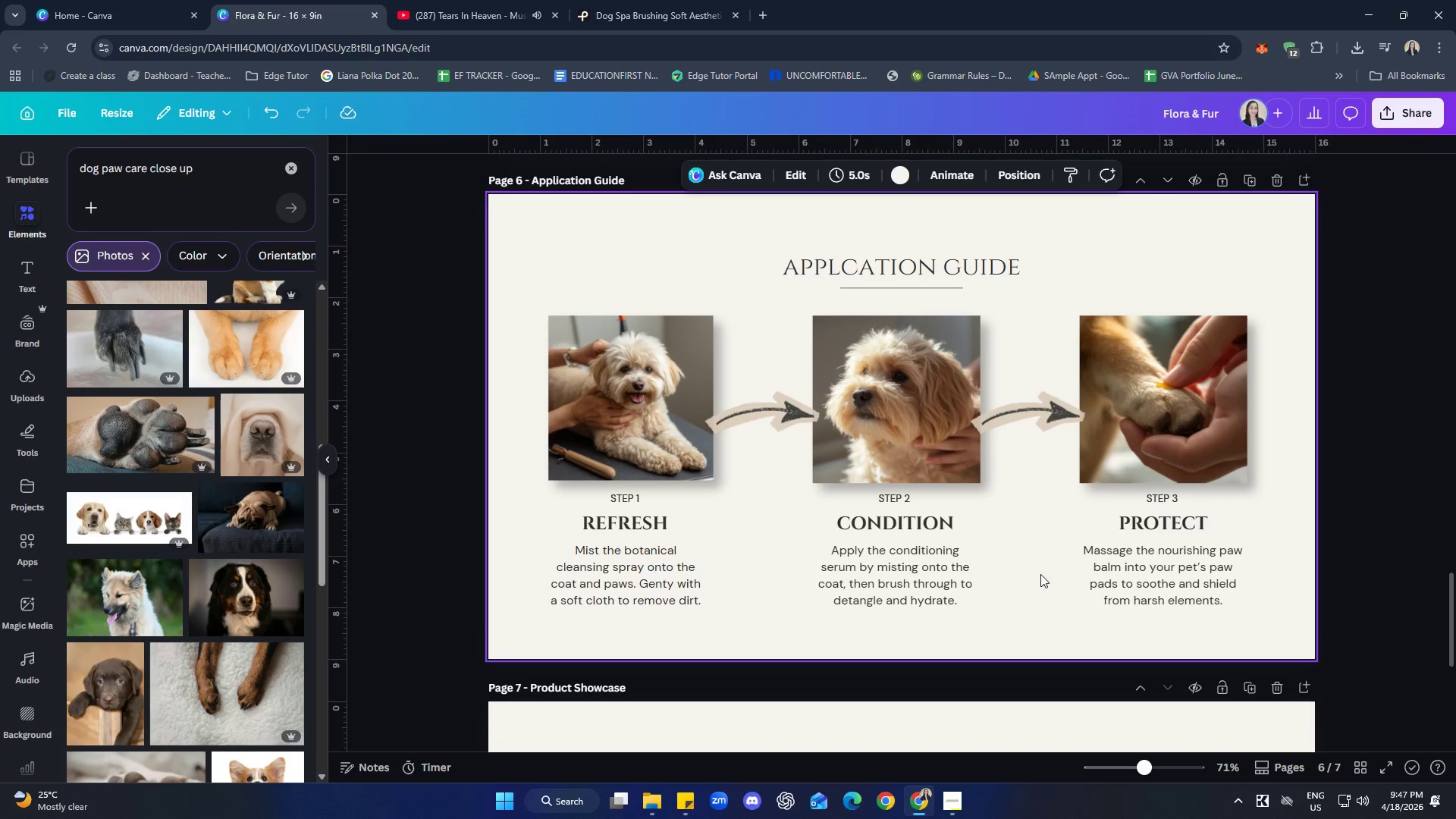 
wait(6.19)
 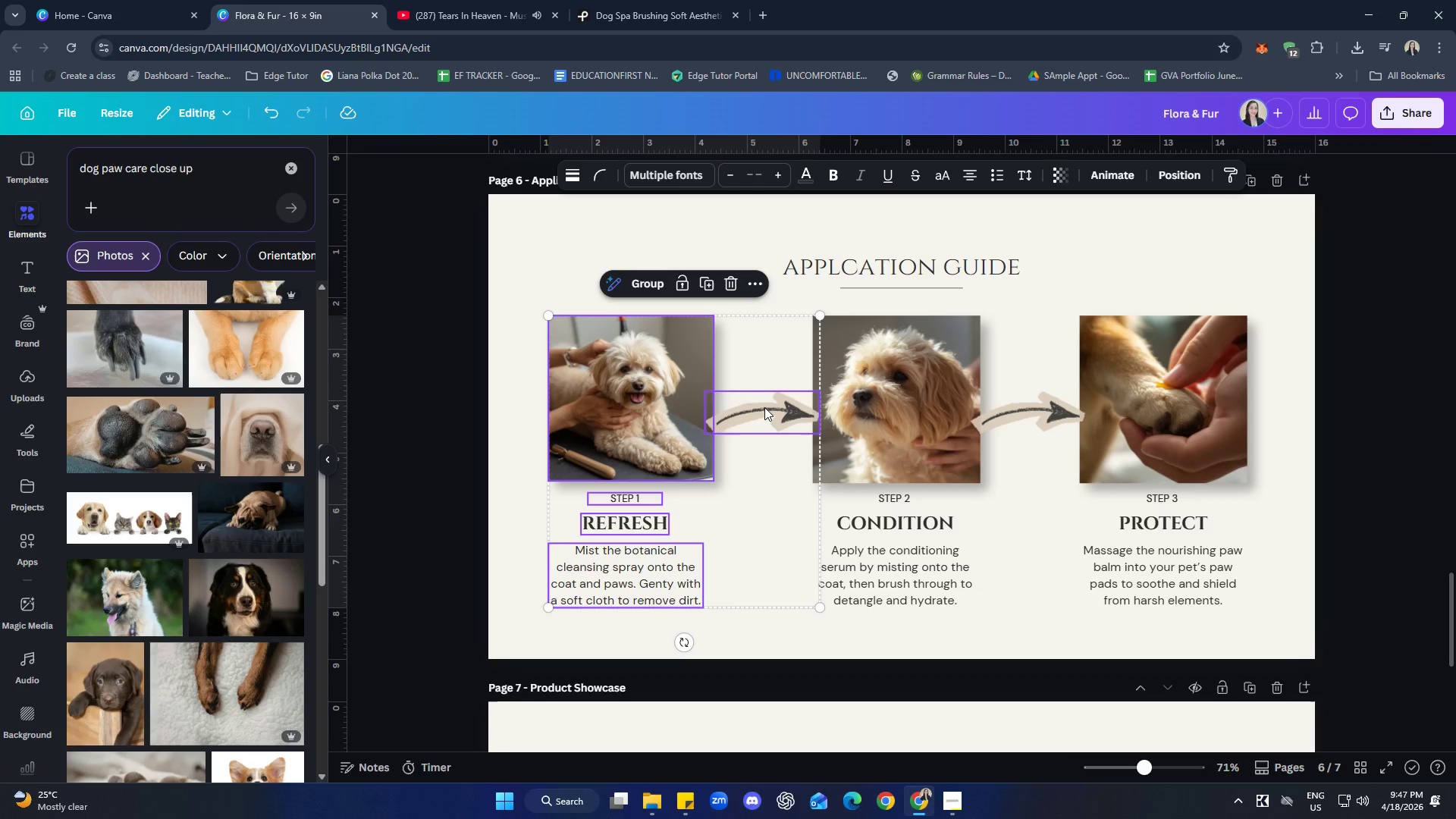 
left_click([1266, 617])
 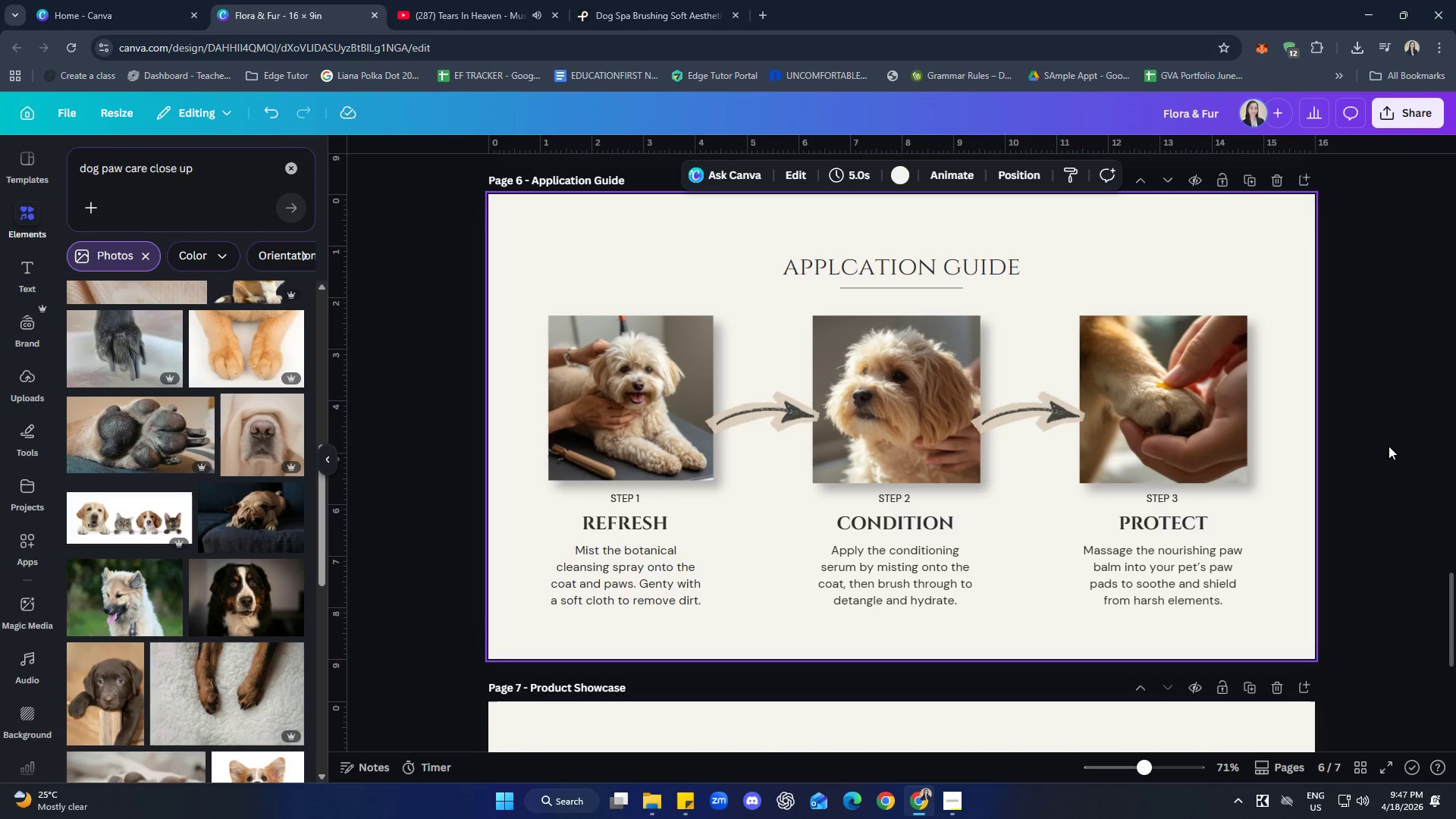 
left_click([1389, 446])
 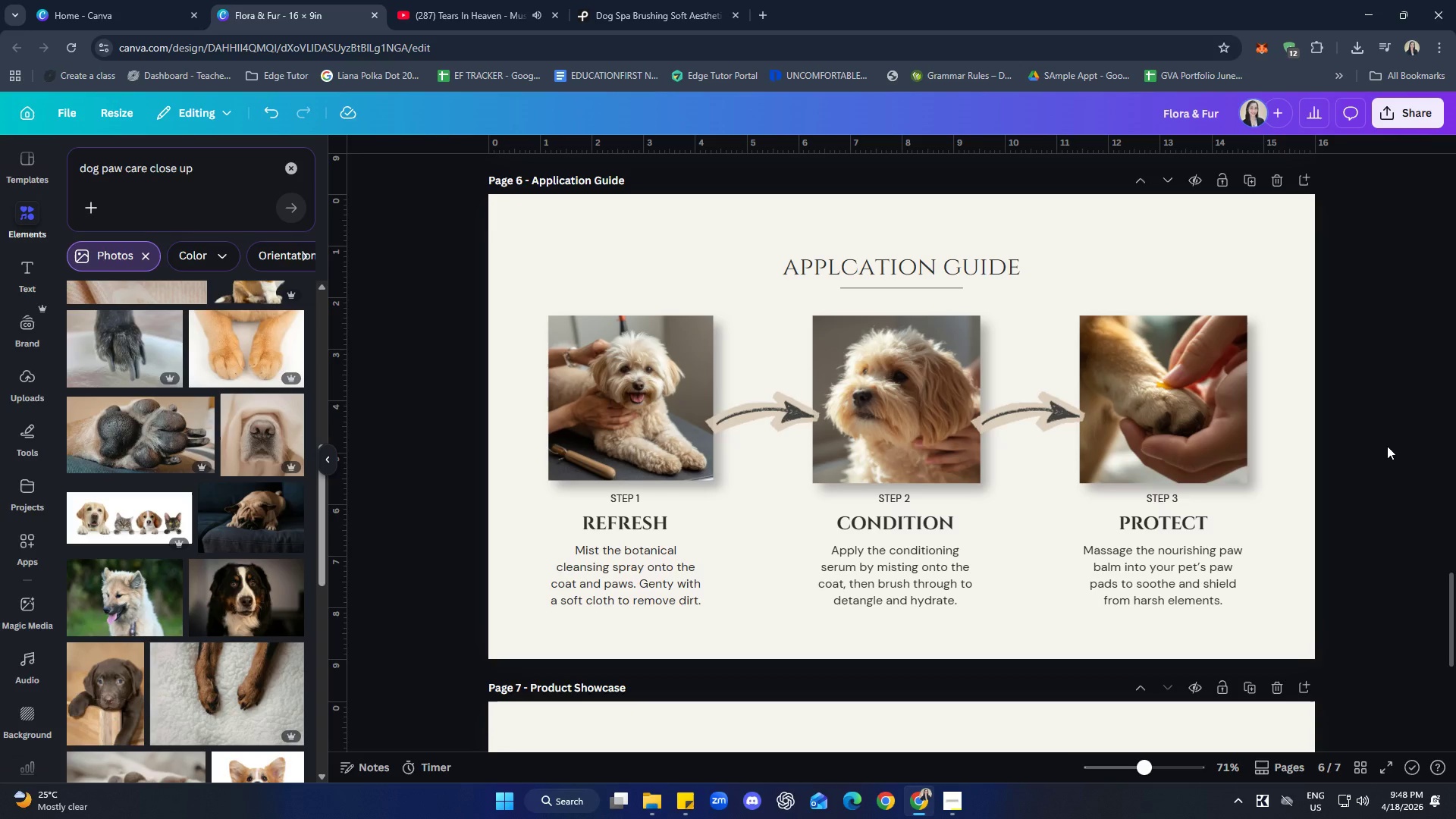 
wait(28.61)
 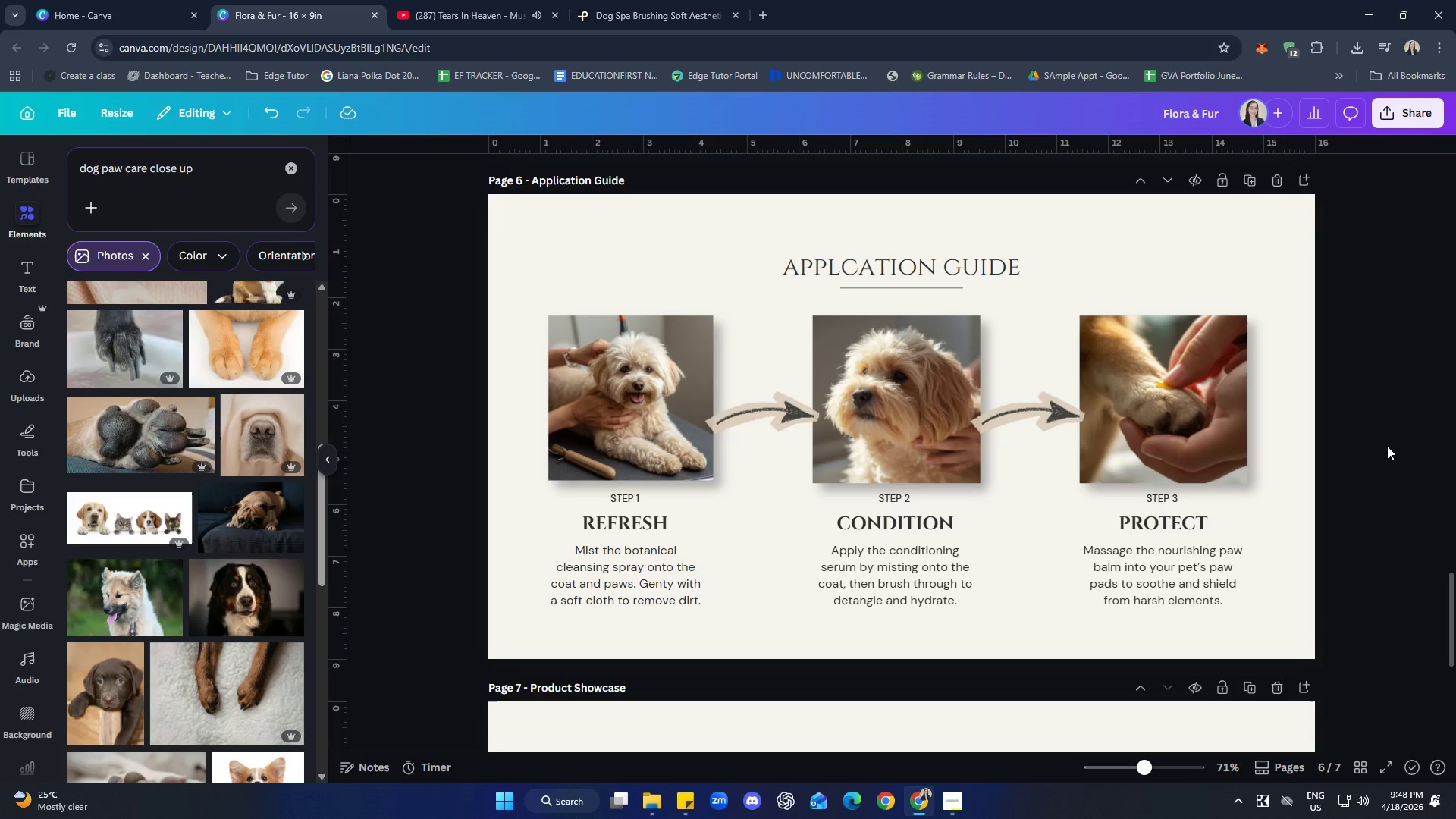 
left_click([1194, 444])
 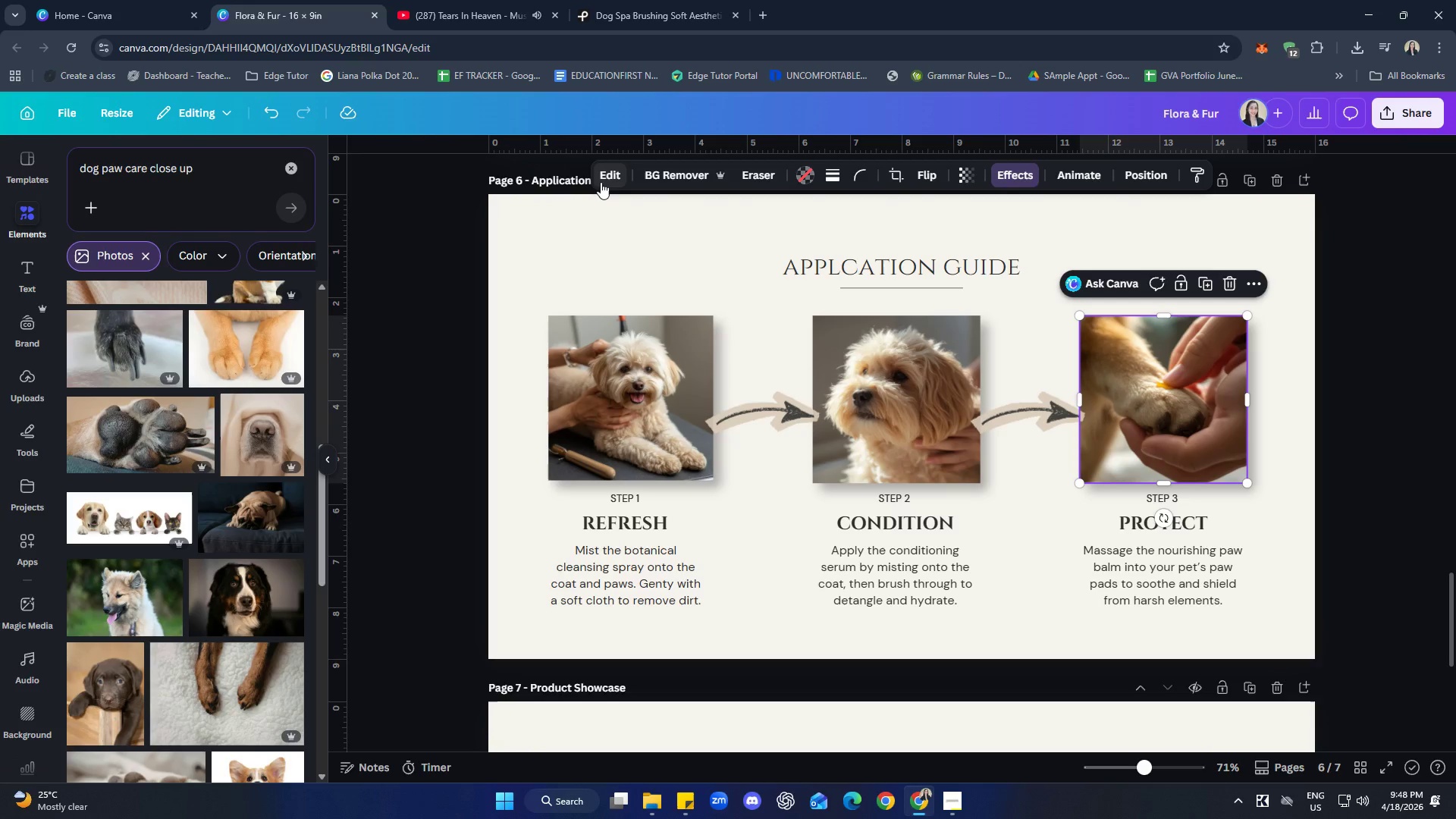 
scroll: coordinate [198, 415], scroll_direction: up, amount: 14.0
 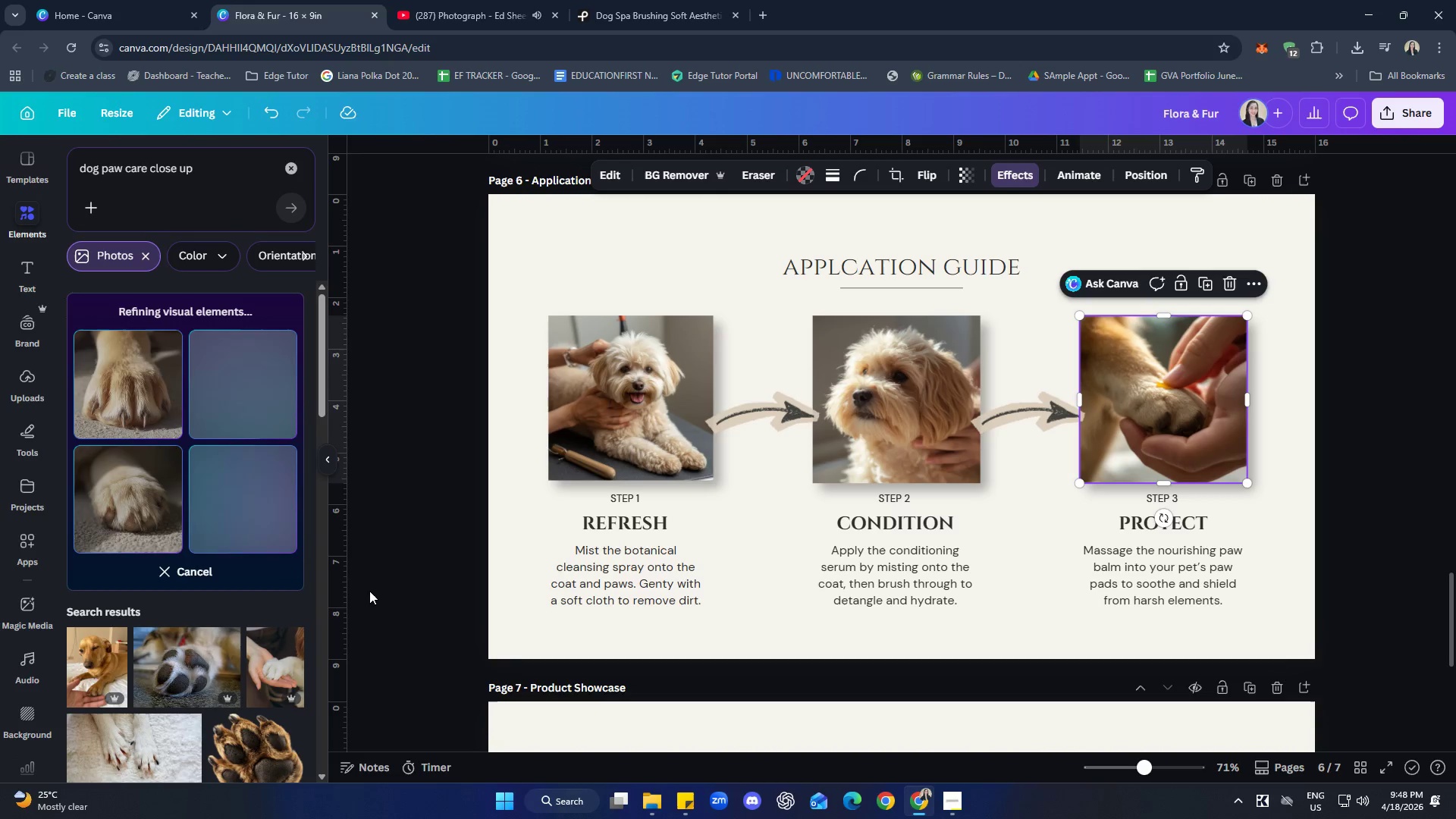 
wait(15.49)
 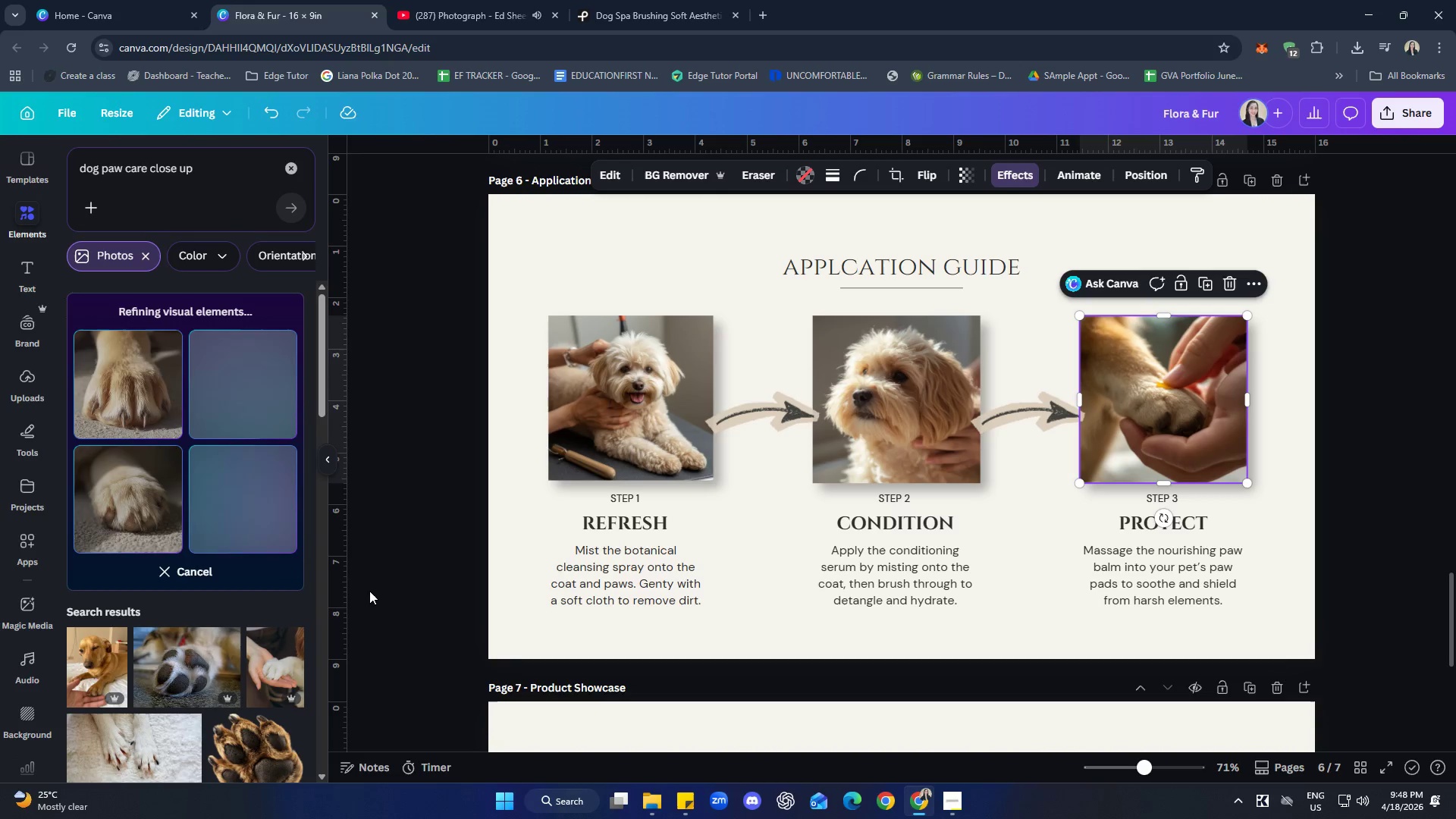 
left_click([126, 507])
 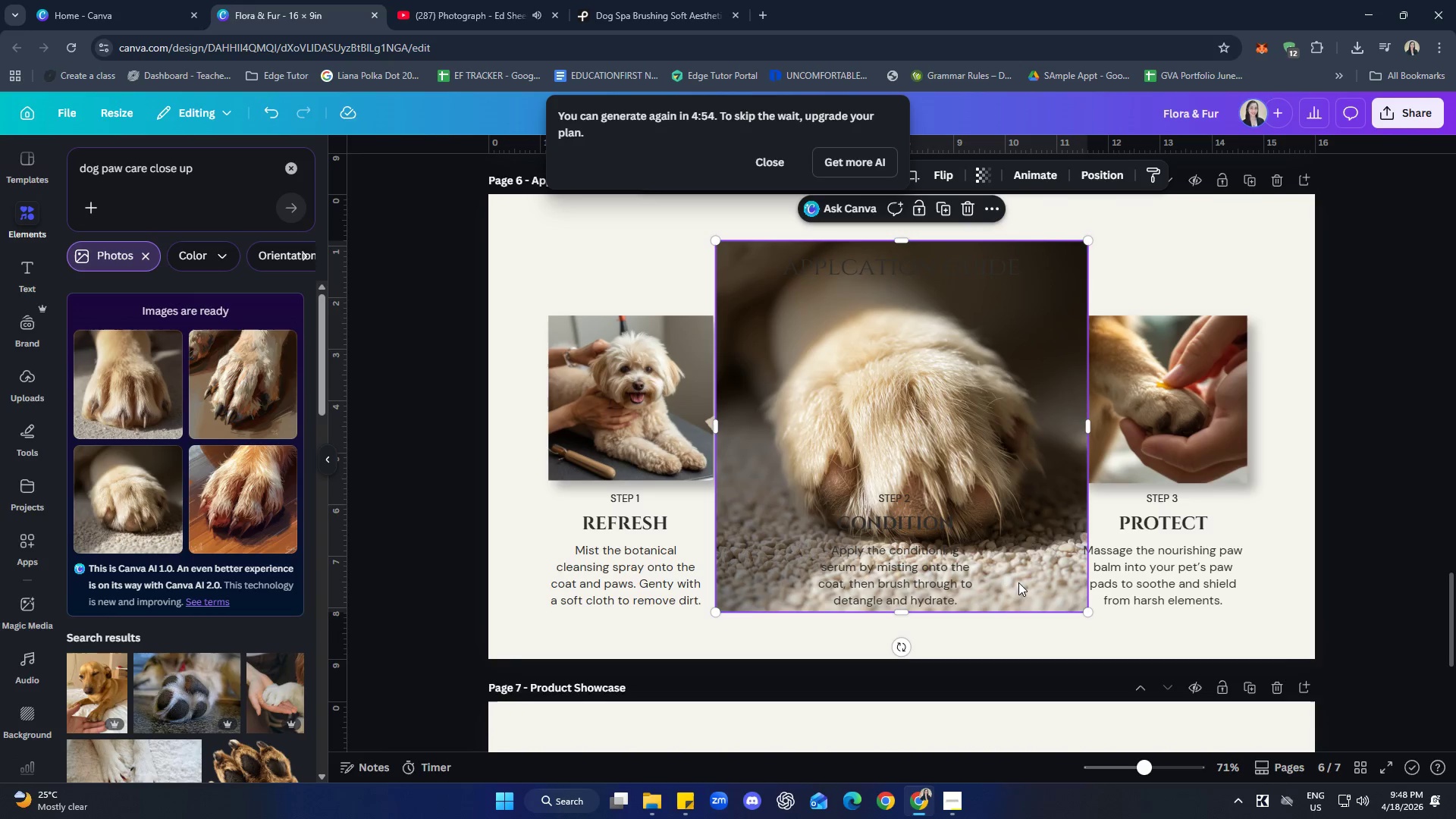 
left_click_drag(start_coordinate=[969, 431], to_coordinate=[1168, 409])
 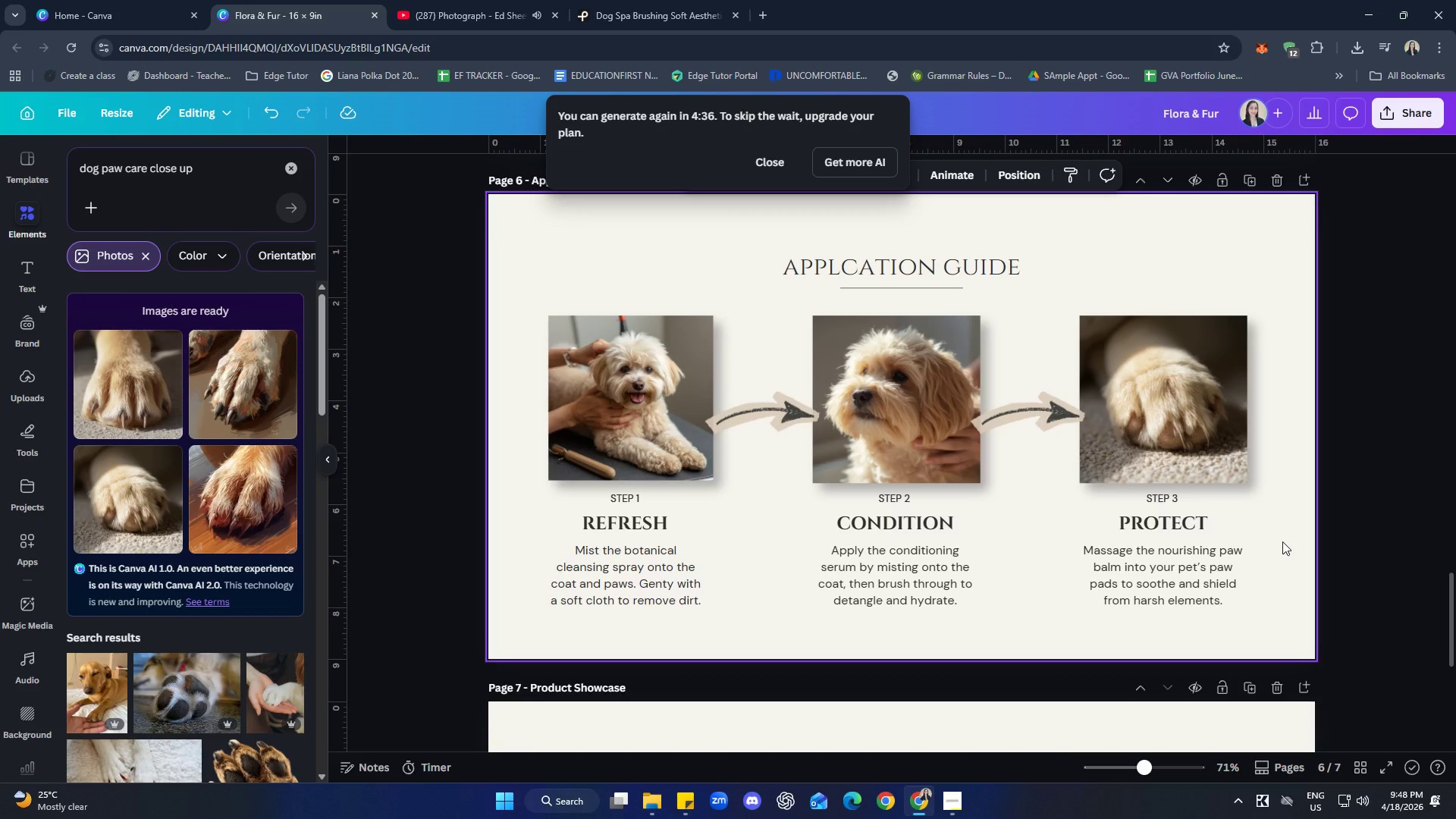 
wait(21.69)
 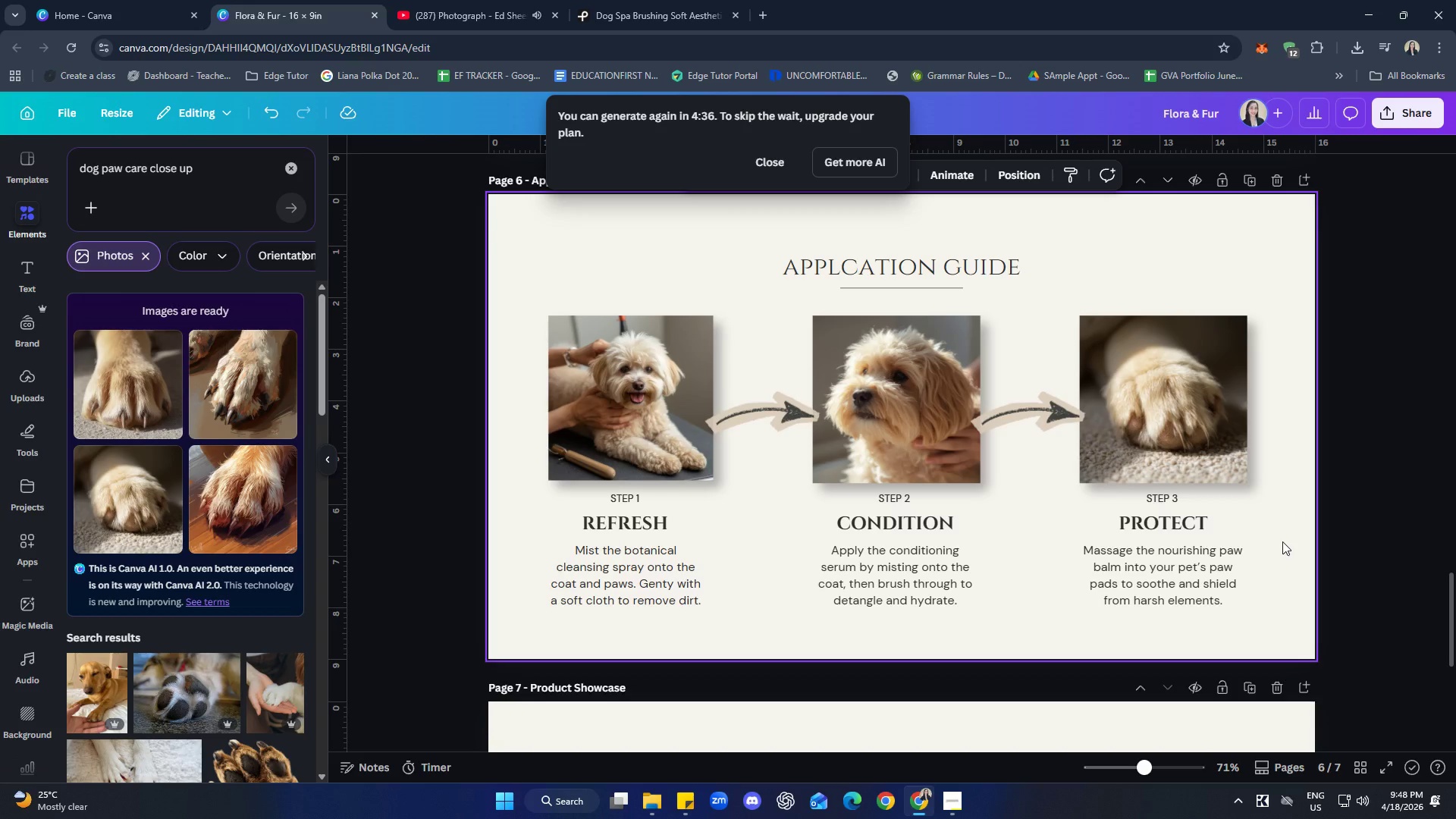 
left_click([1426, 607])
 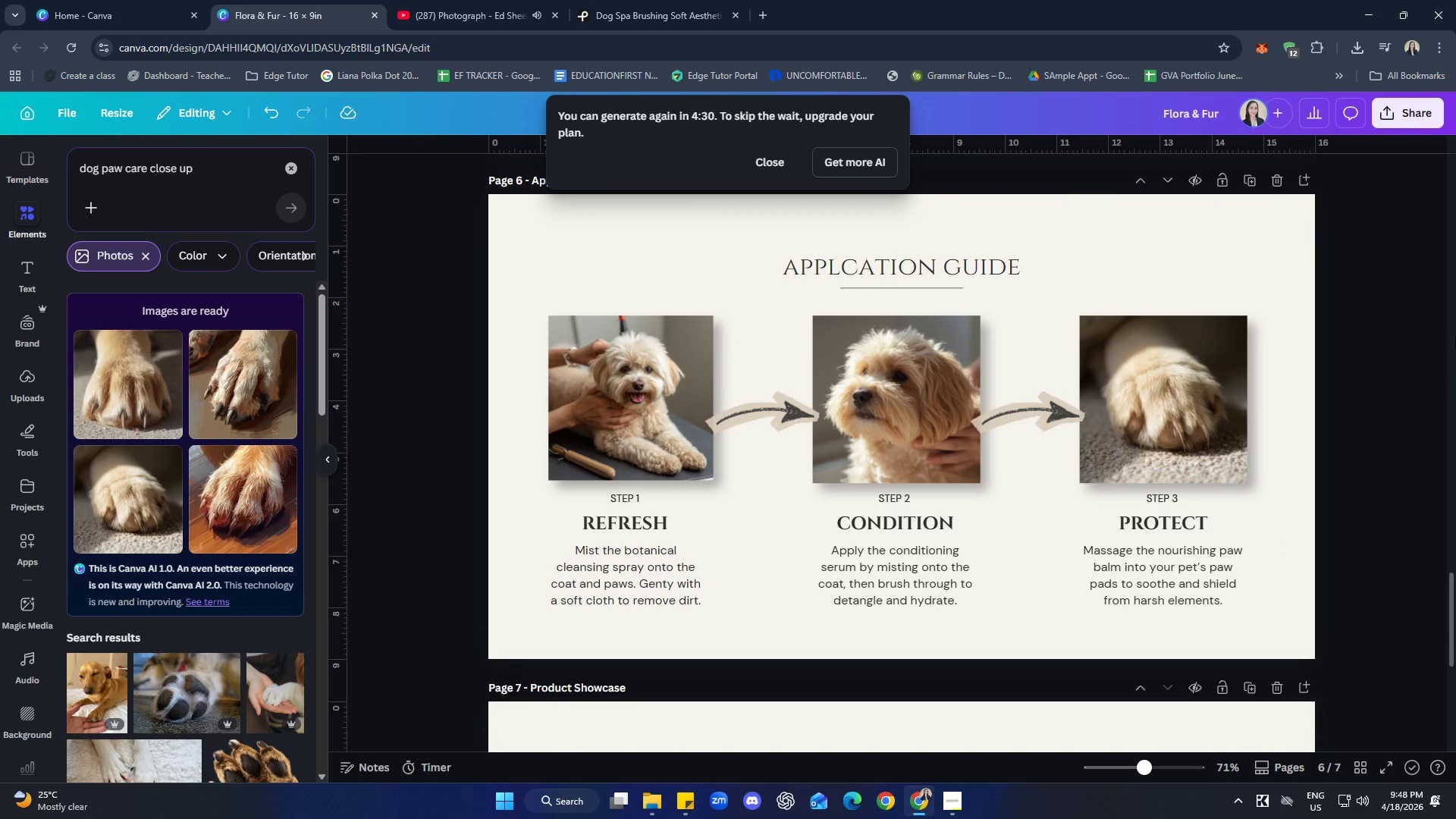 
scroll: coordinate [1398, 497], scroll_direction: down, amount: 6.0
 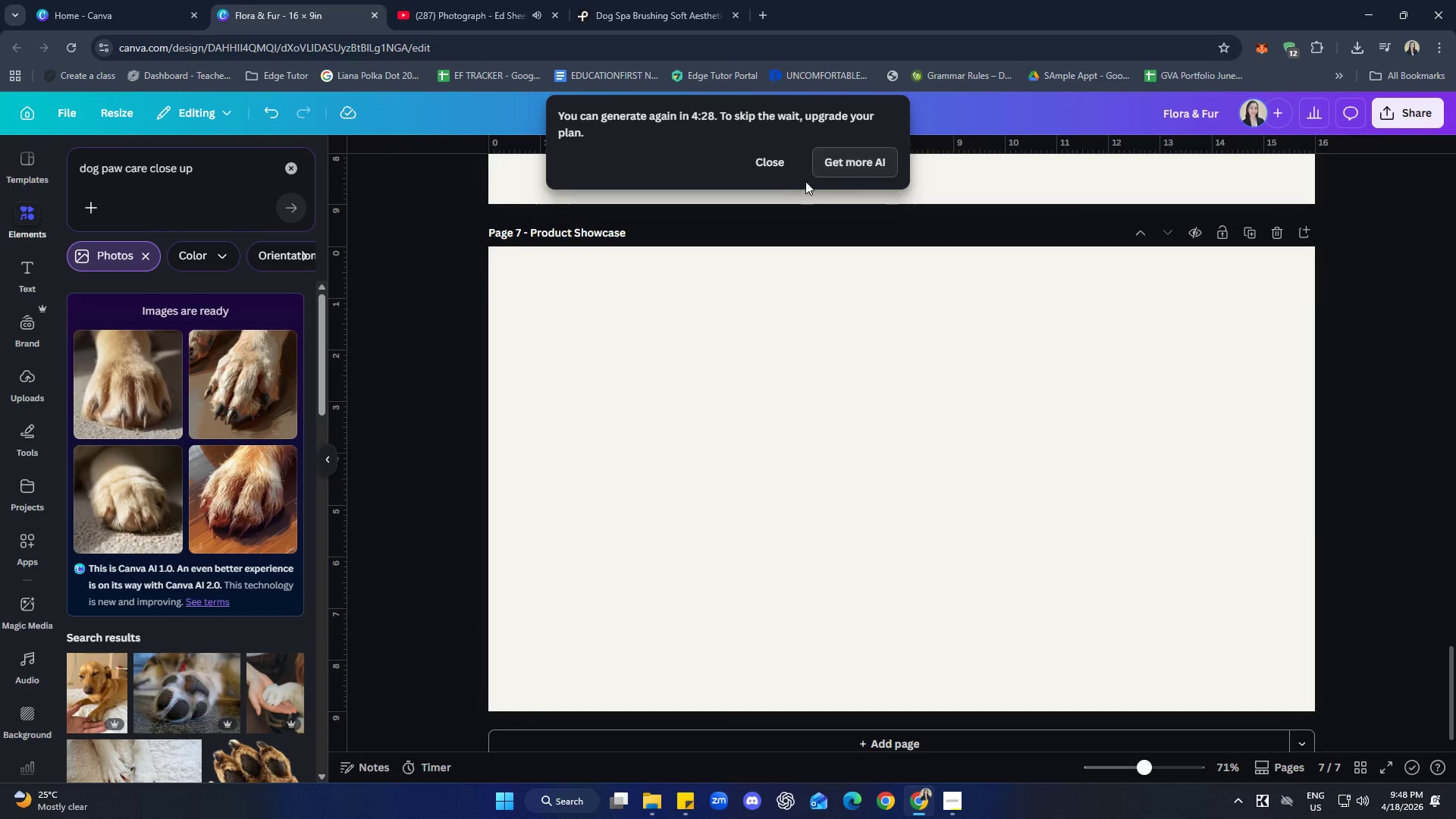 
left_click([774, 165])
 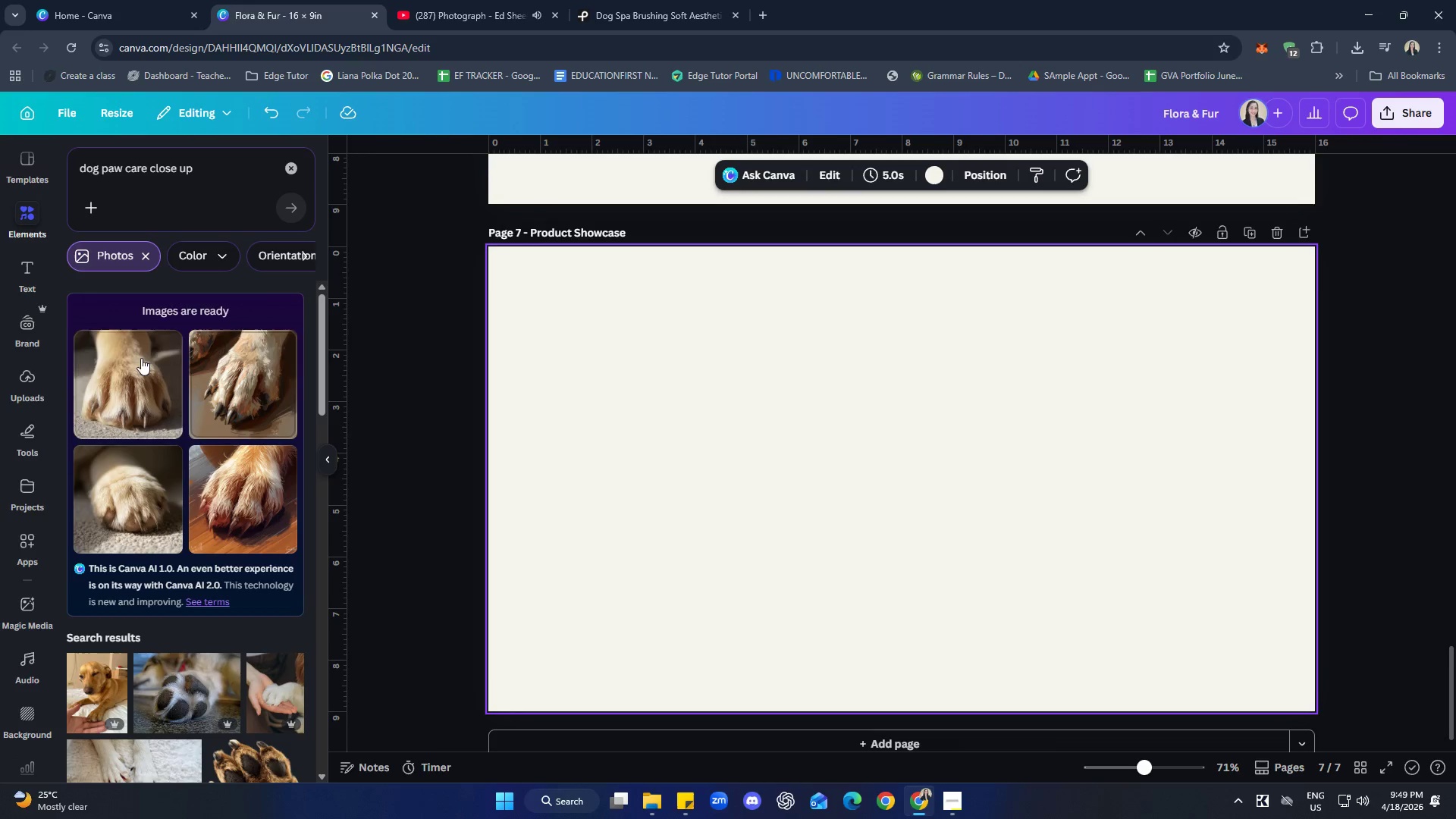 
left_click([170, 347])
 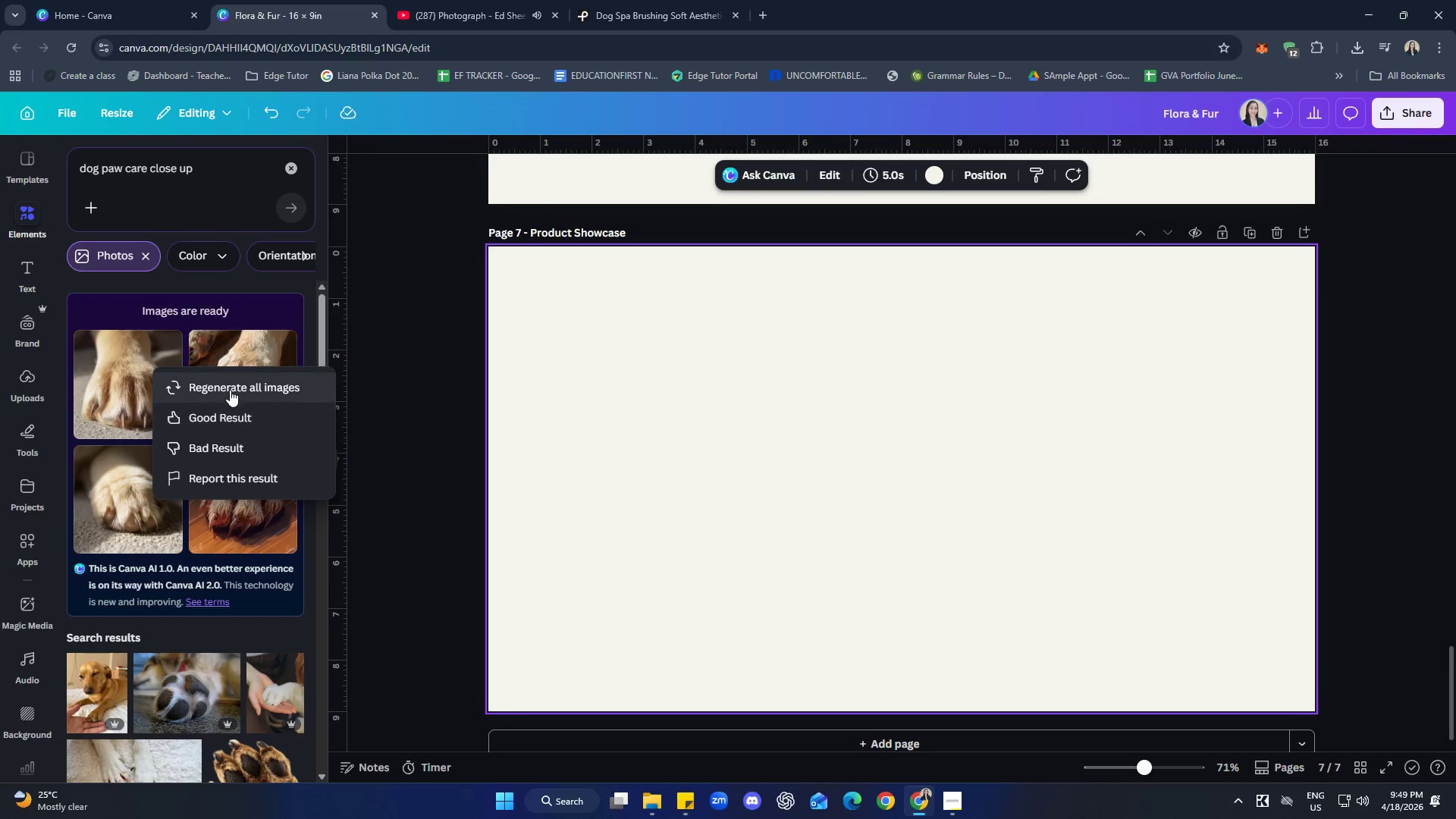 
left_click([230, 389])
 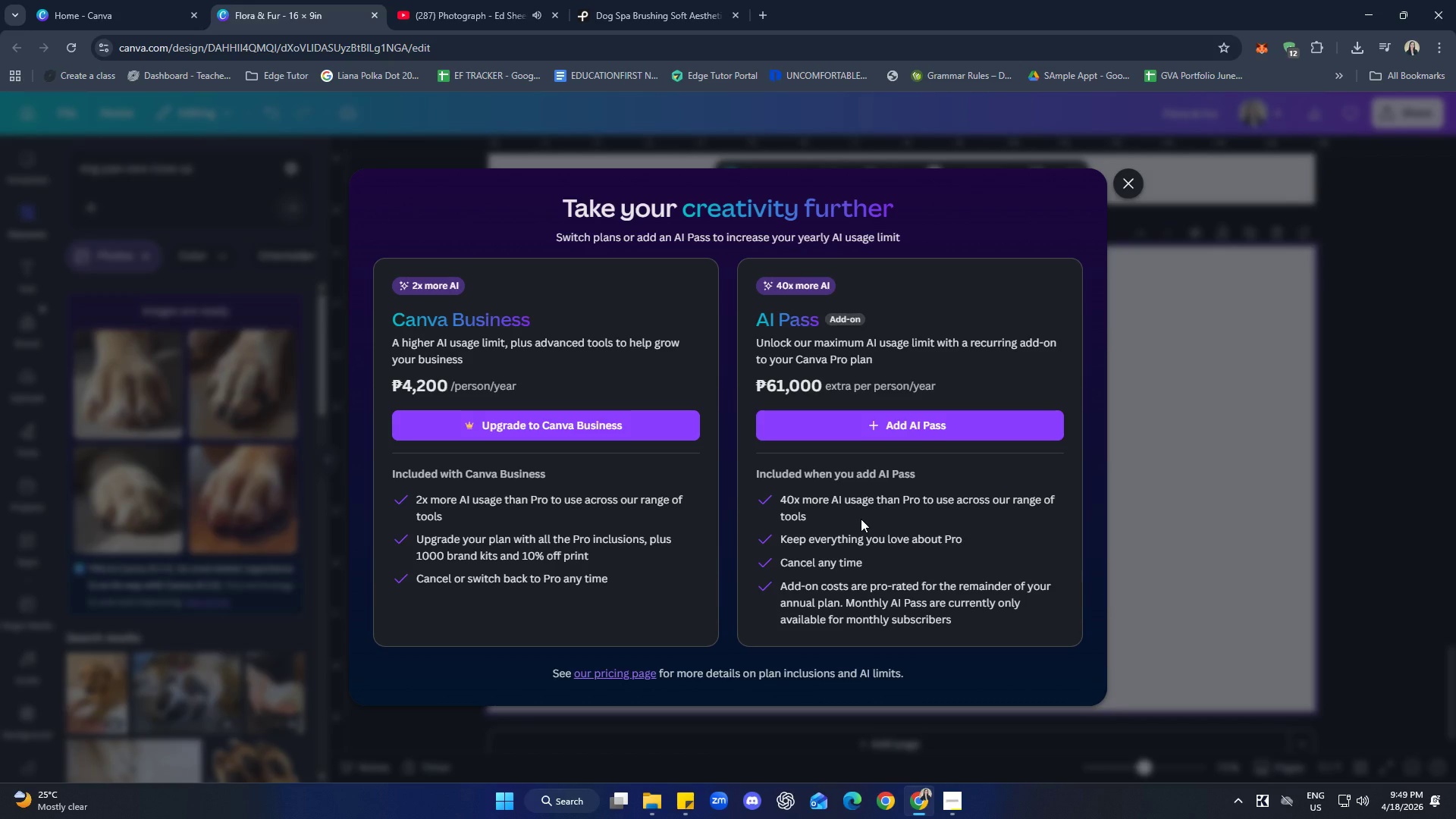 
wait(14.75)
 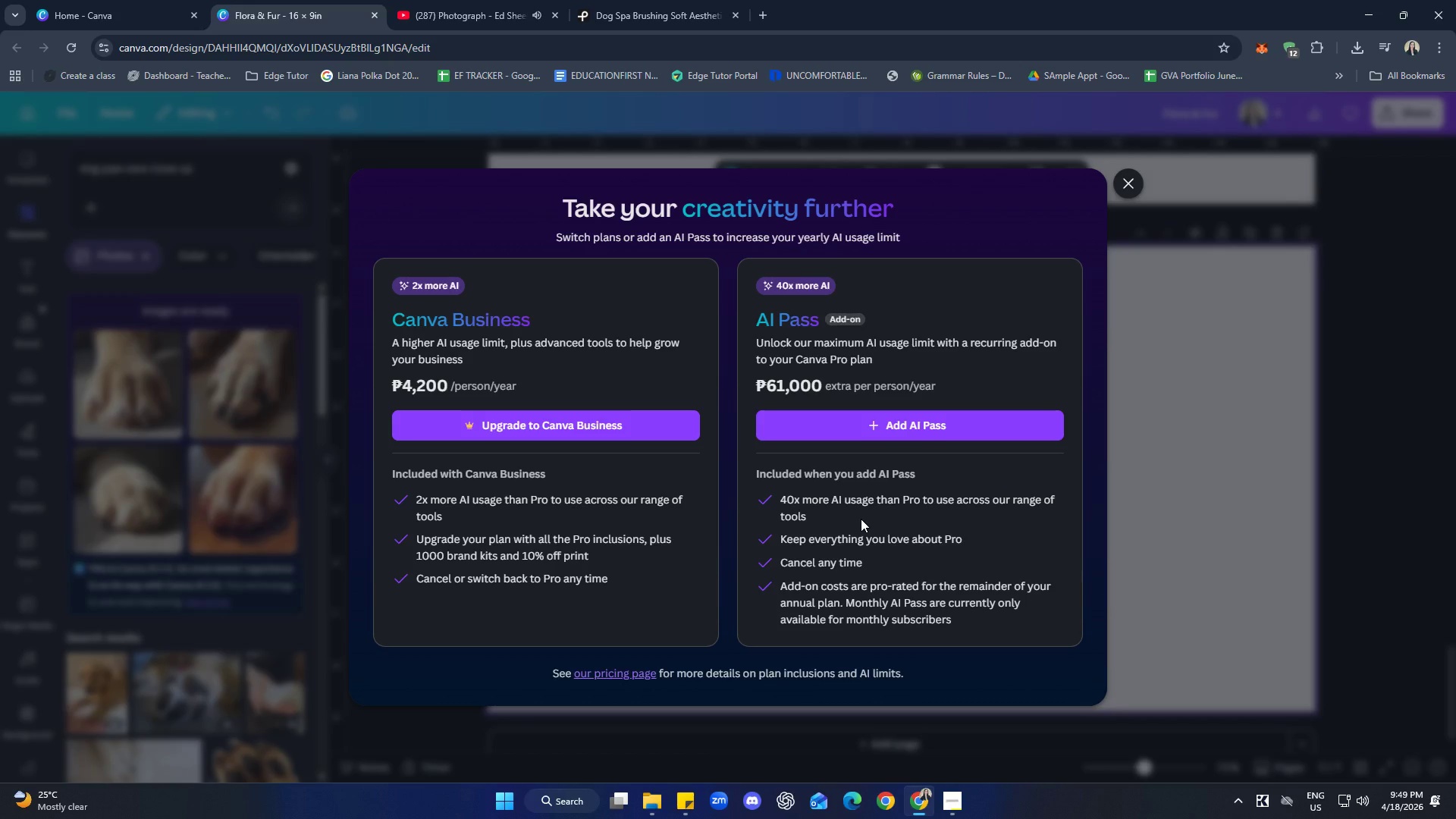 
left_click([1211, 451])
 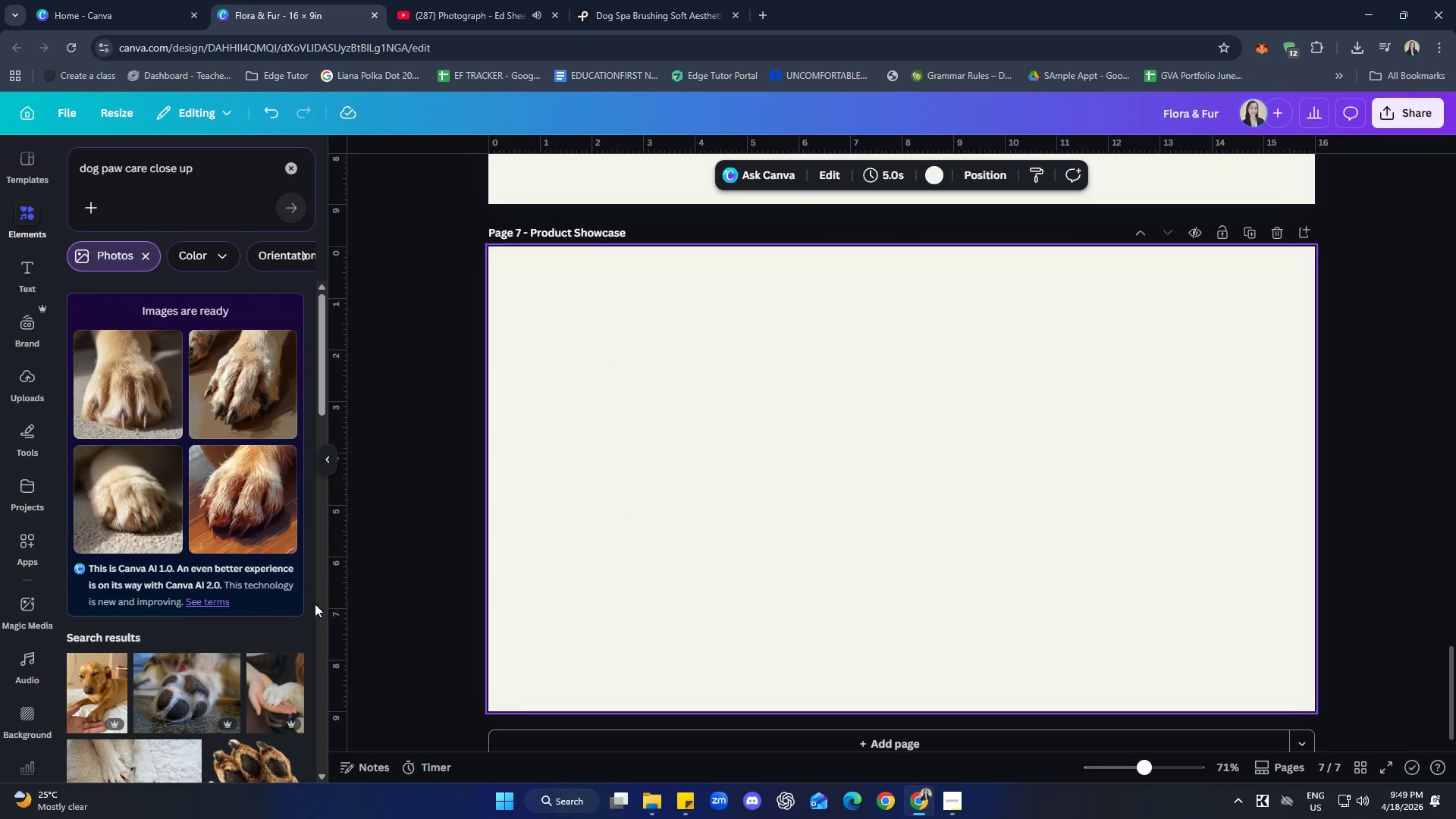 
scroll: coordinate [259, 553], scroll_direction: down, amount: 6.0
 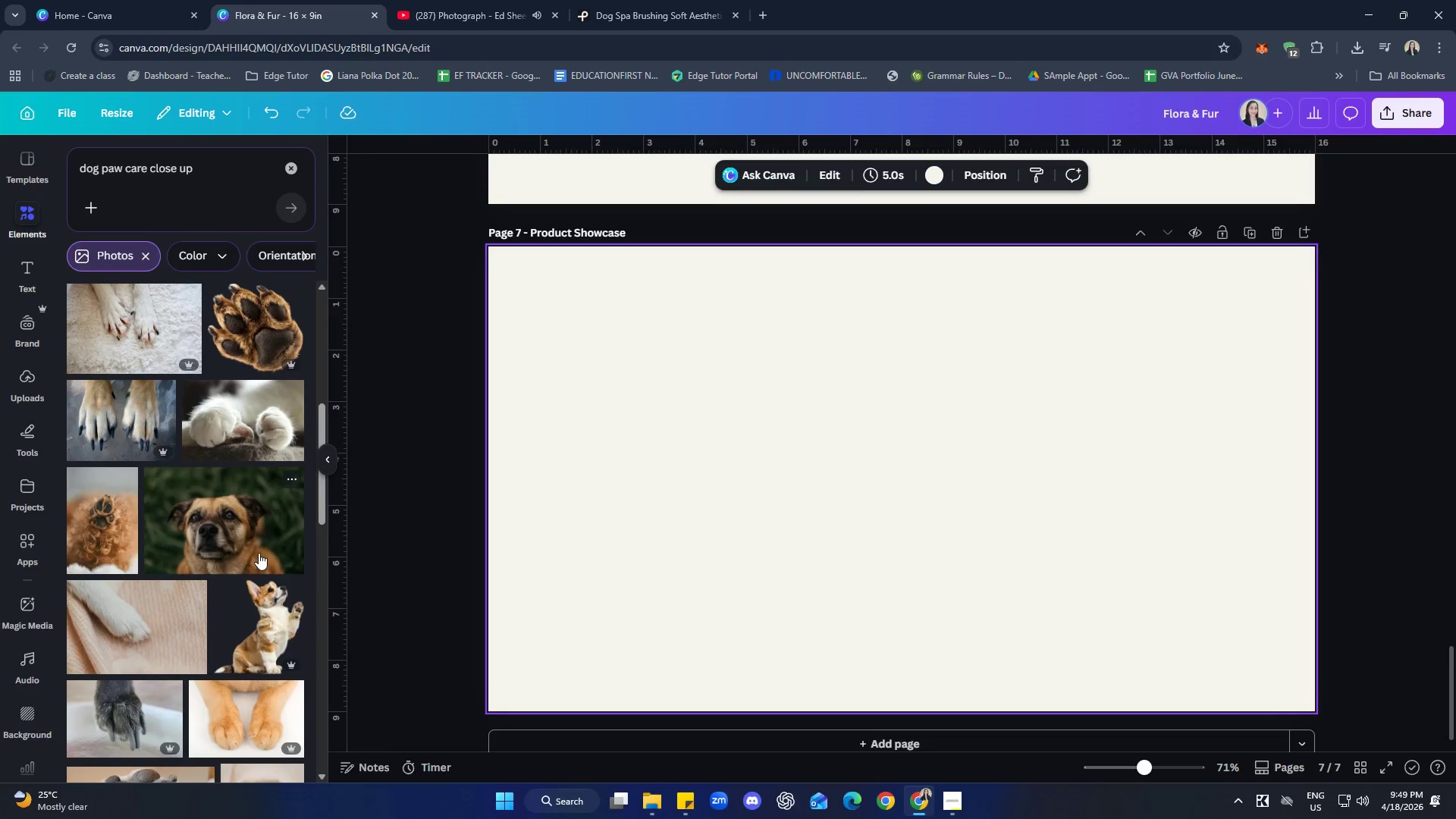 
scroll: coordinate [1232, 681], scroll_direction: up, amount: 5.0
 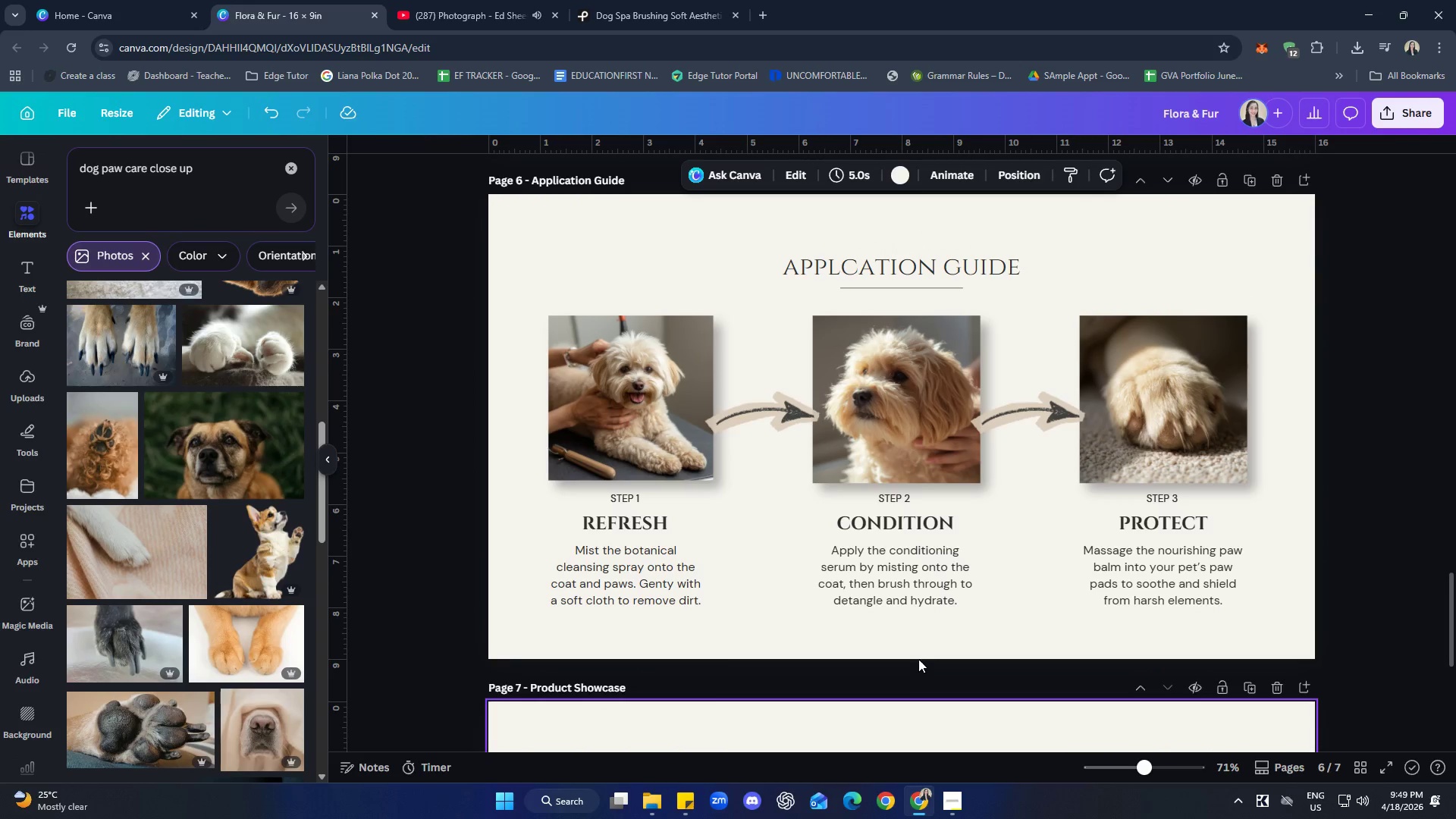 
scroll: coordinate [877, 610], scroll_direction: down, amount: 6.0
 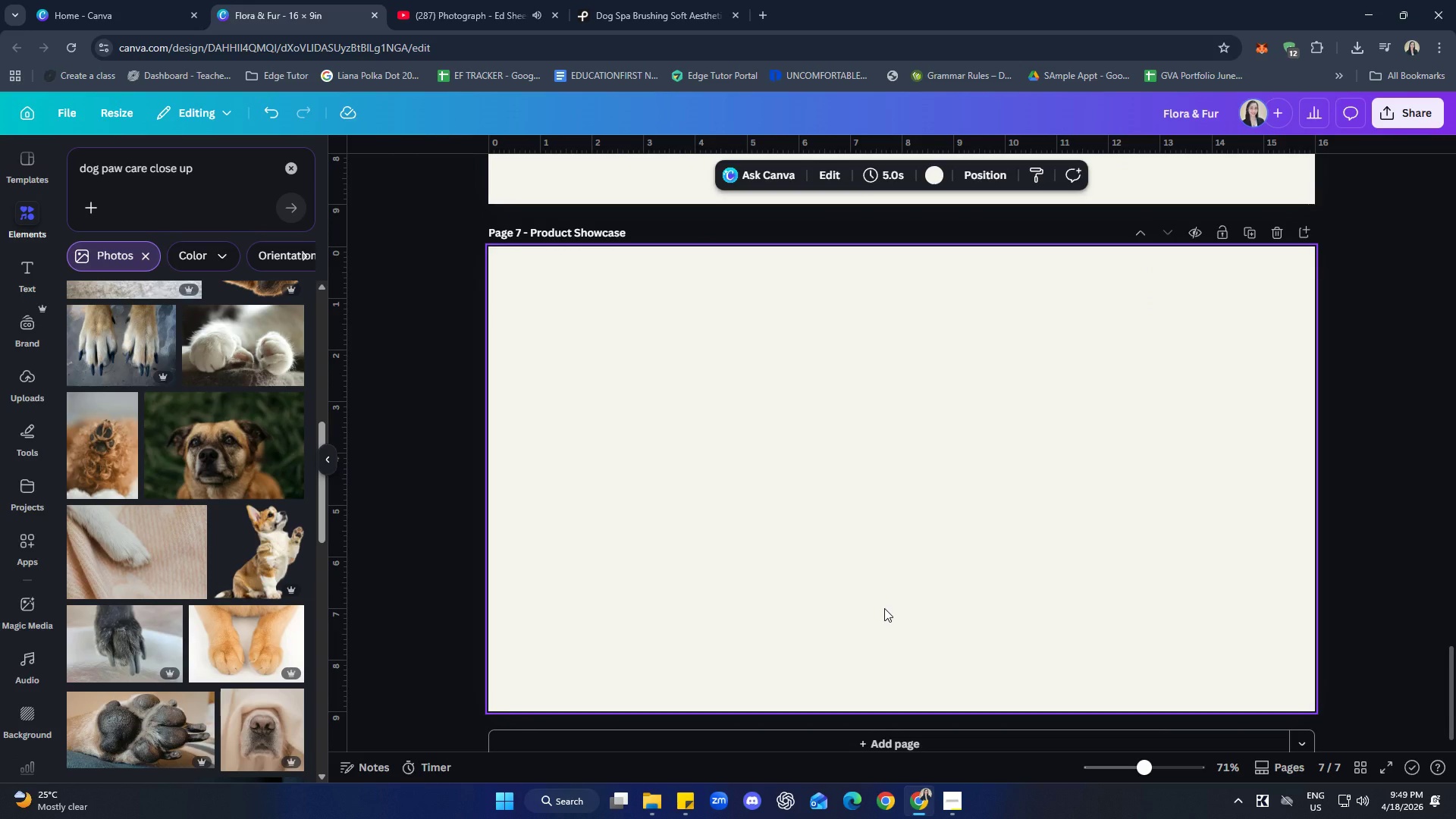 
left_click_drag(start_coordinate=[919, 520], to_coordinate=[924, 519])
 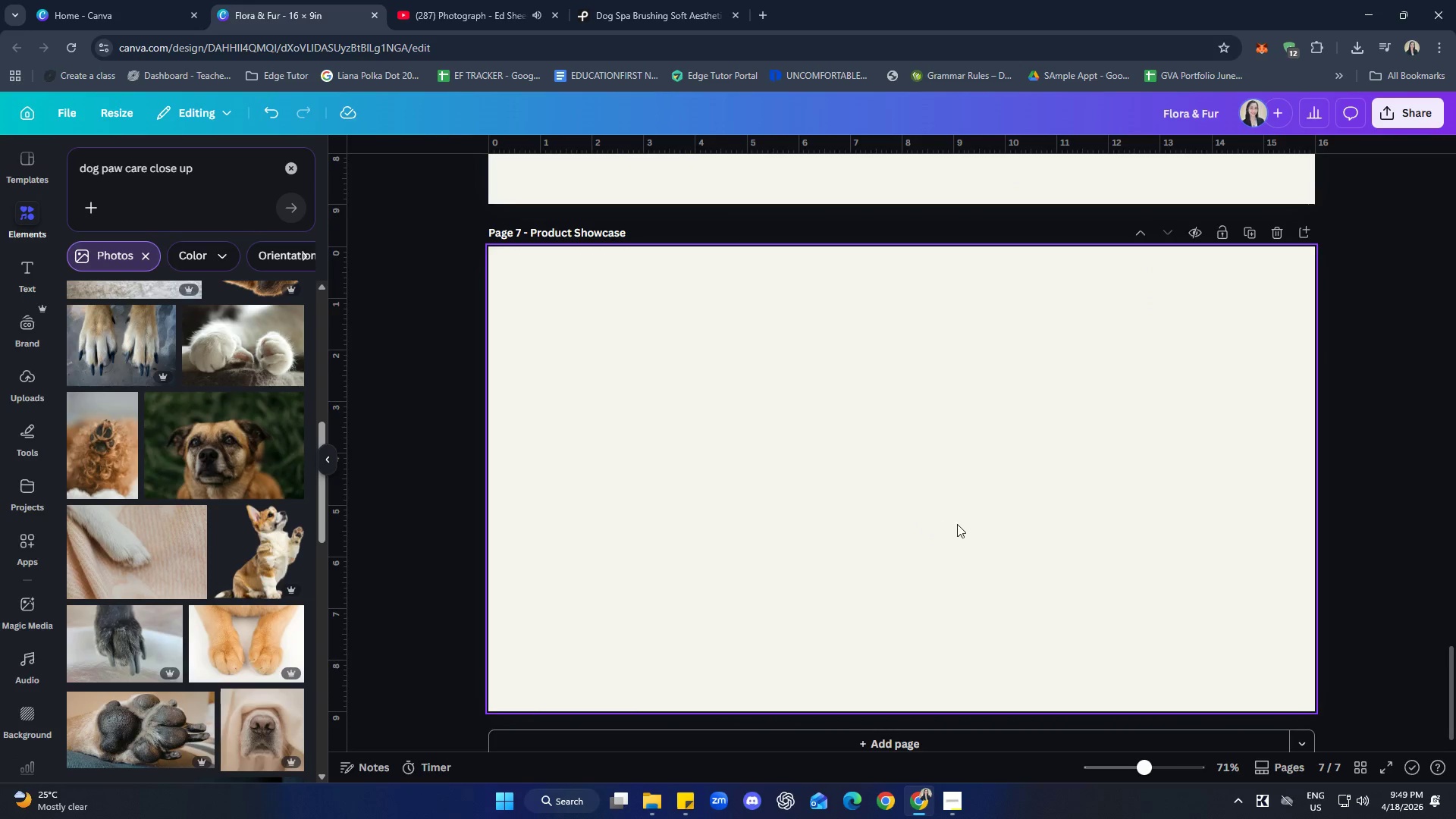 
scroll: coordinate [994, 571], scroll_direction: up, amount: 5.0
 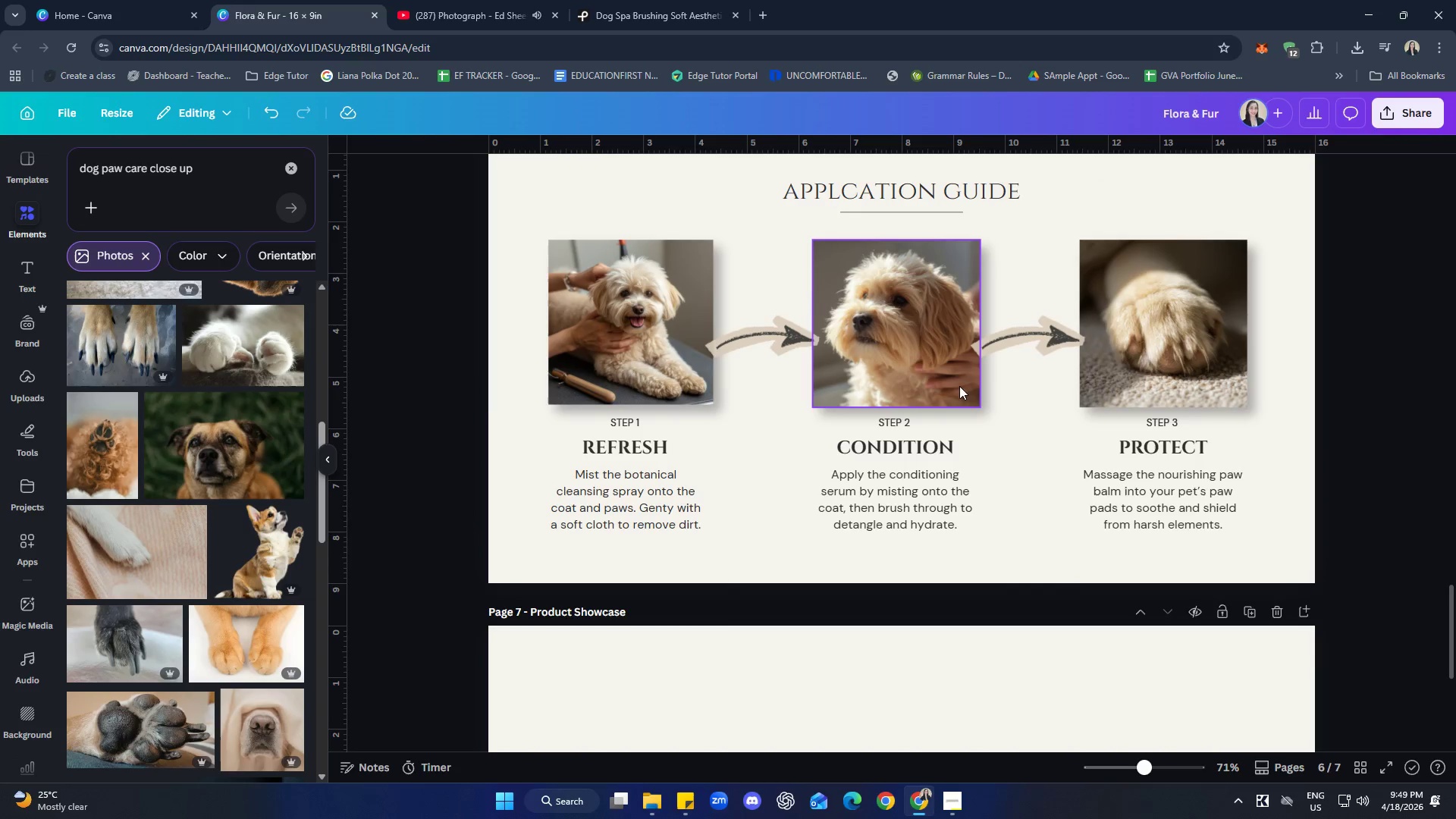 
left_click([921, 186])
 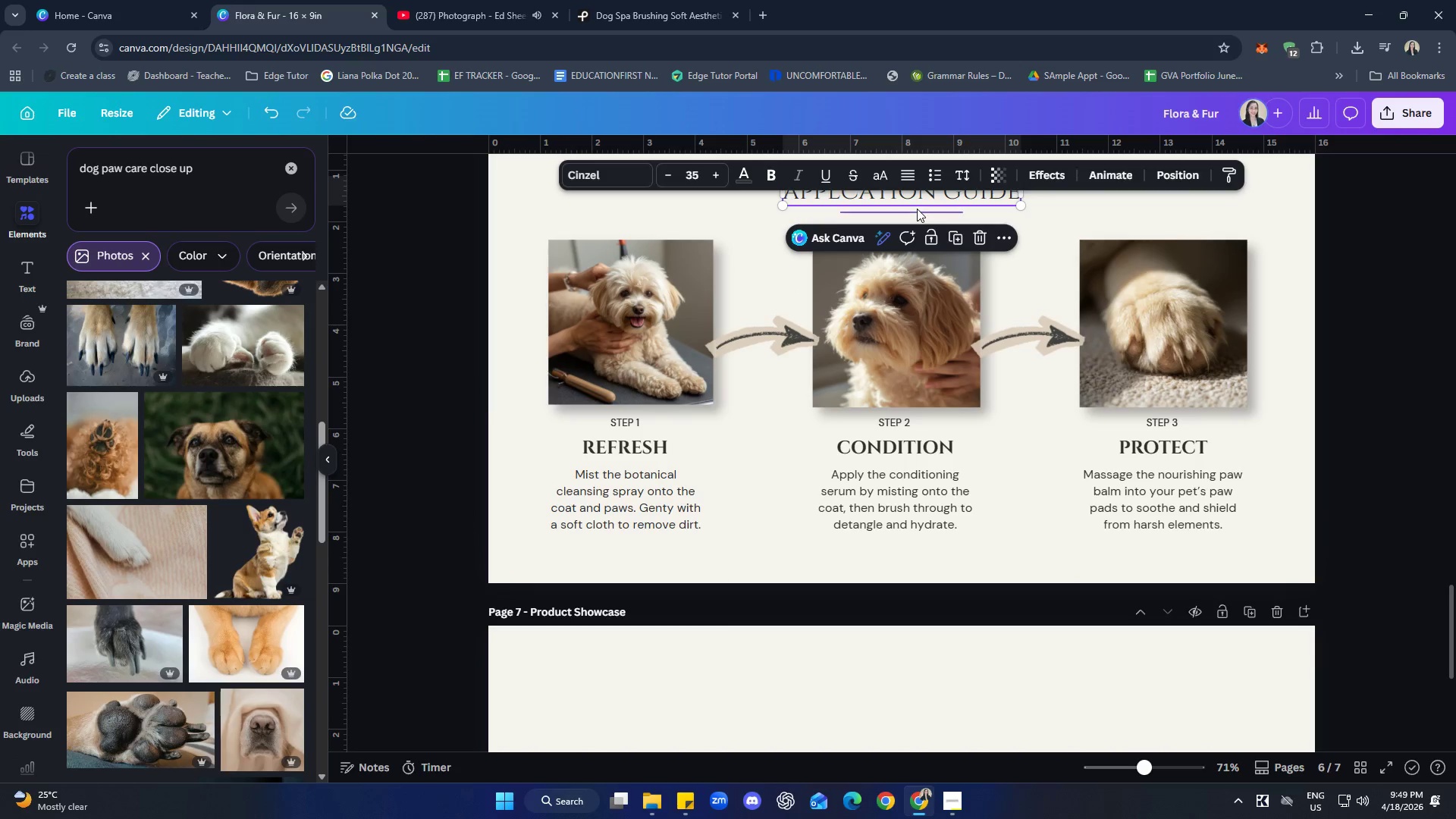 
hold_key(key=ShiftLeft, duration=0.47)
left_click([917, 209])
 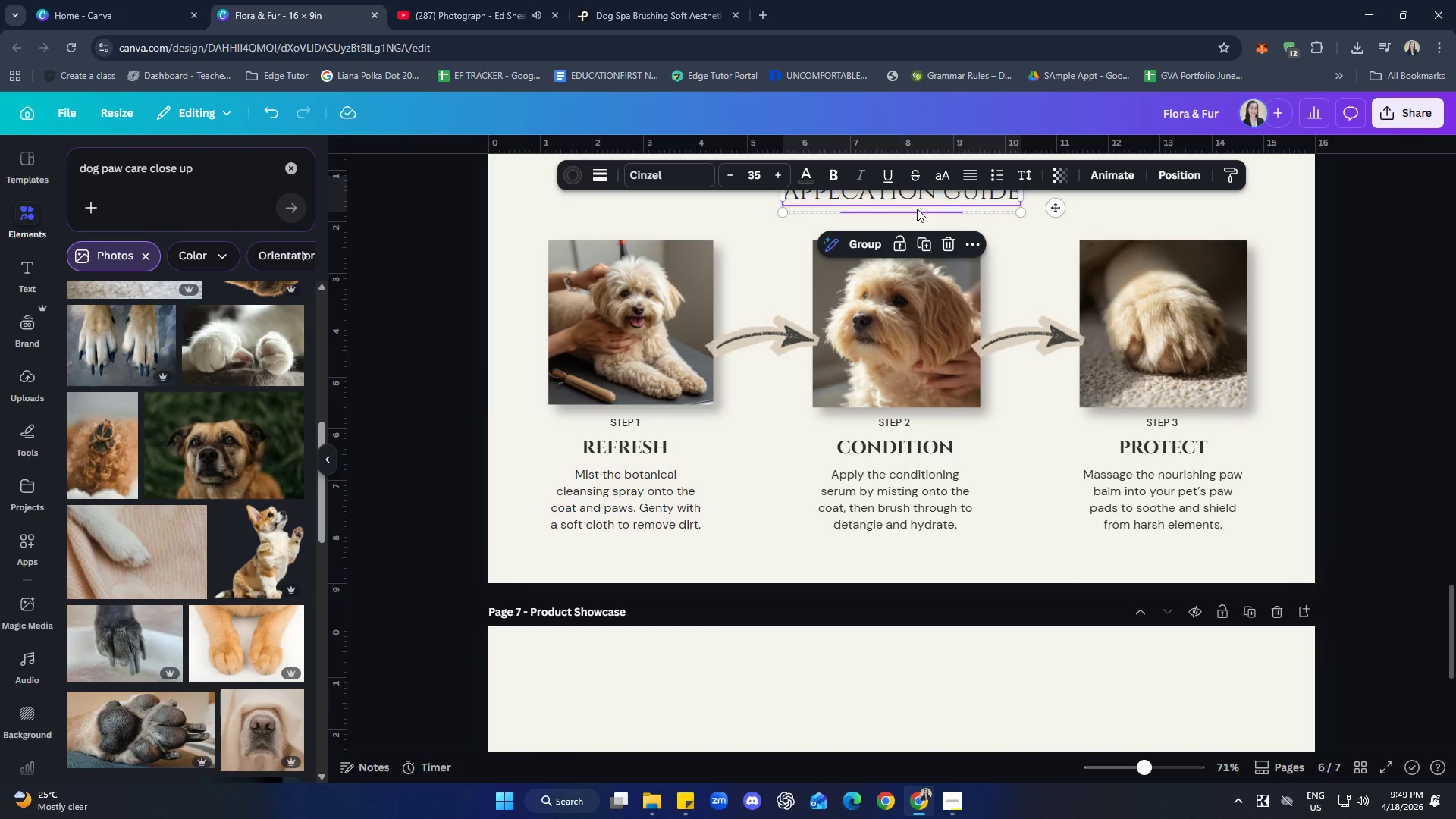 
key(Control+C)
 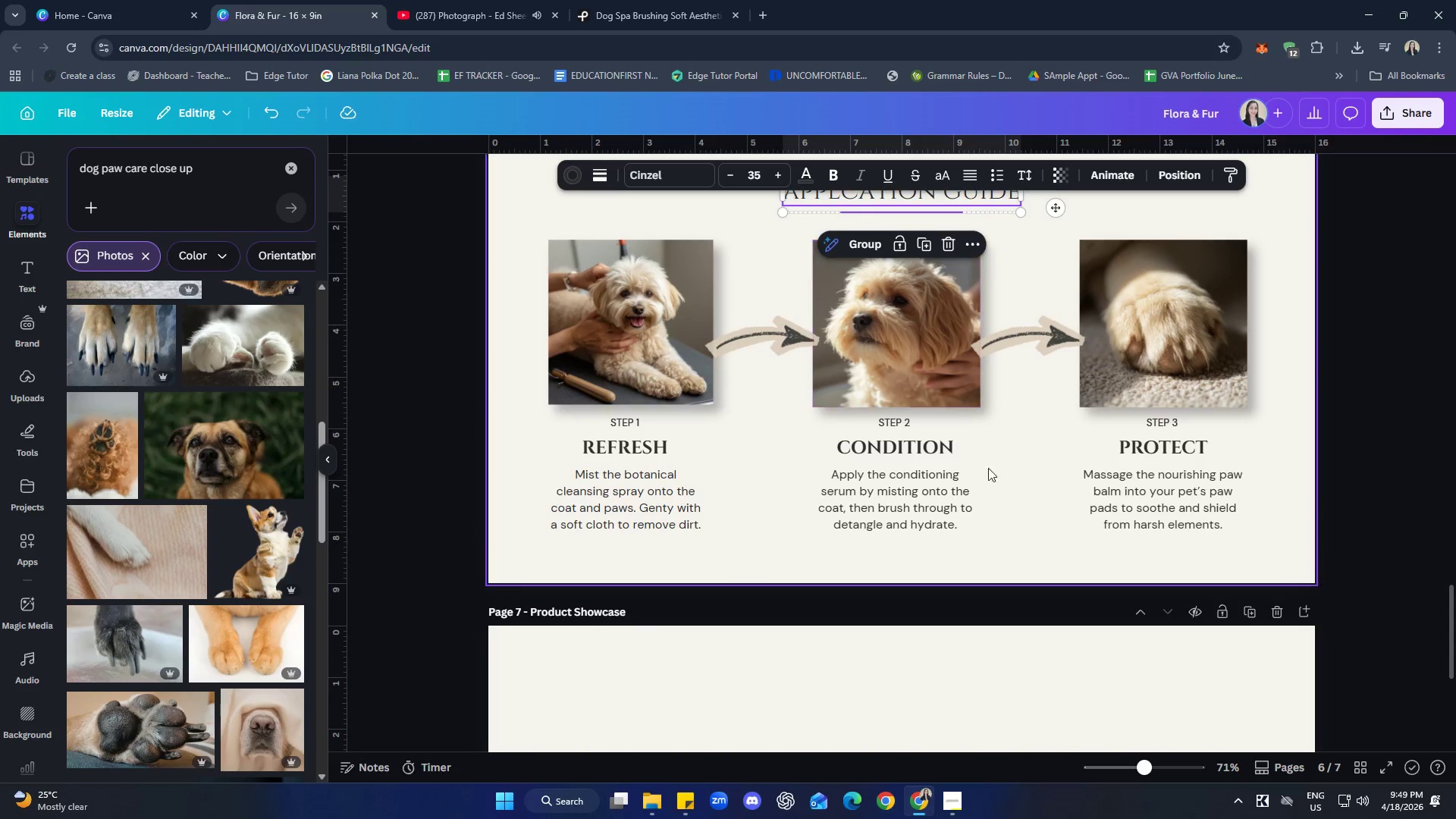 
left_click([984, 519])
 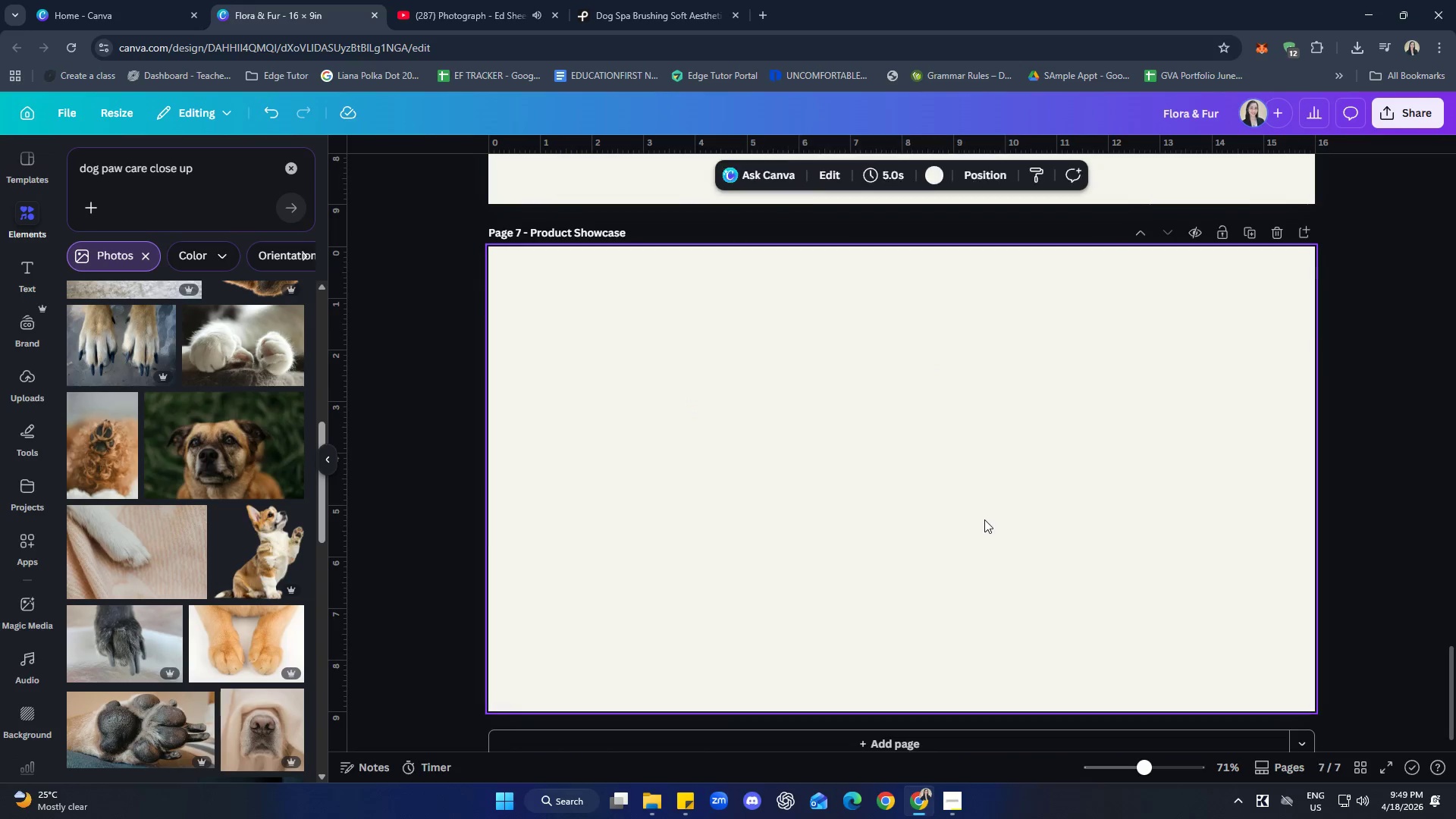 
key(Control+ControlLeft)
 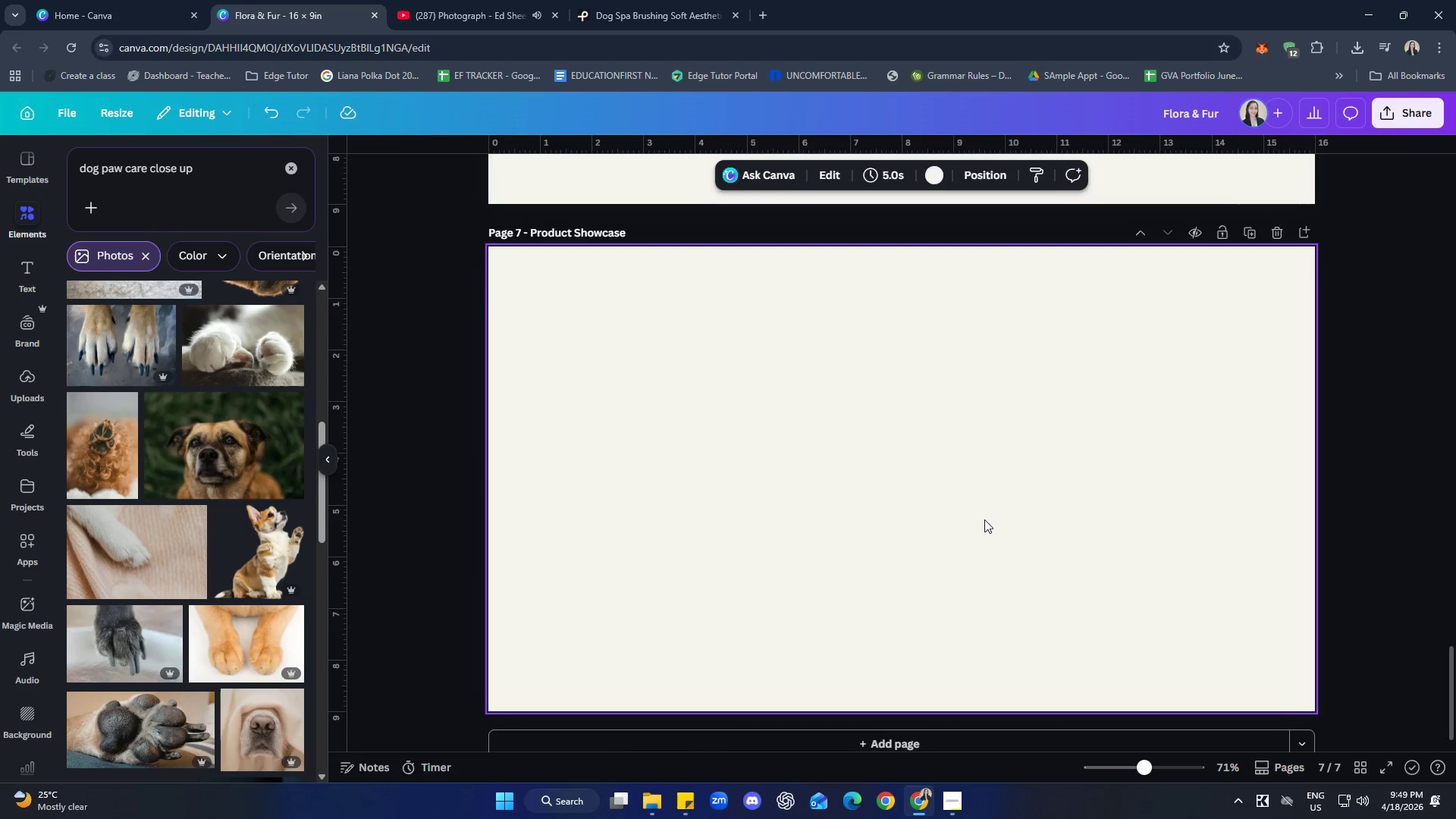 
scroll: coordinate [1046, 614], scroll_direction: down, amount: 5.0
 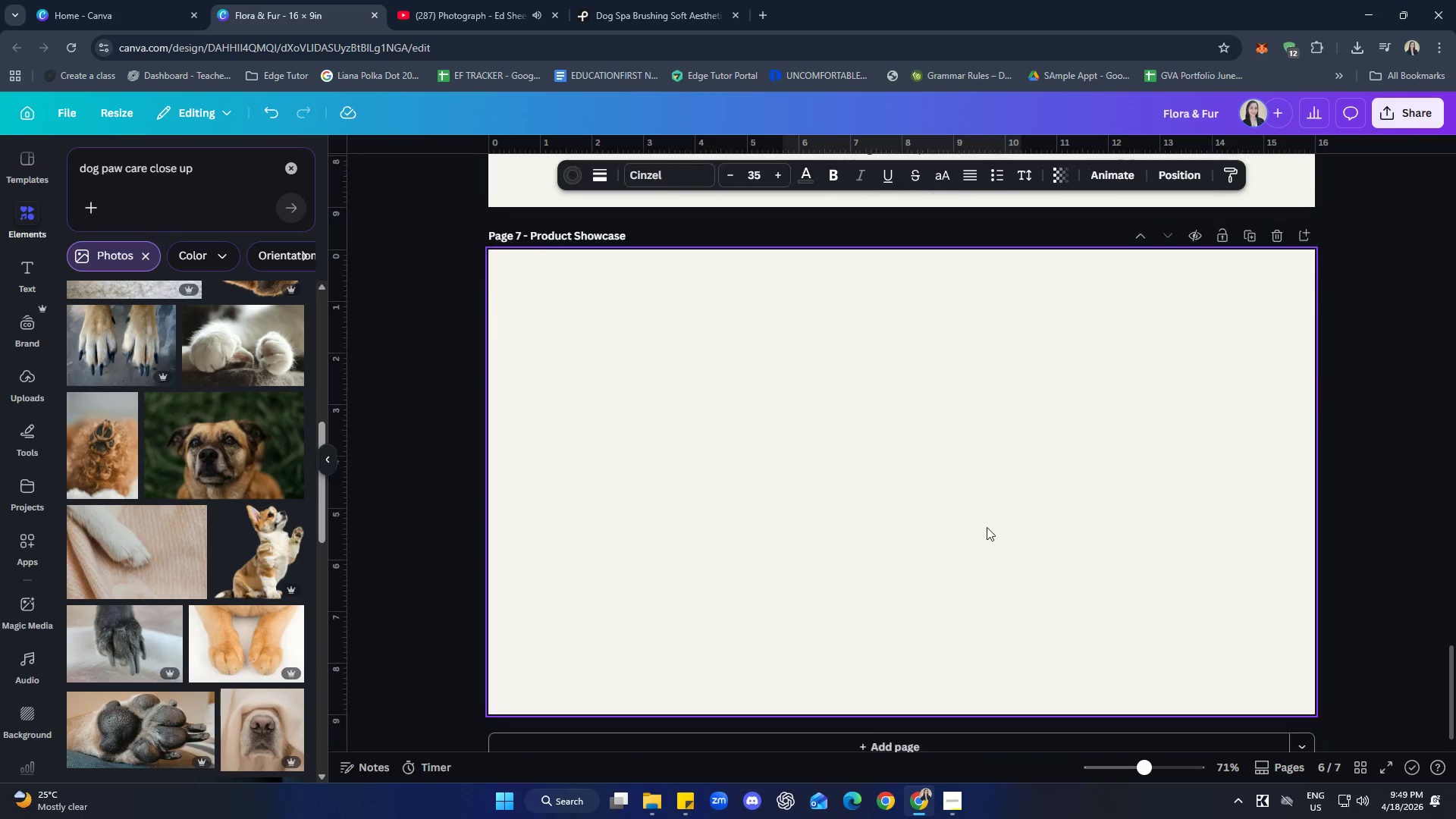 
key(Control+V)
 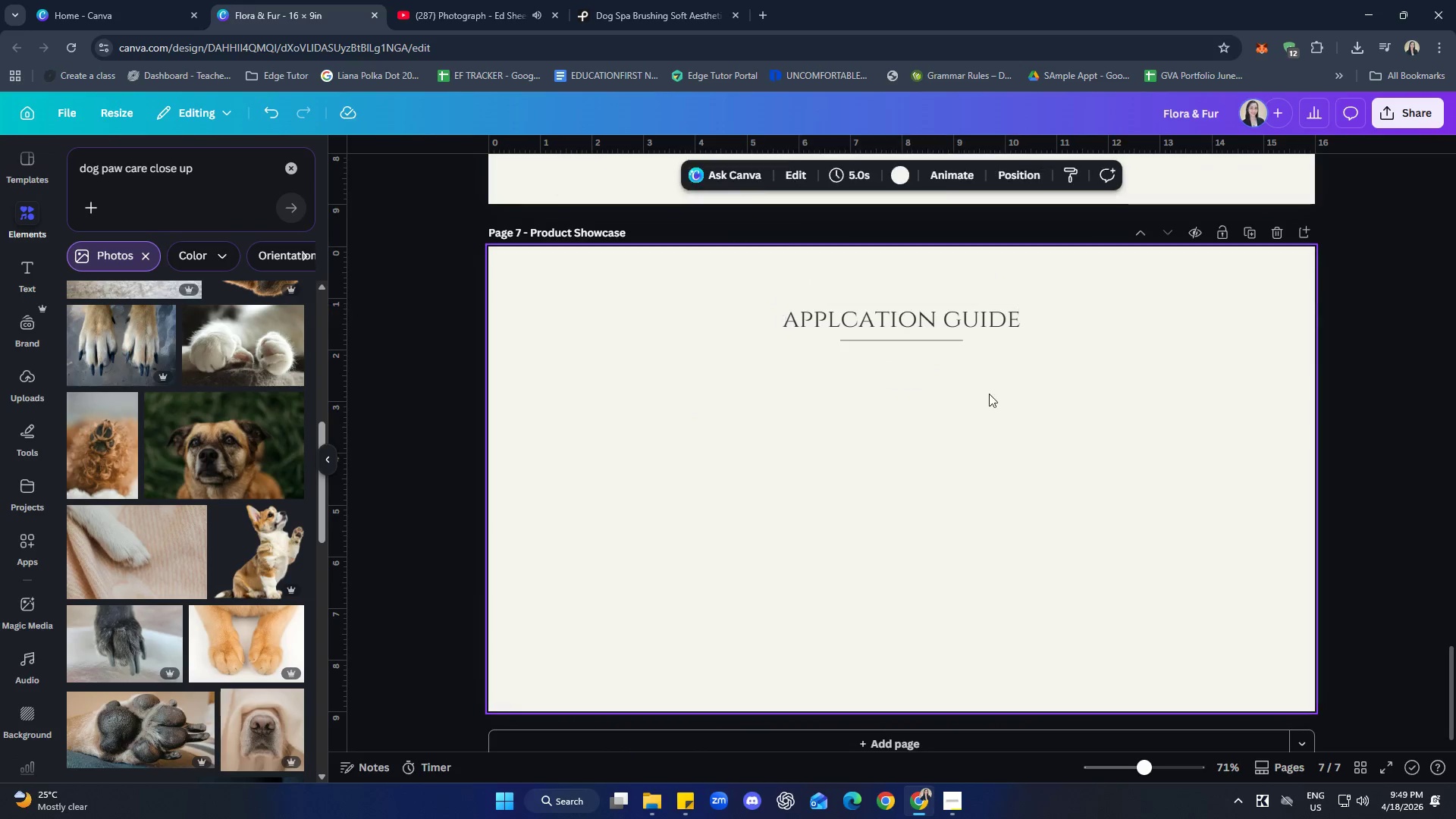 
double_click([959, 316])
 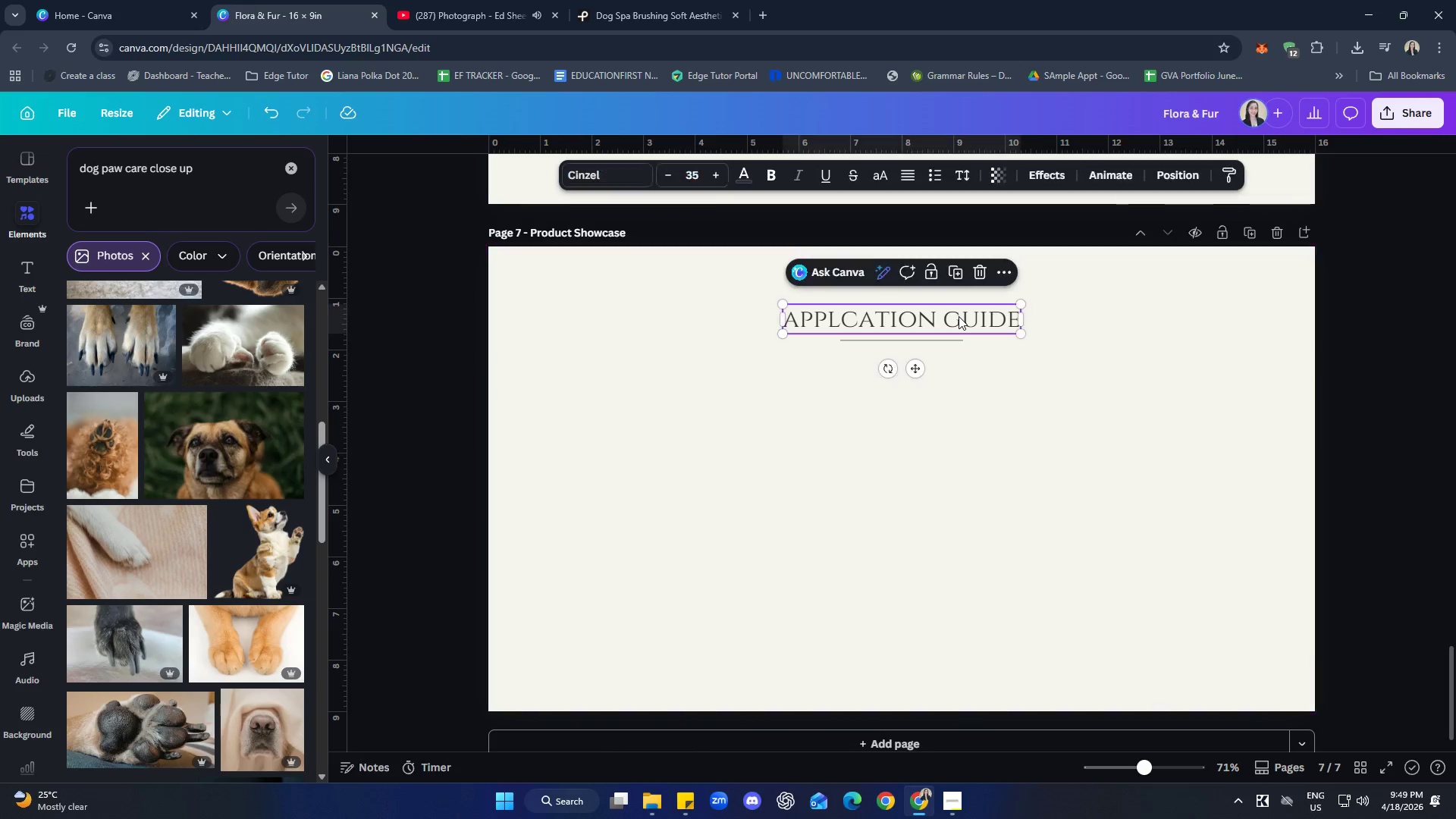 
triple_click([959, 315])
 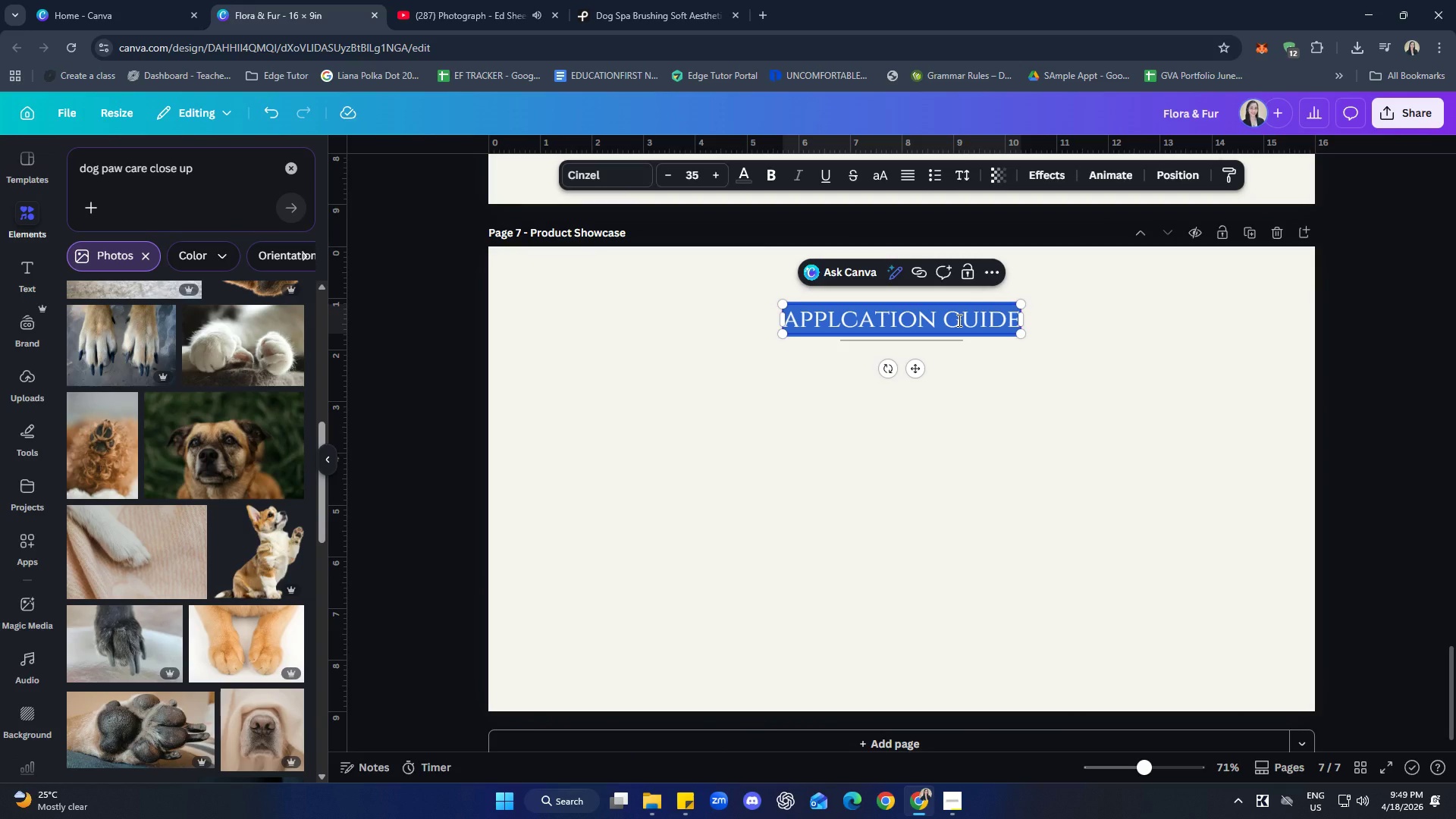 
type(Product showcase)
 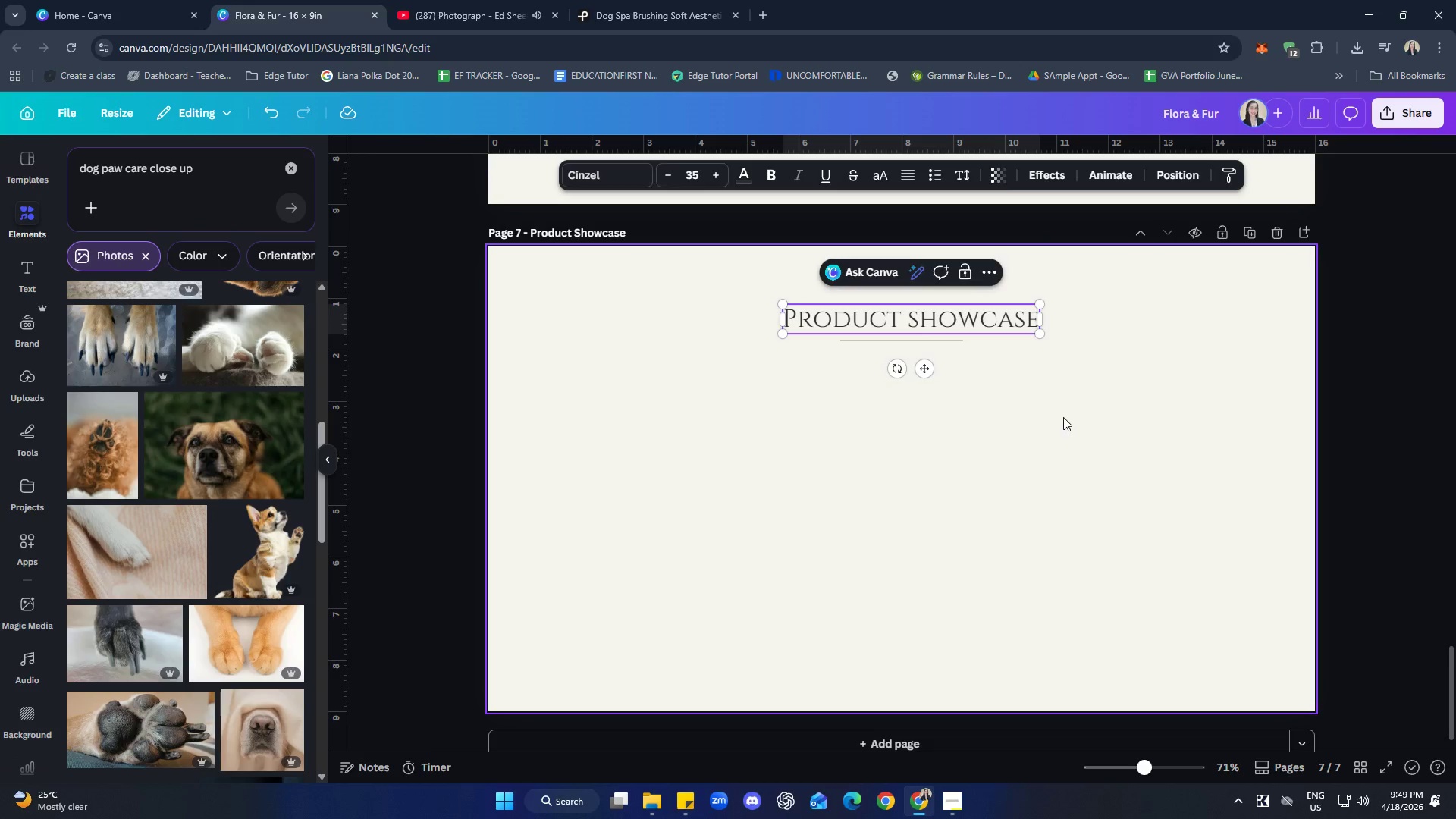 
left_click([1028, 330])
 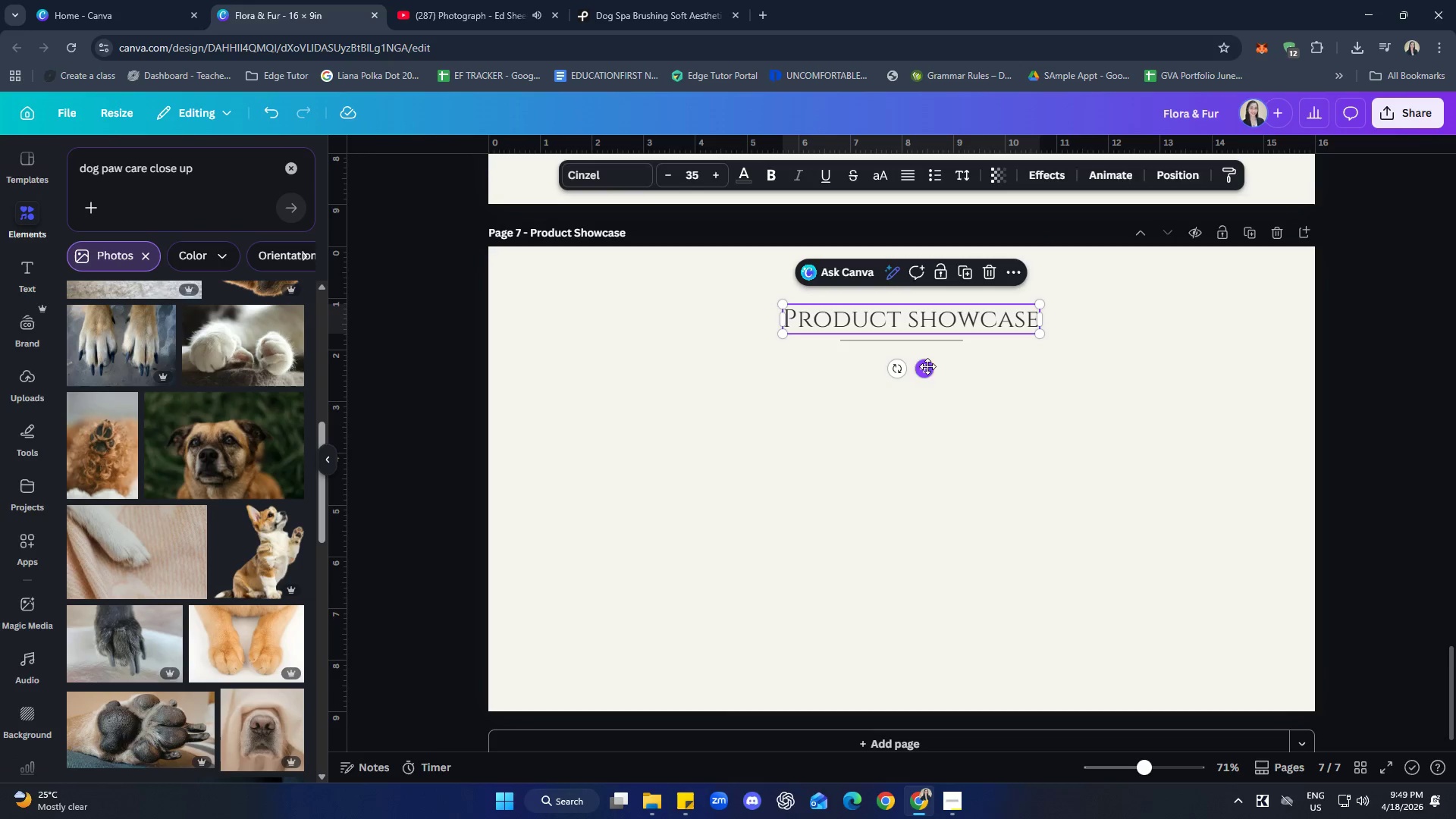 
left_click_drag(start_coordinate=[926, 372], to_coordinate=[920, 372])
 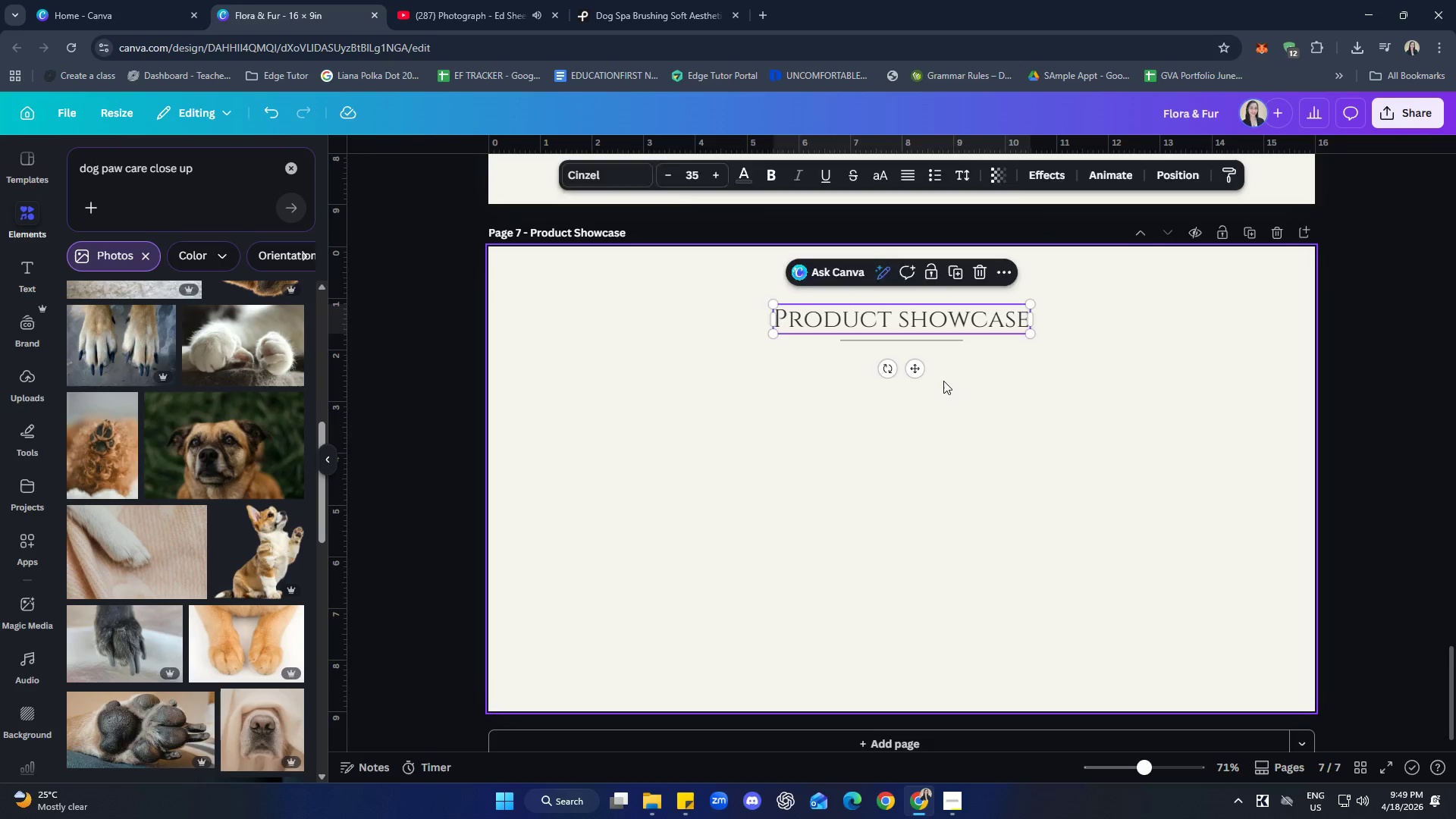 
left_click([943, 381])
 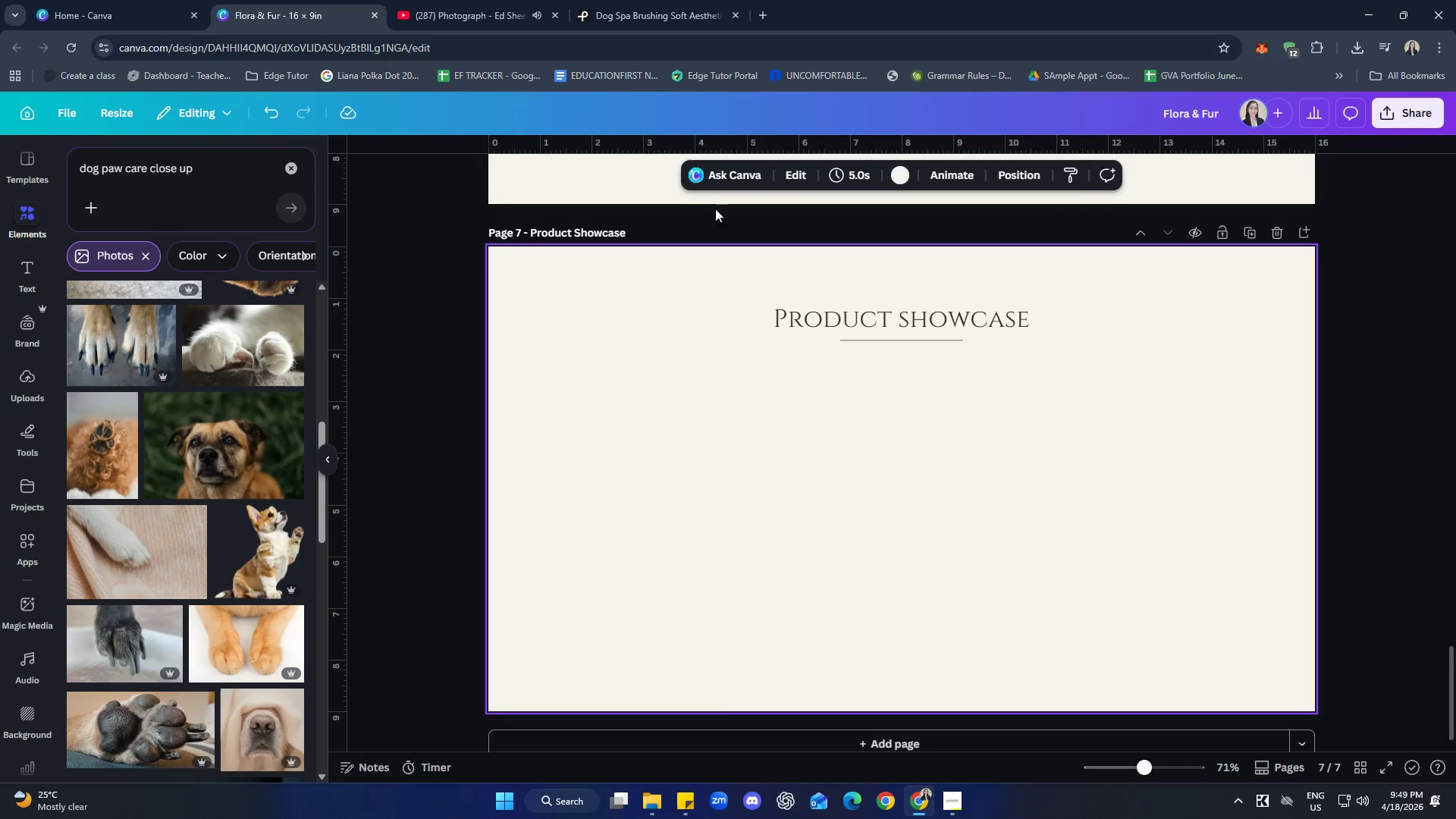 
left_click([483, 0])
 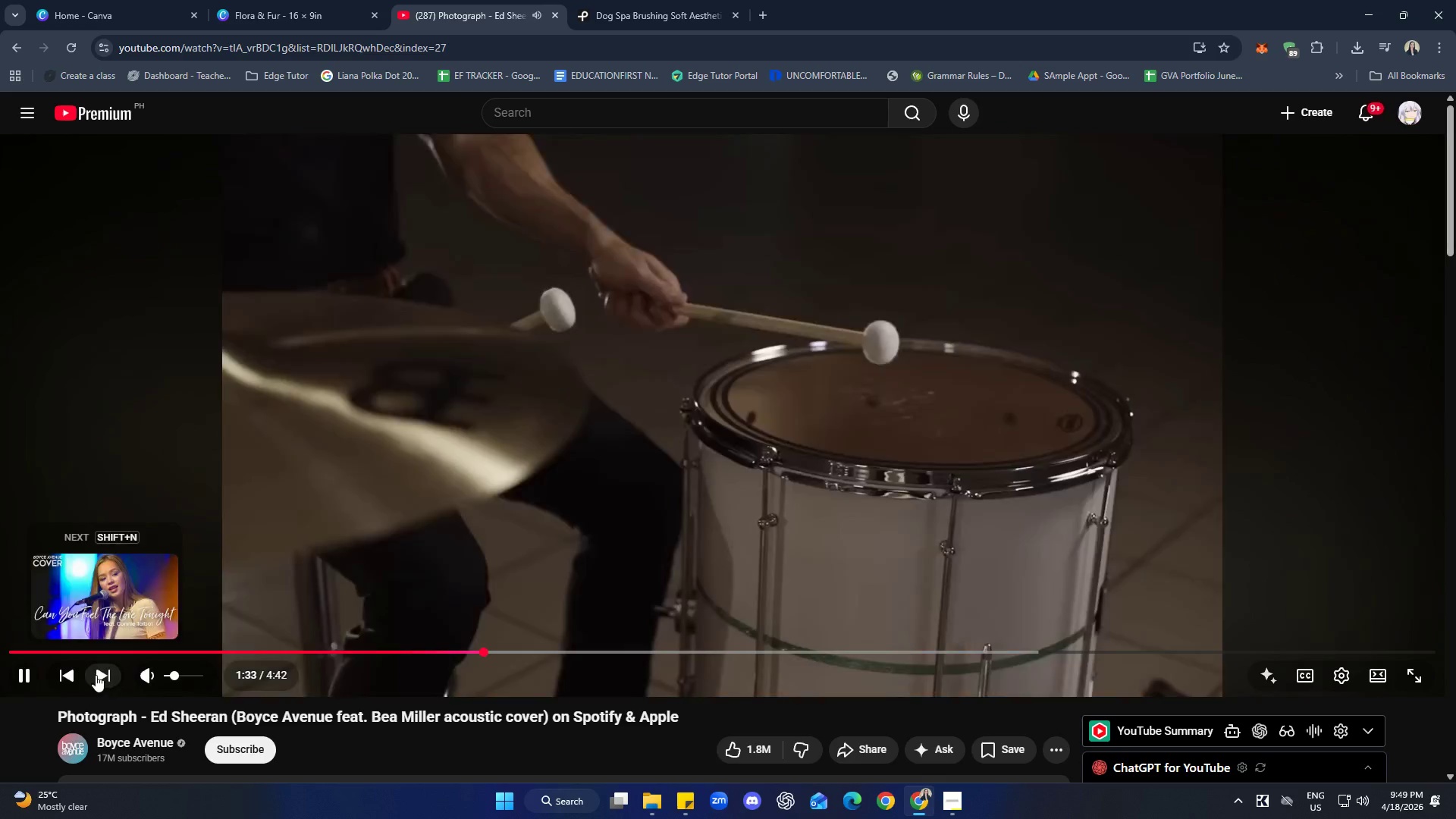 
scroll: coordinate [1291, 447], scroll_direction: down, amount: 7.0
 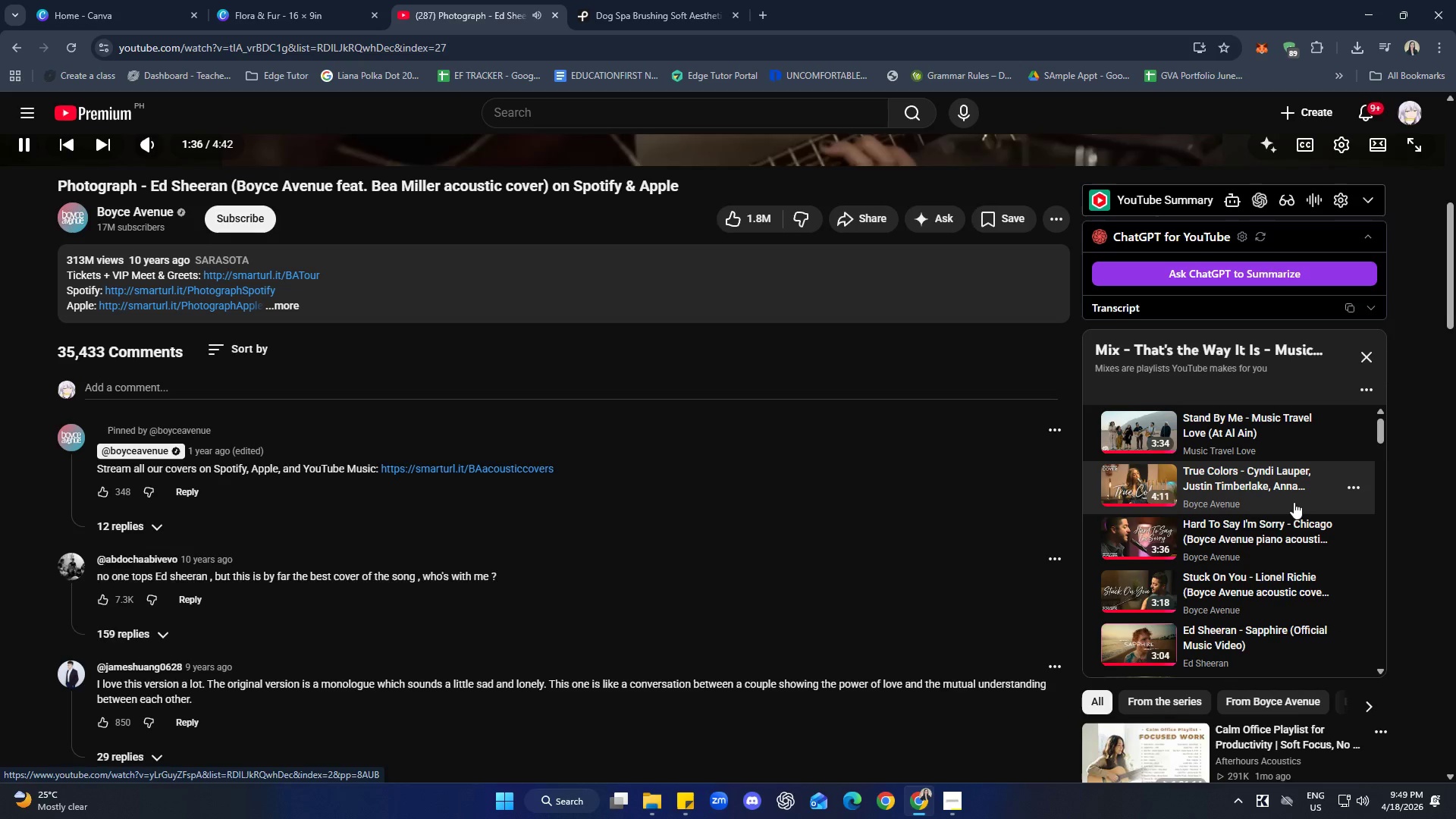 
left_click([1293, 502])
 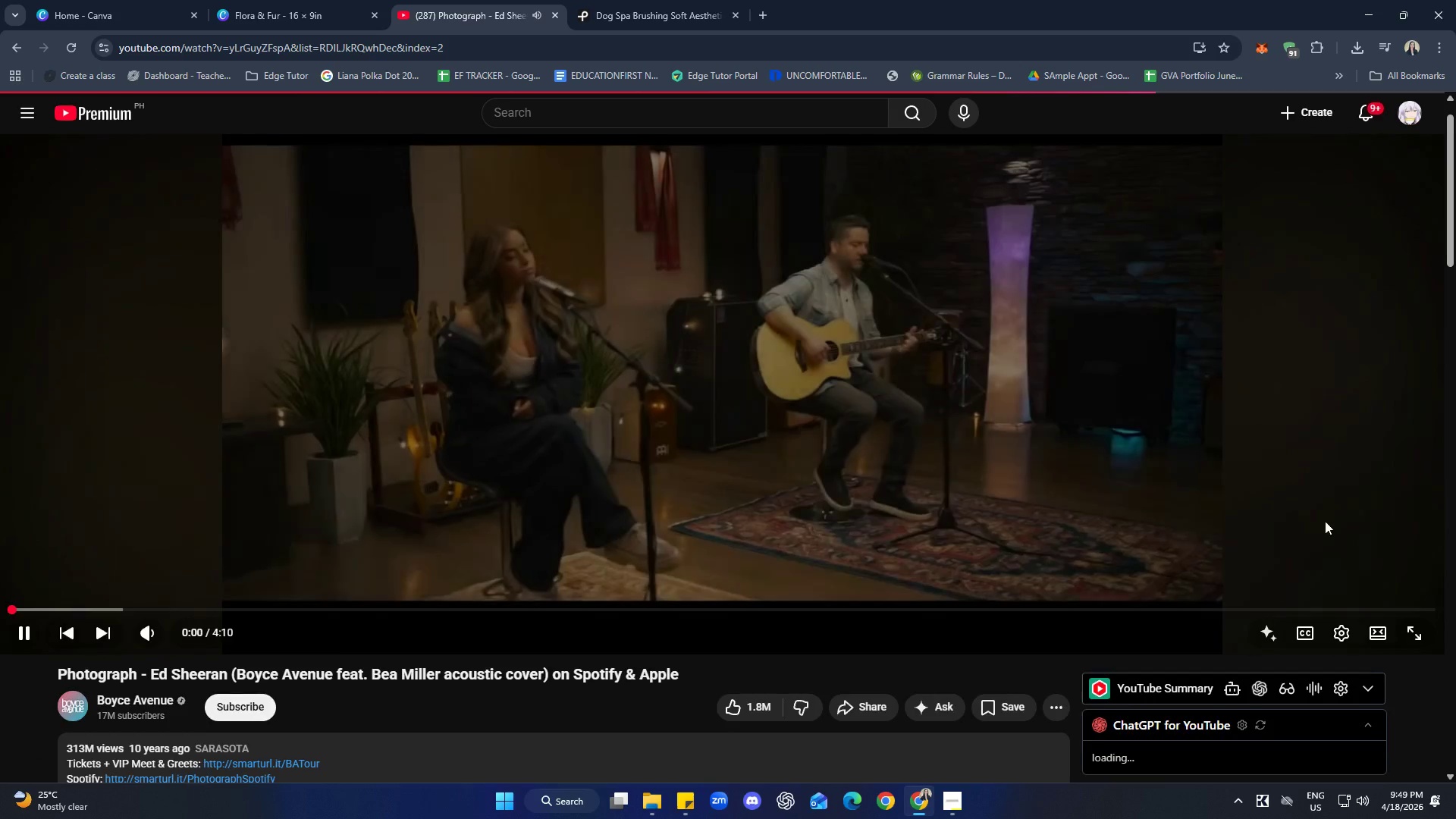 
scroll: coordinate [1313, 499], scroll_direction: down, amount: 9.0
 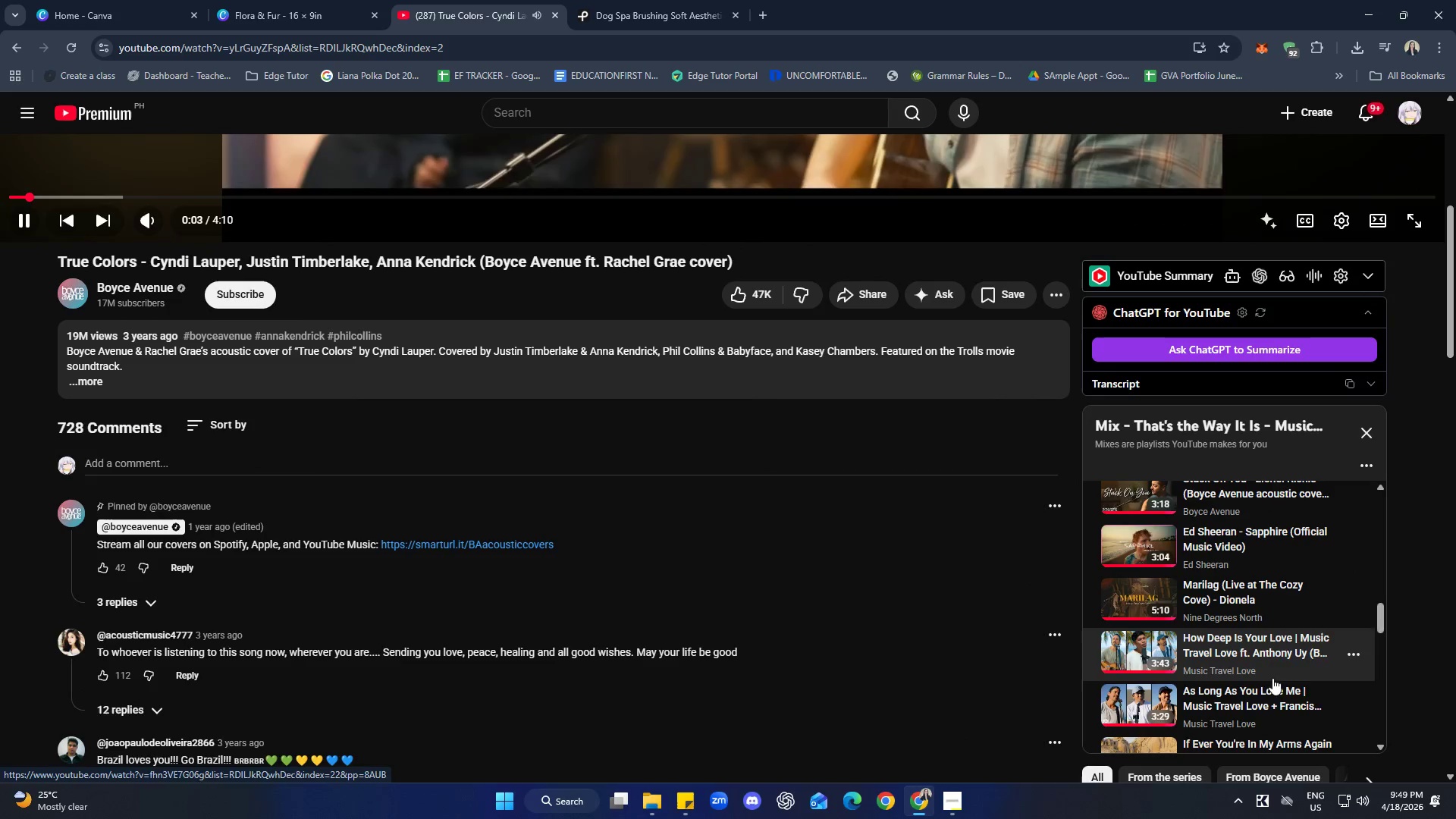 
left_click([1244, 654])
 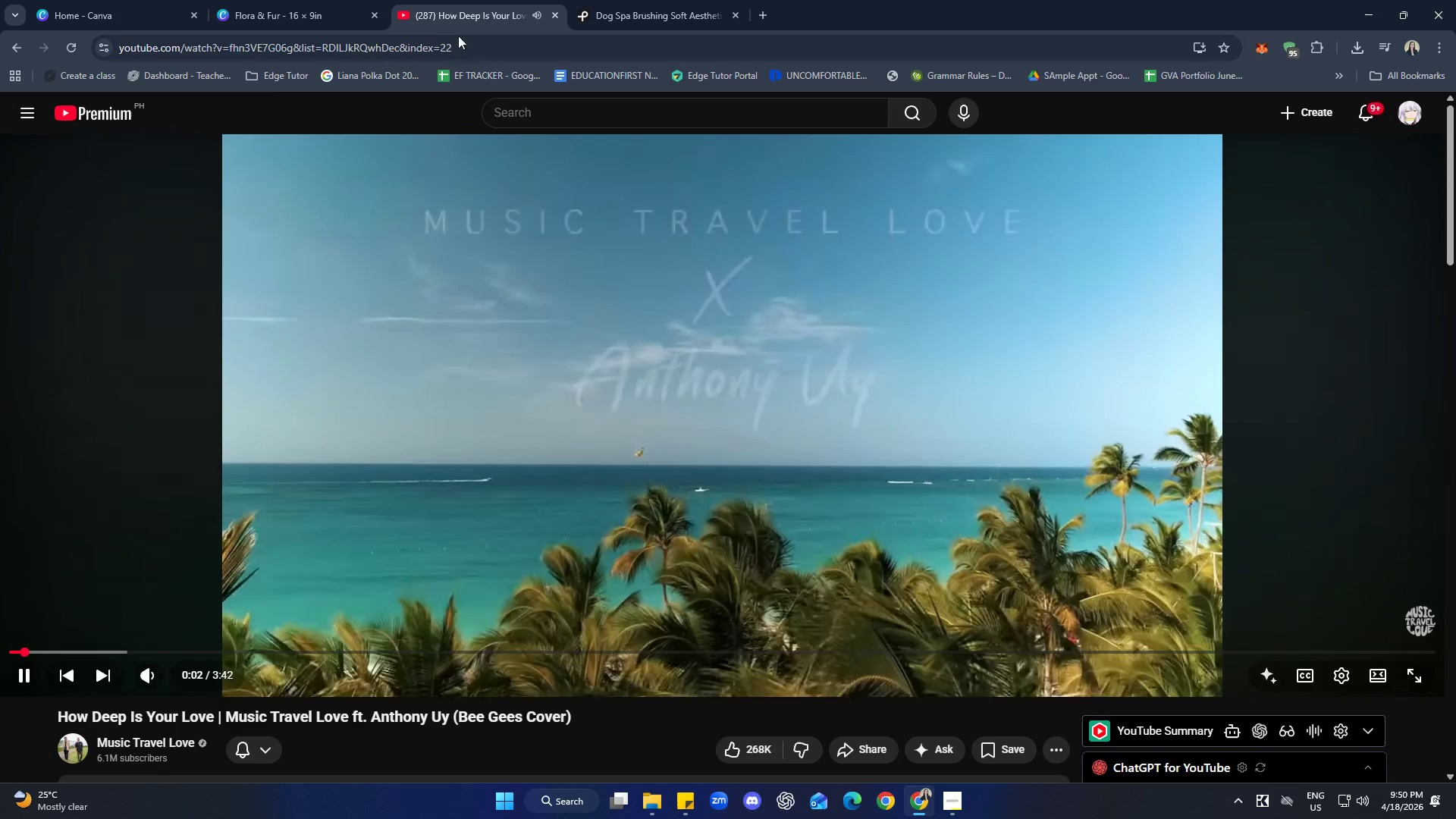 
left_click([1389, 380])
 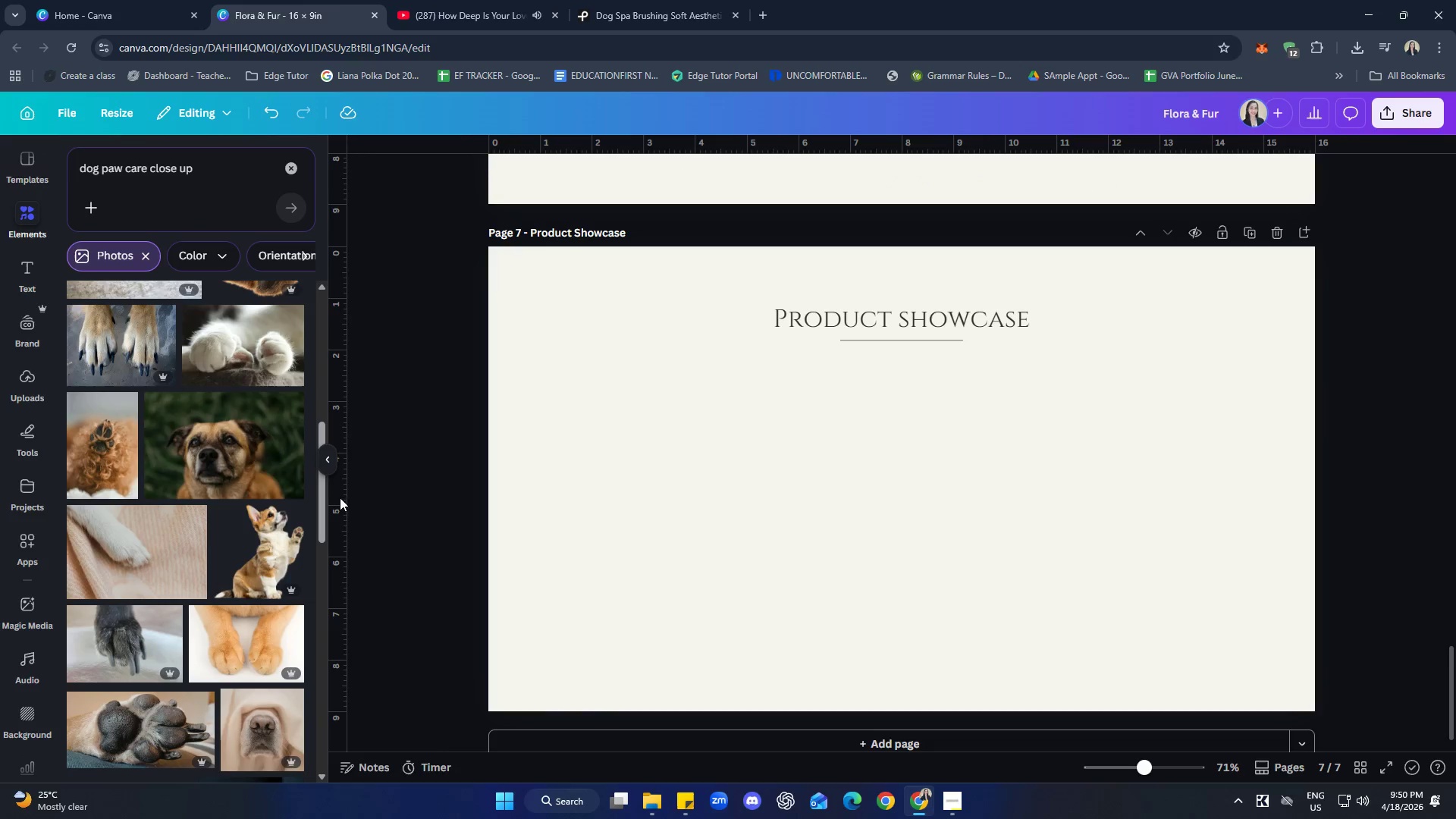 
scroll: coordinate [195, 410], scroll_direction: up, amount: 9.0
 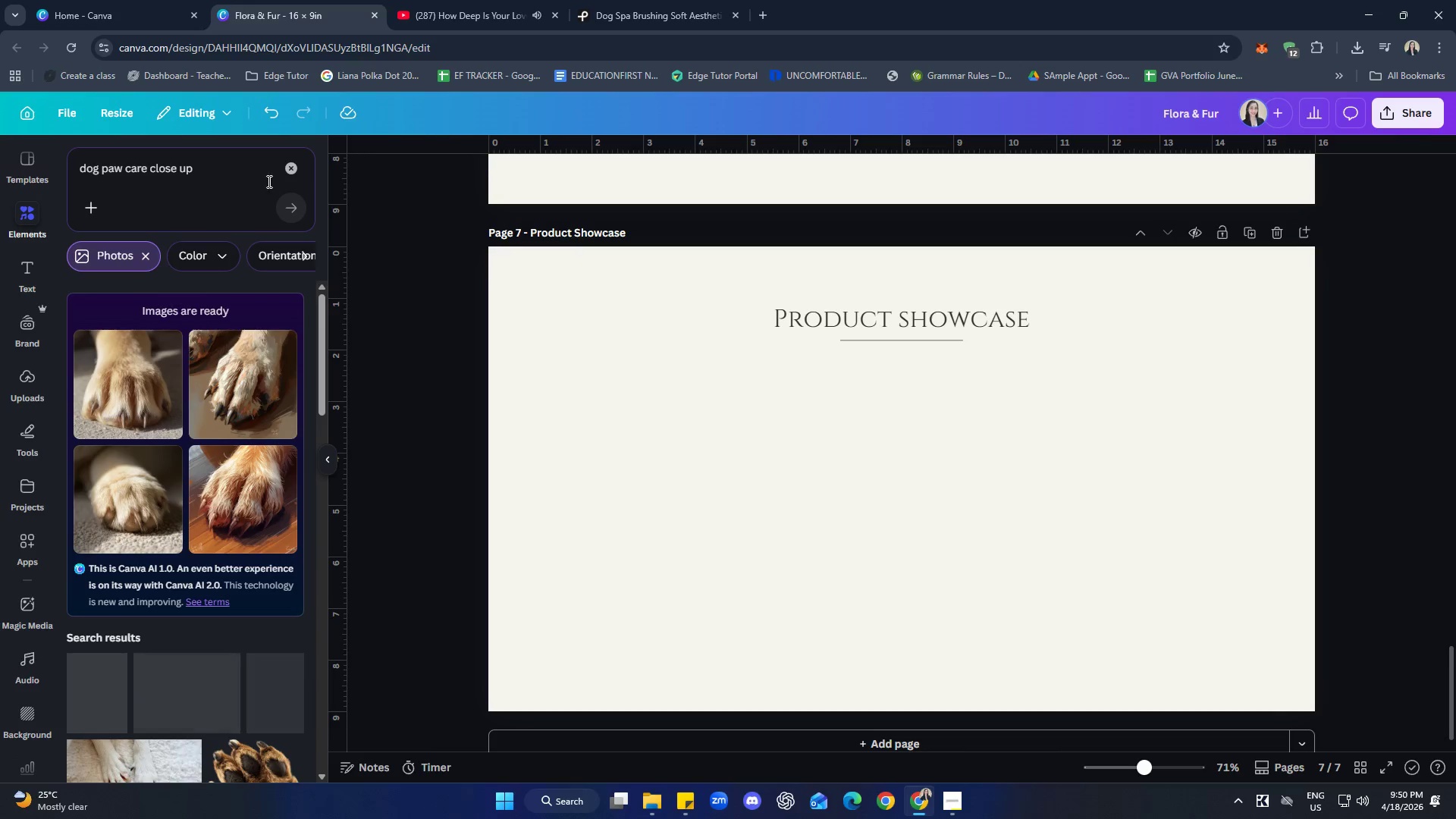 
left_click([283, 163])
 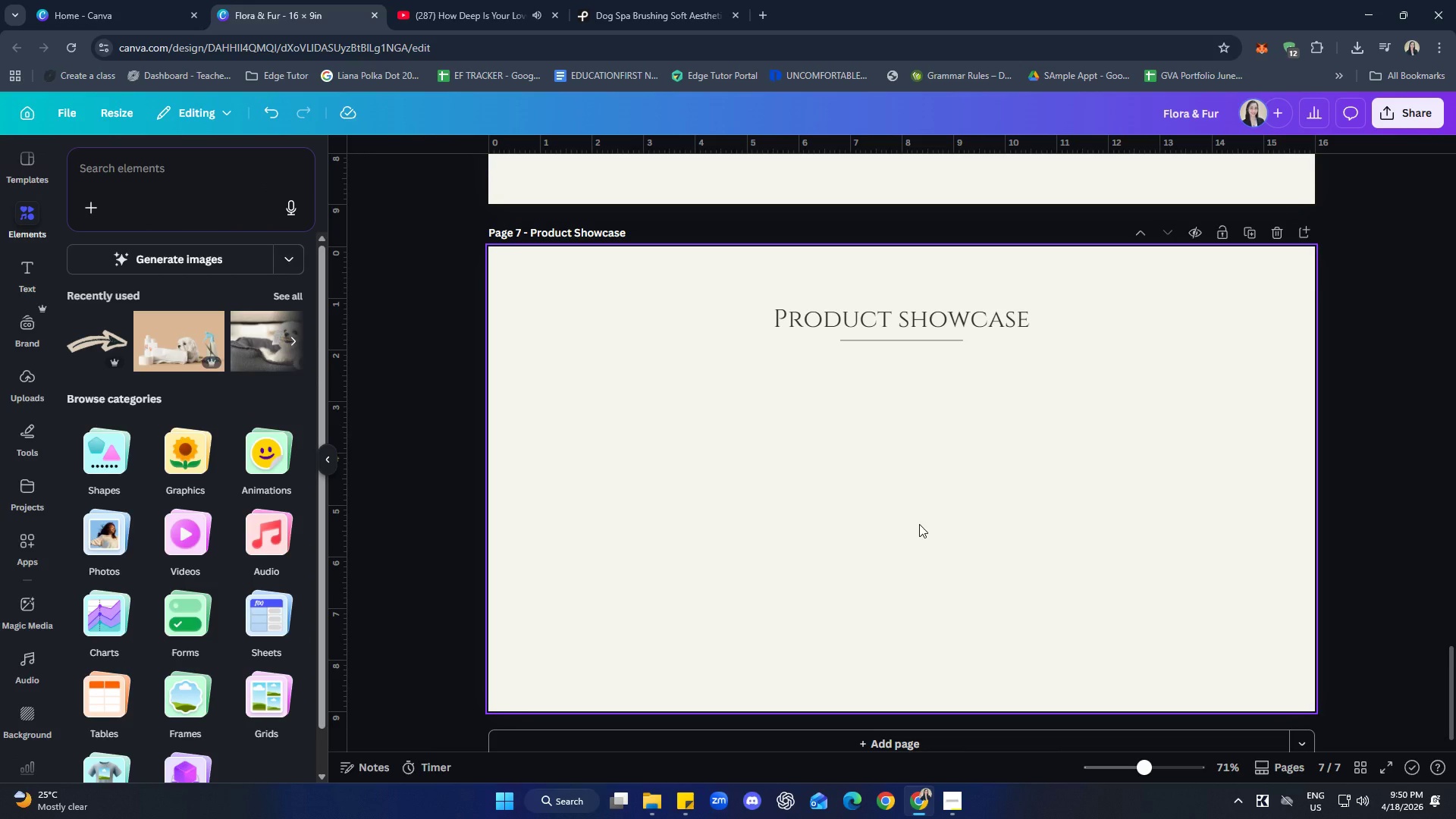 
wait(12.12)
 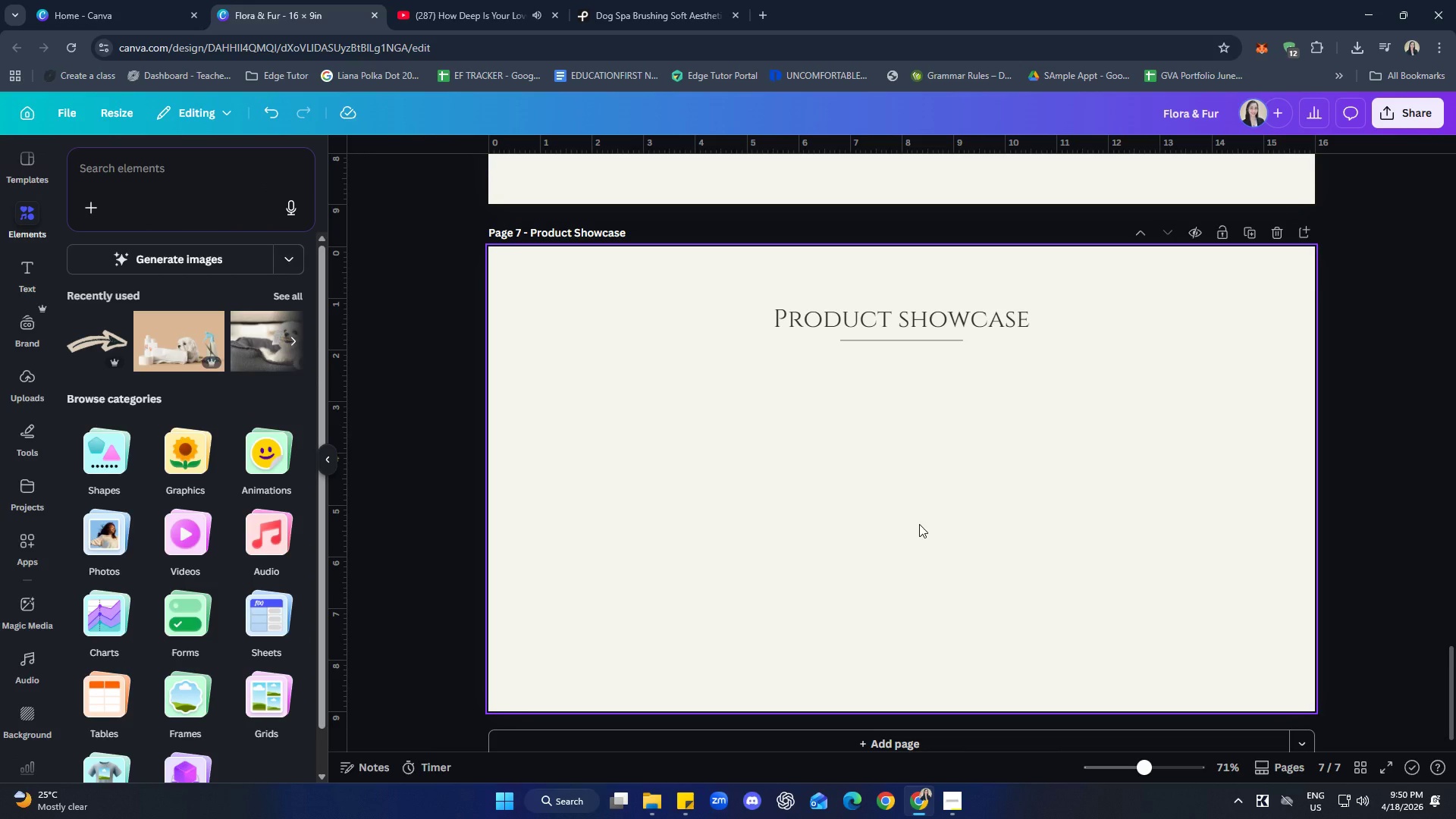 
scroll: coordinate [1251, 615], scroll_direction: up, amount: 6.0
 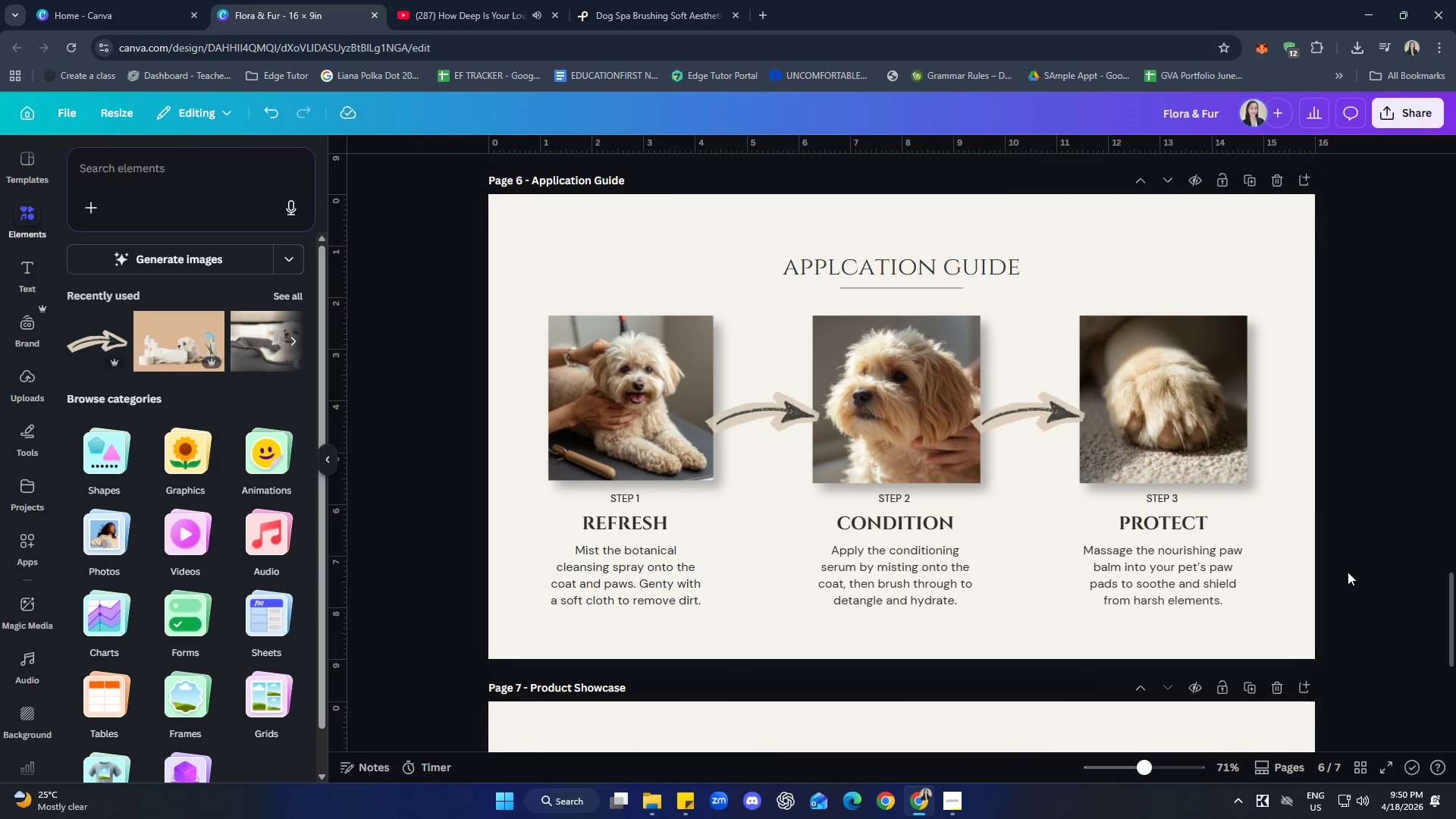 
scroll: coordinate [1345, 574], scroll_direction: down, amount: 1.0
 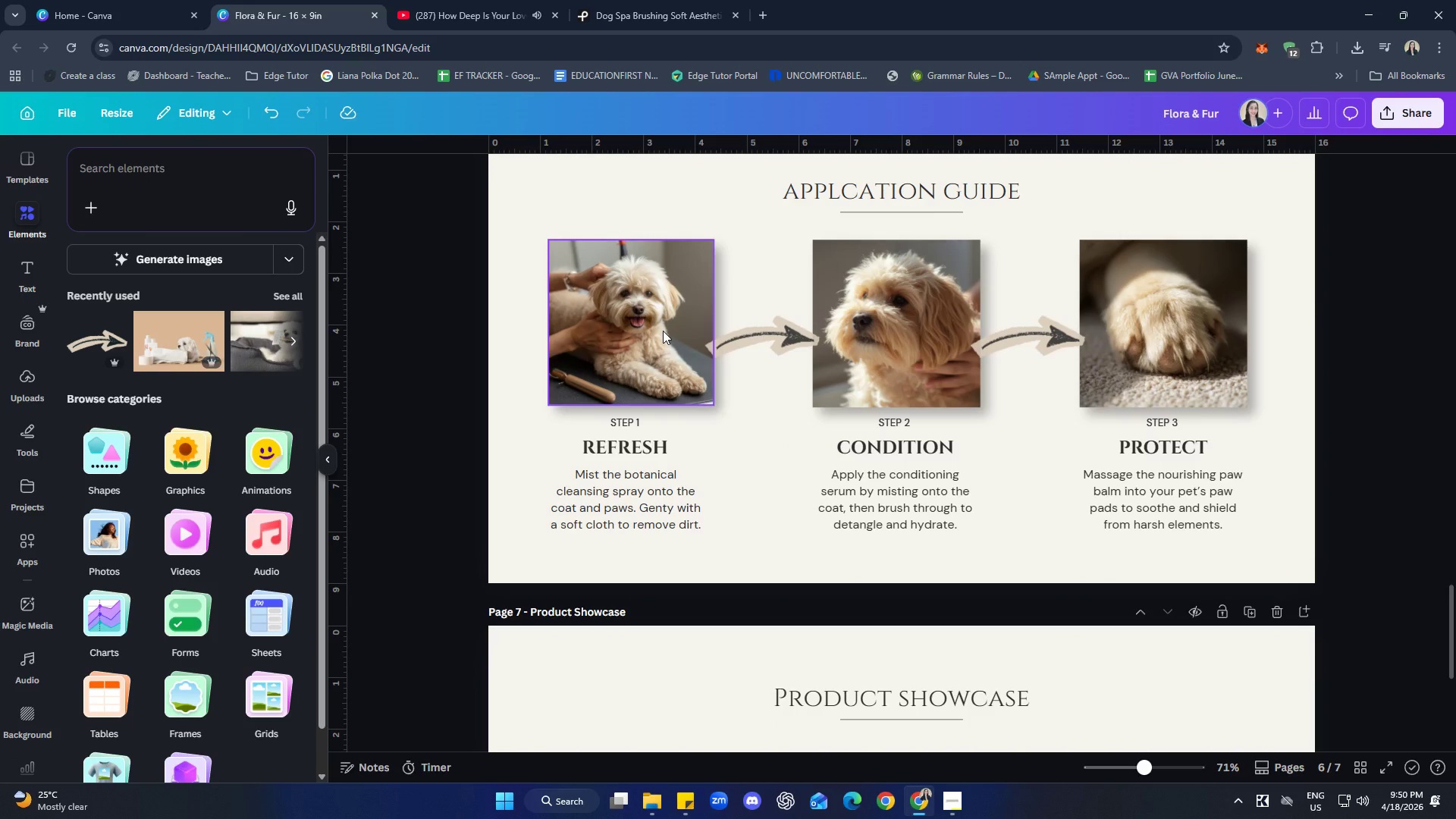 
key(Shift+ShiftLeft)
 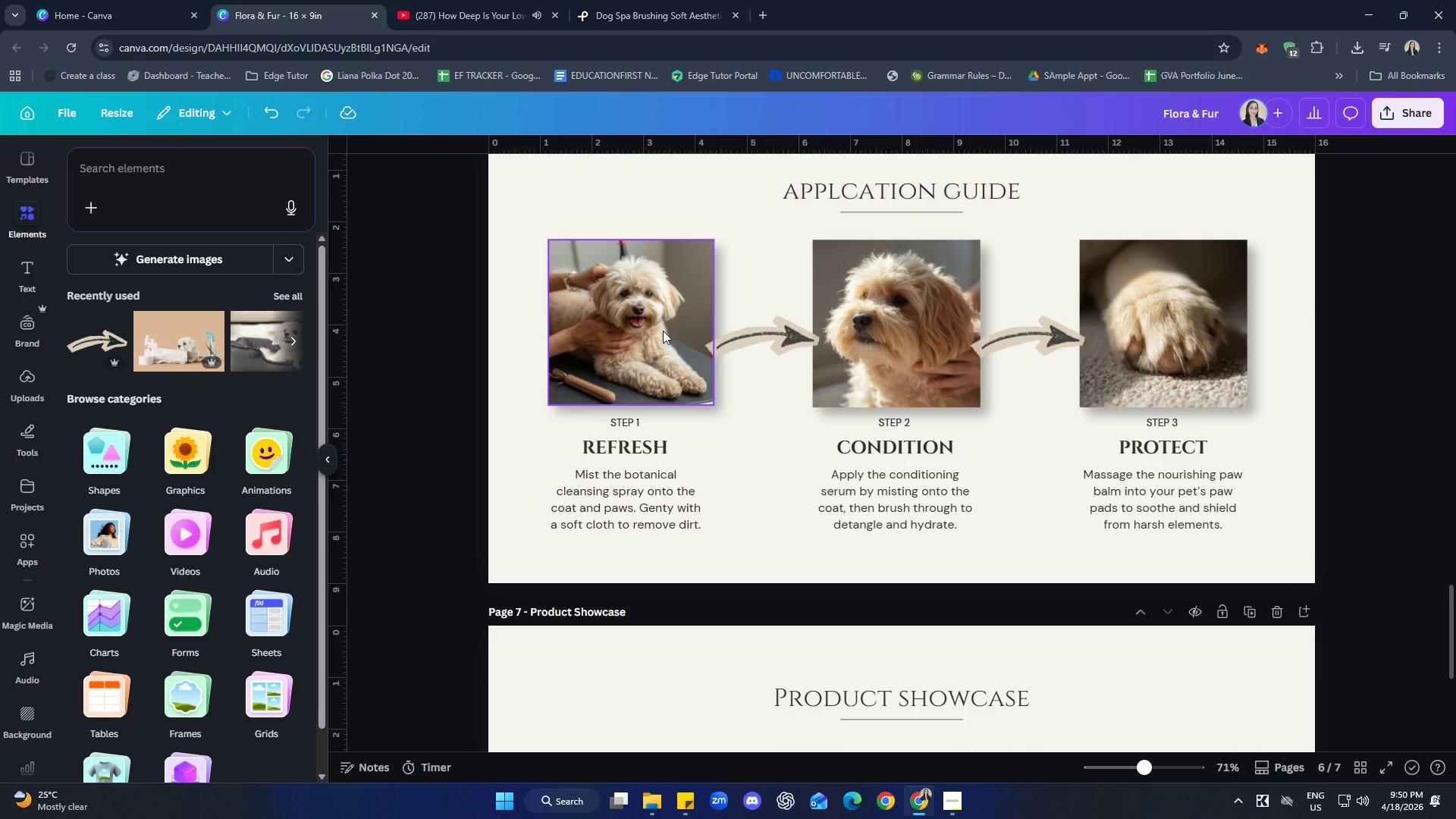 
hold_key(key=ShiftLeft, duration=1.72)
left_click([663, 331])
 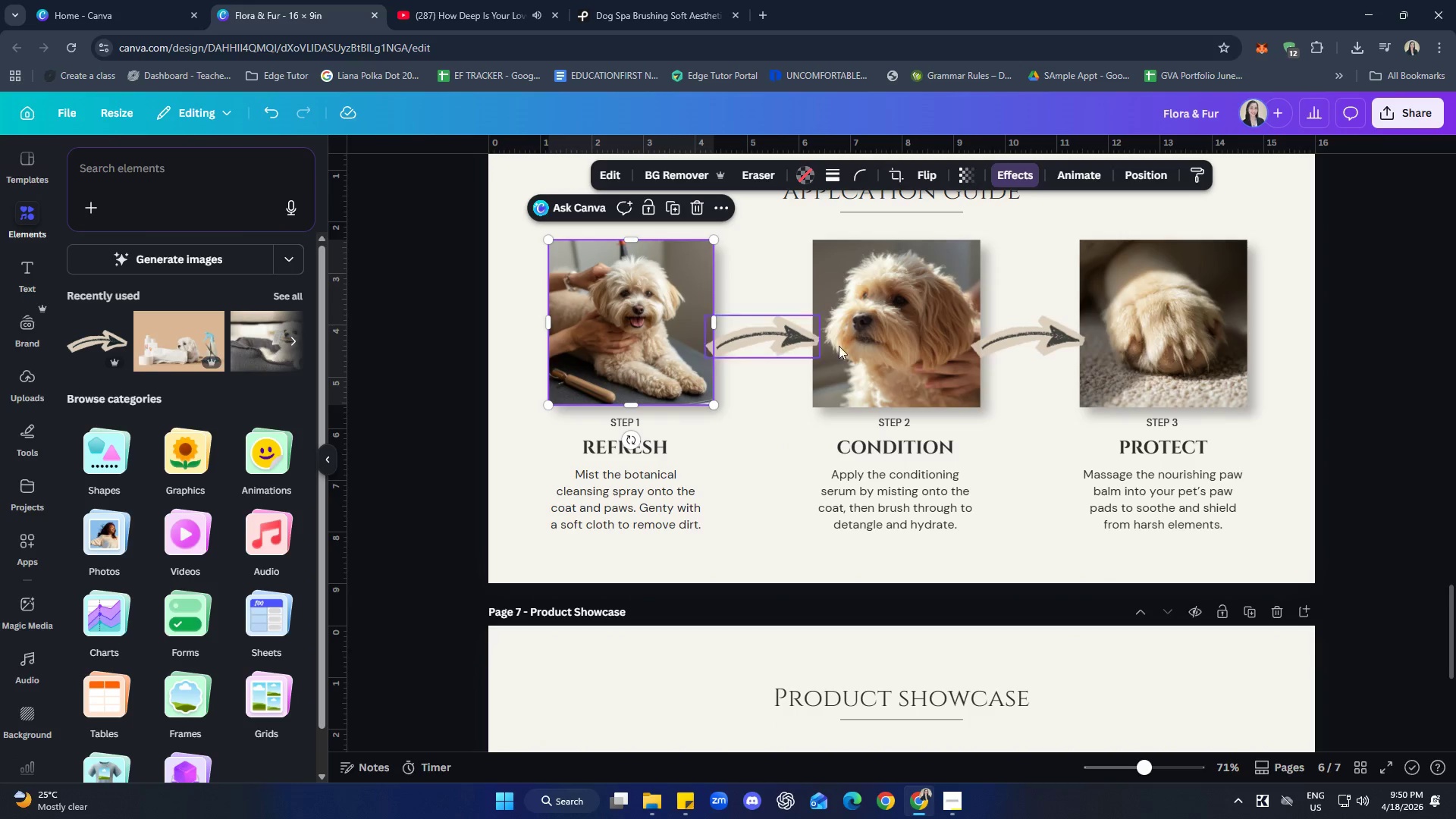 
left_click([912, 339])
 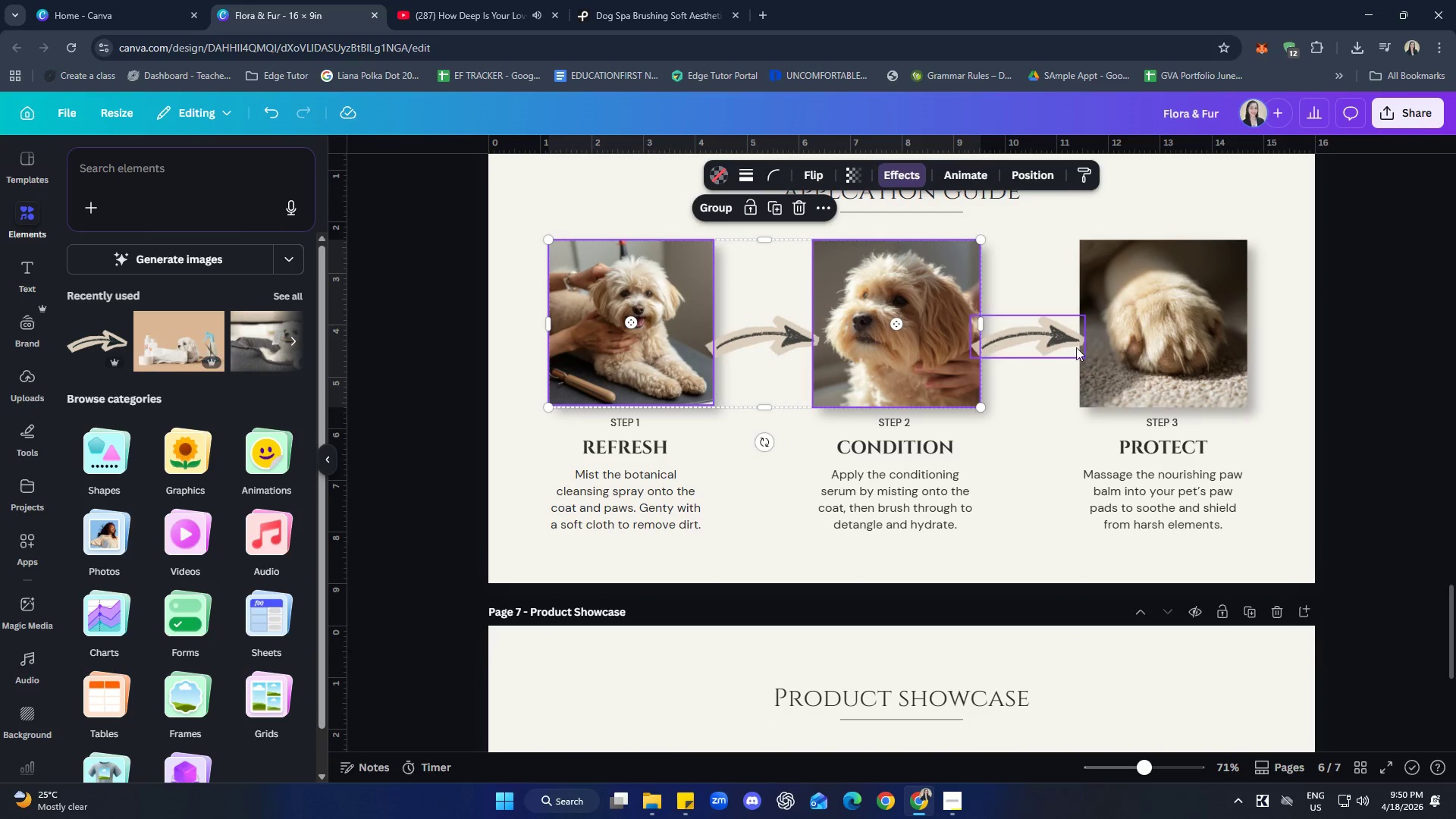 
left_click([1191, 338])
 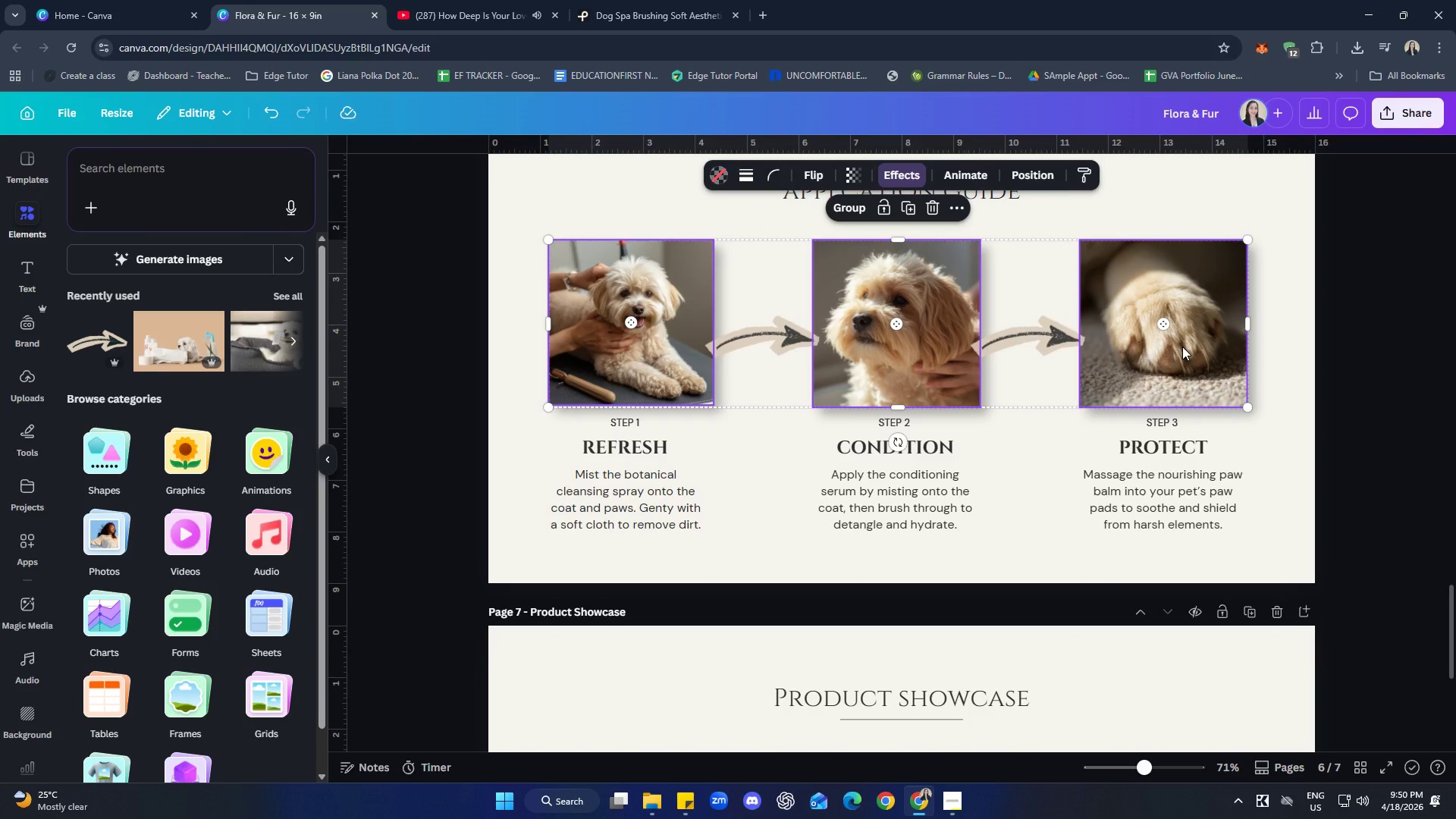 
key(Control+ControlLeft)
 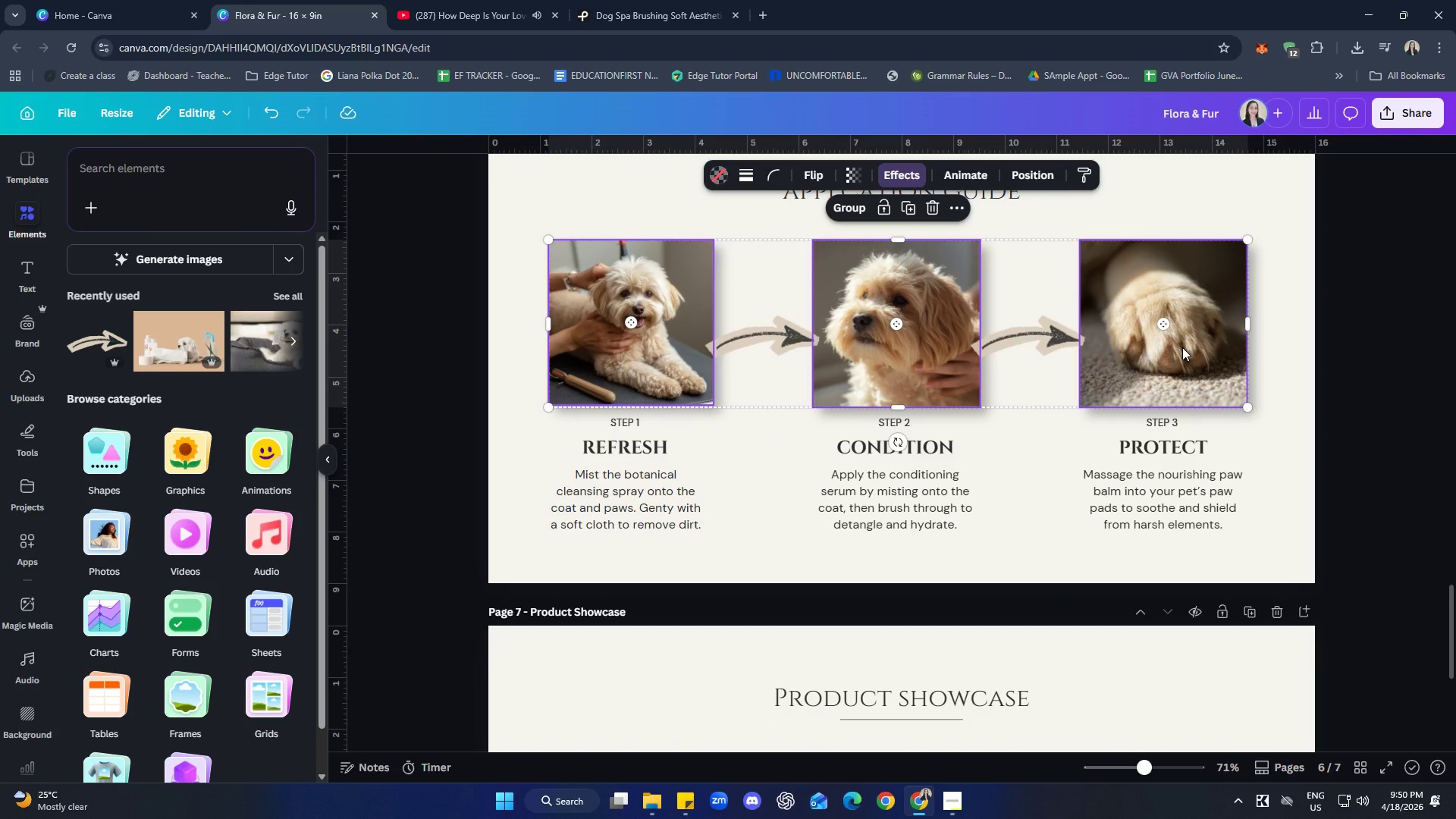 
key(Control+C)
 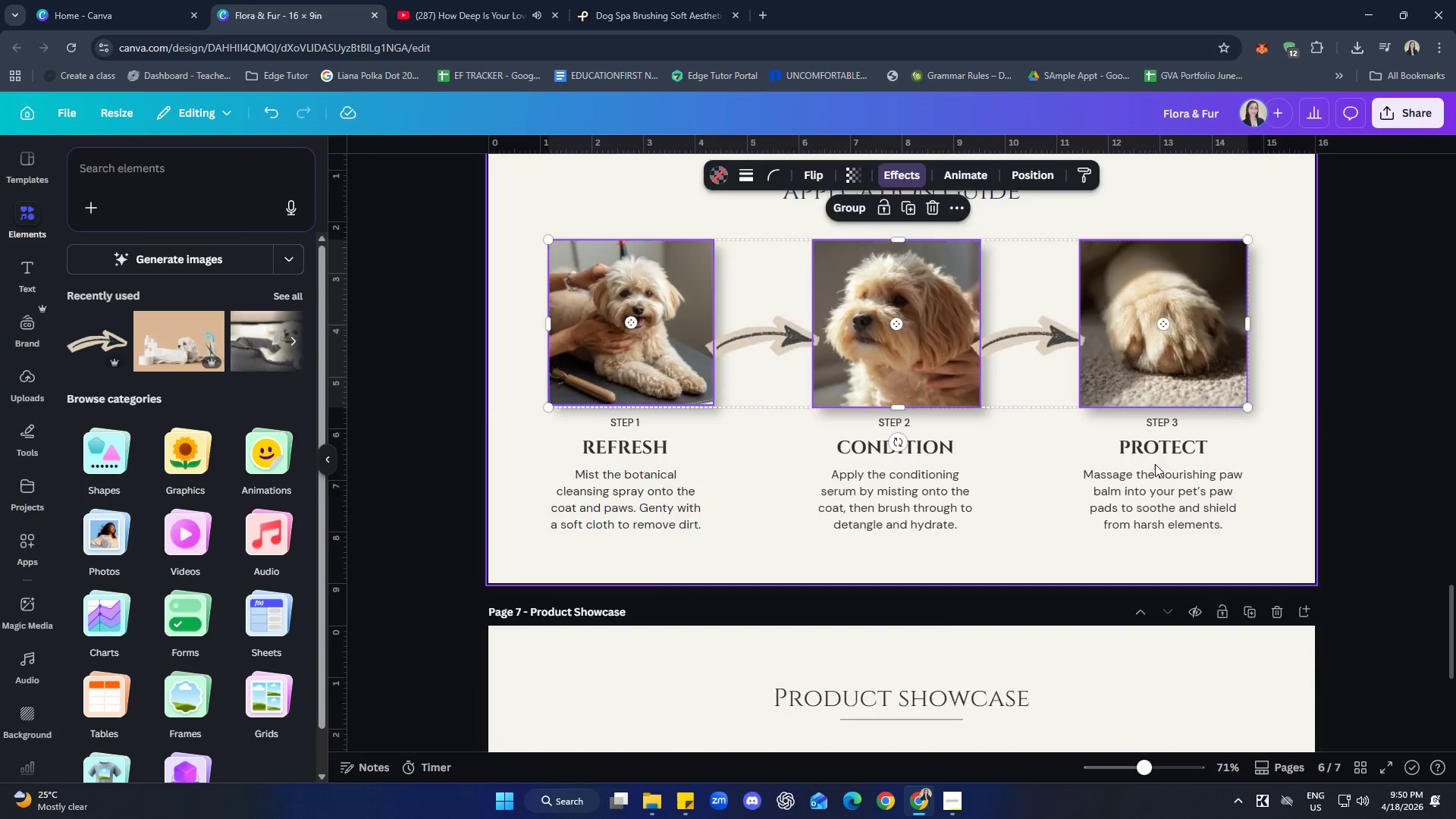 
scroll: coordinate [1156, 484], scroll_direction: down, amount: 4.0
 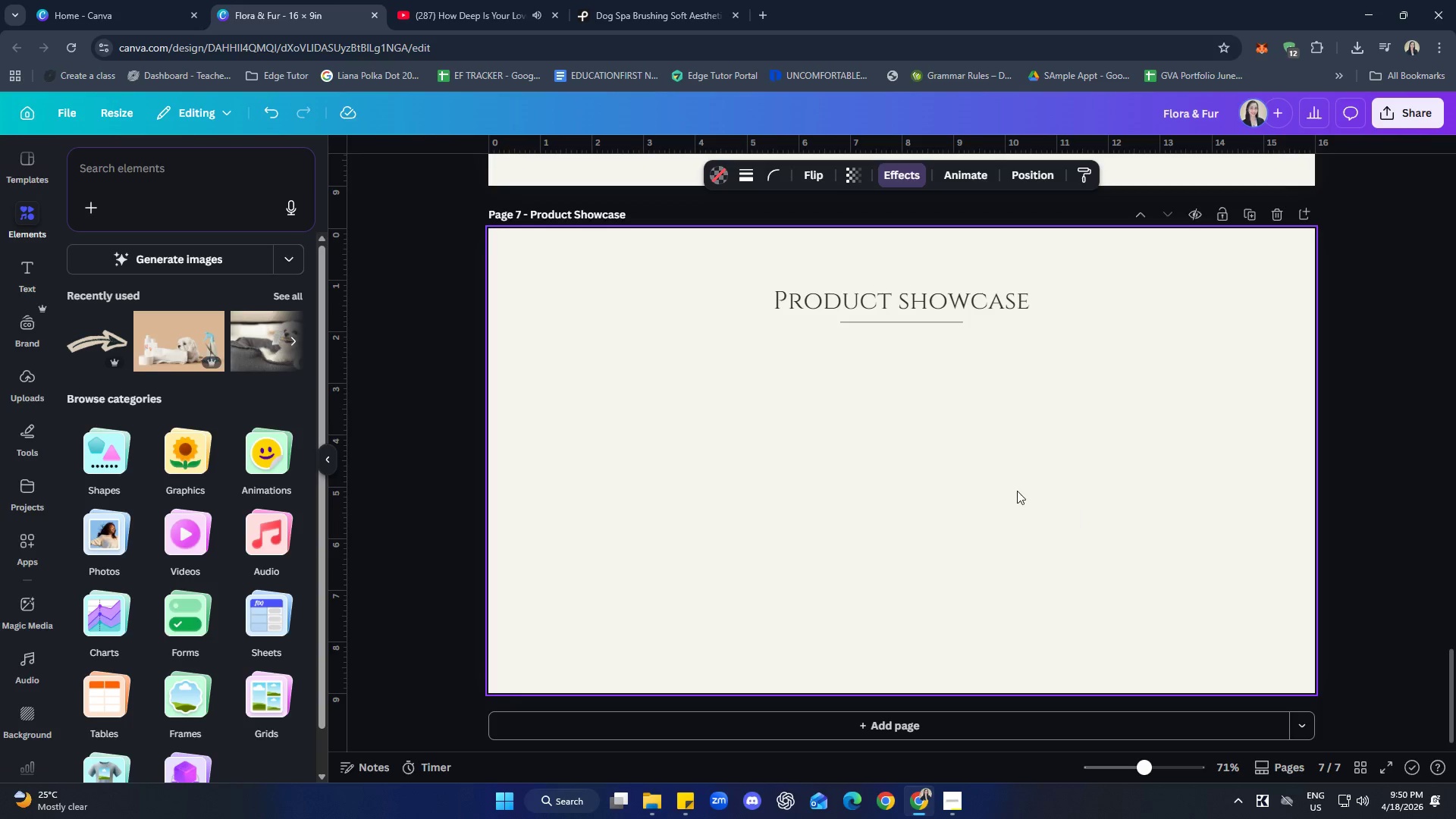 
key(Control+ControlLeft)
 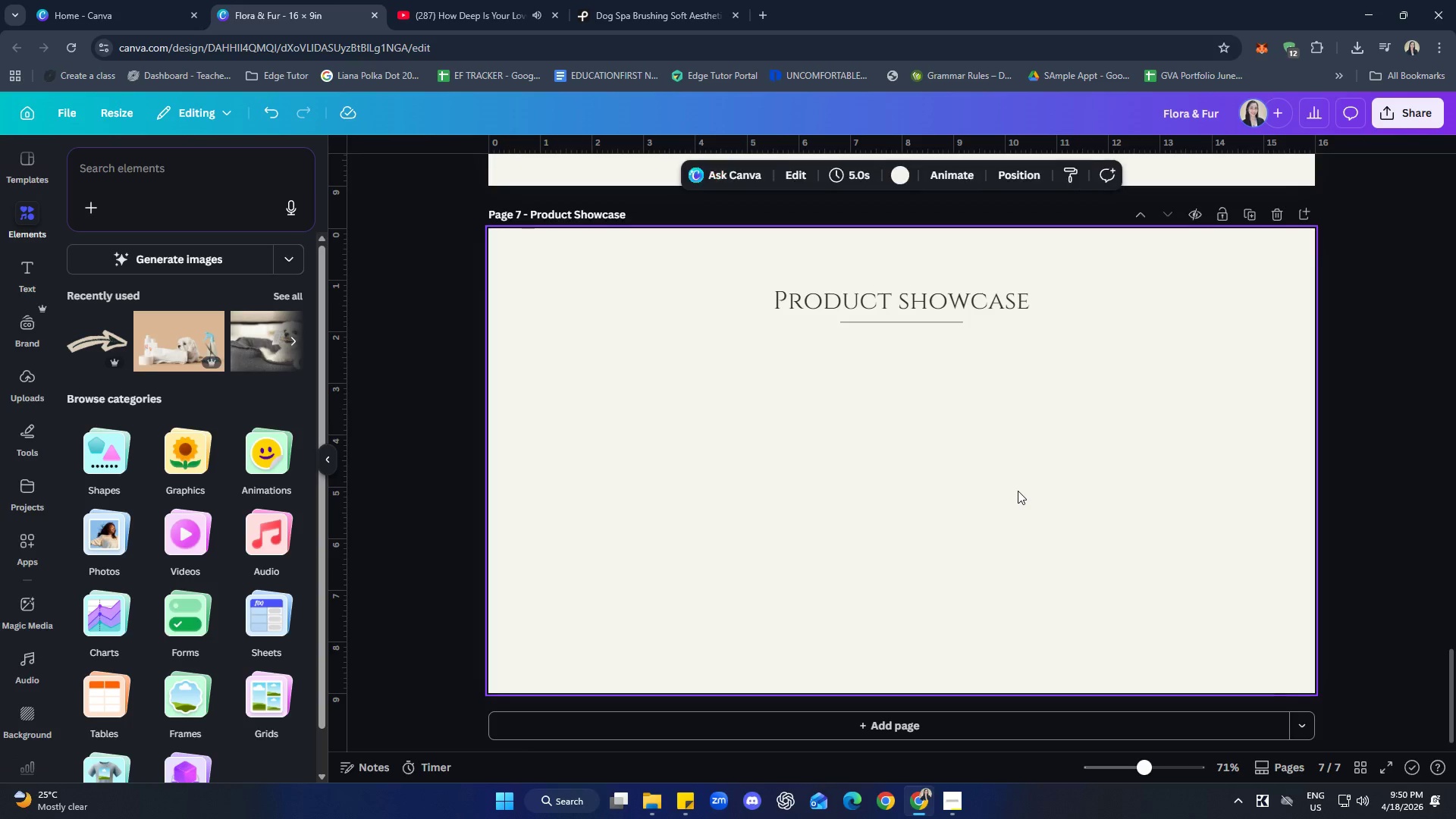 
key(Control+V)
 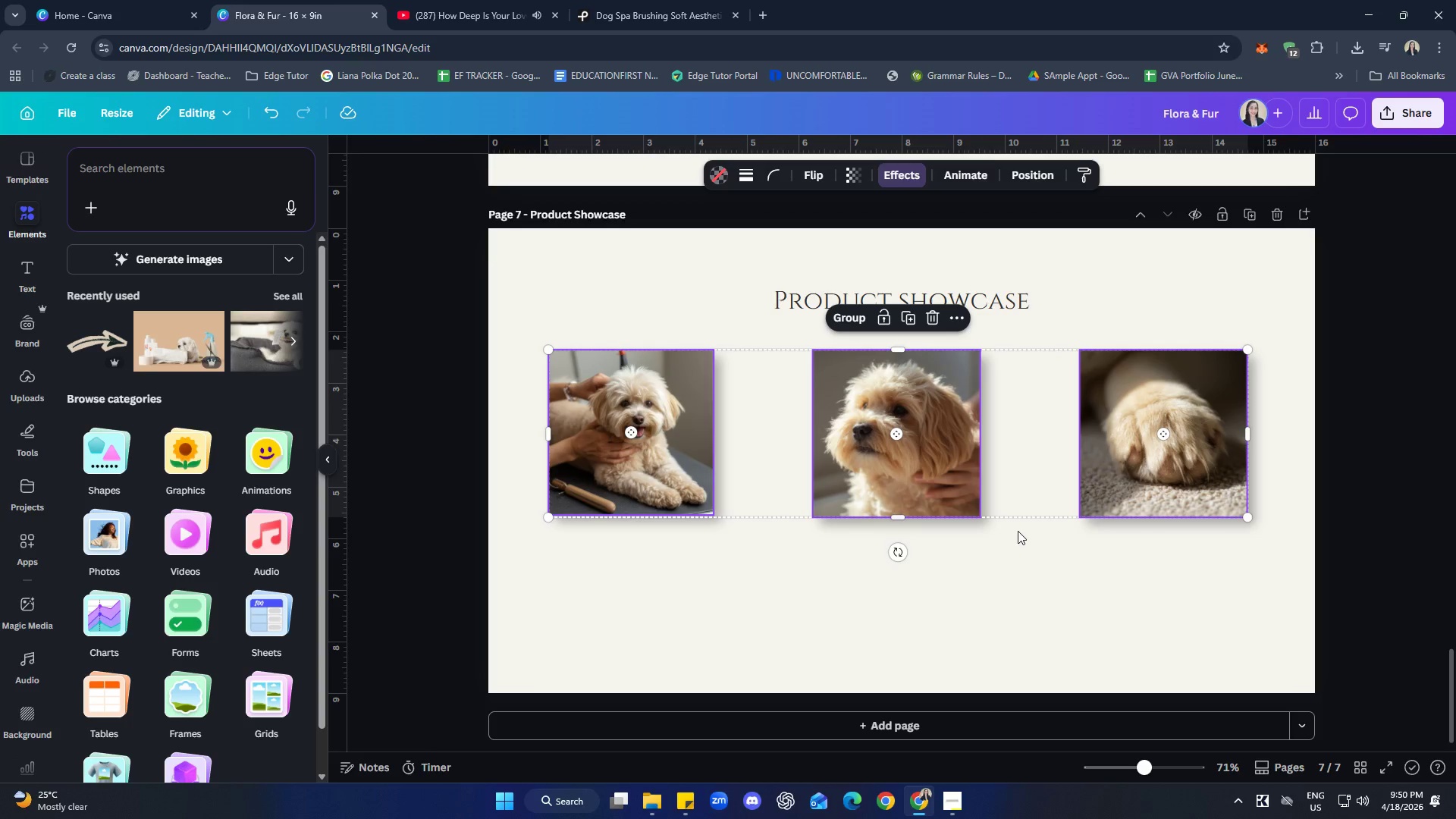 
left_click([1026, 588])
 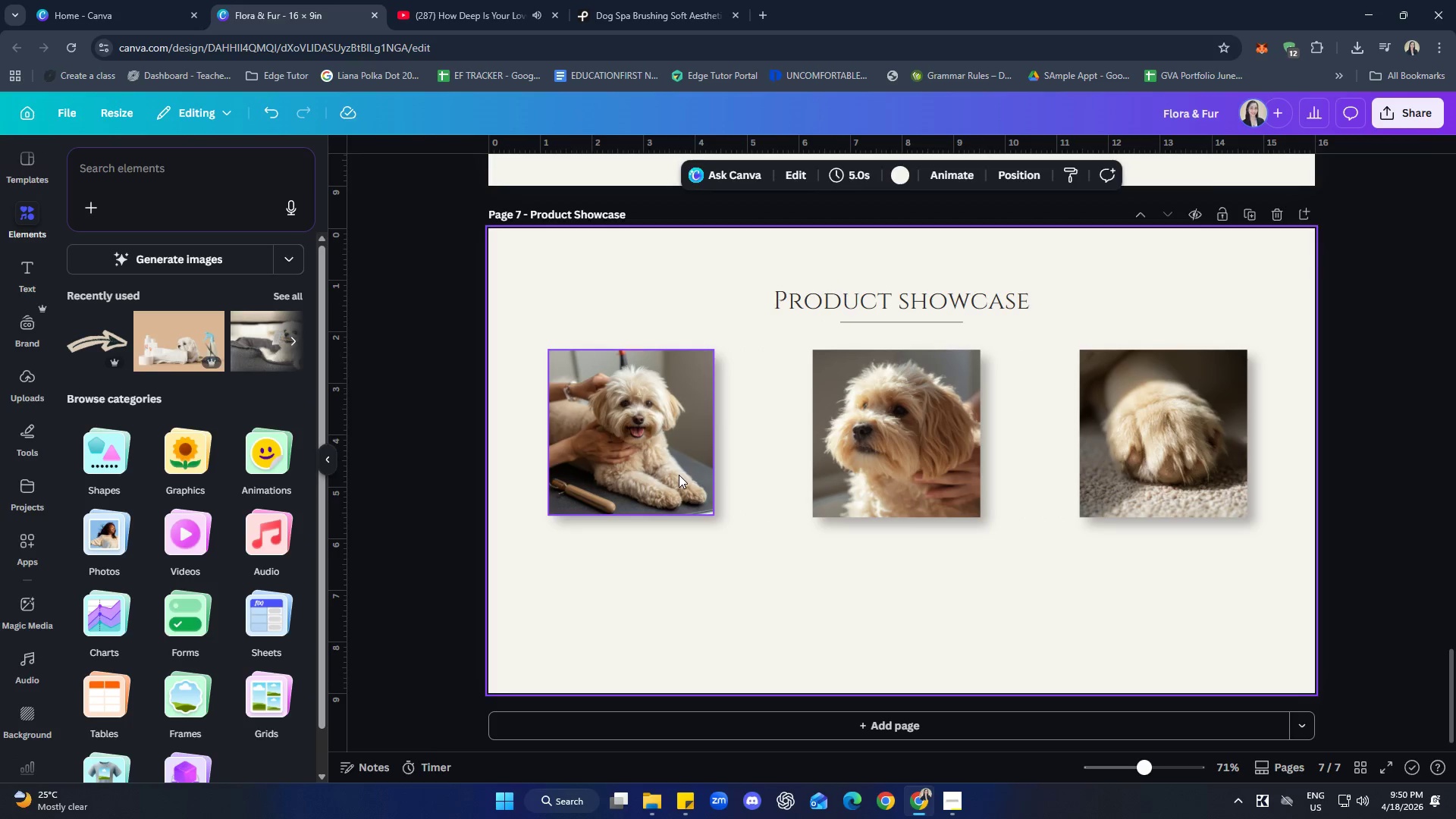 
right_click([679, 475])
 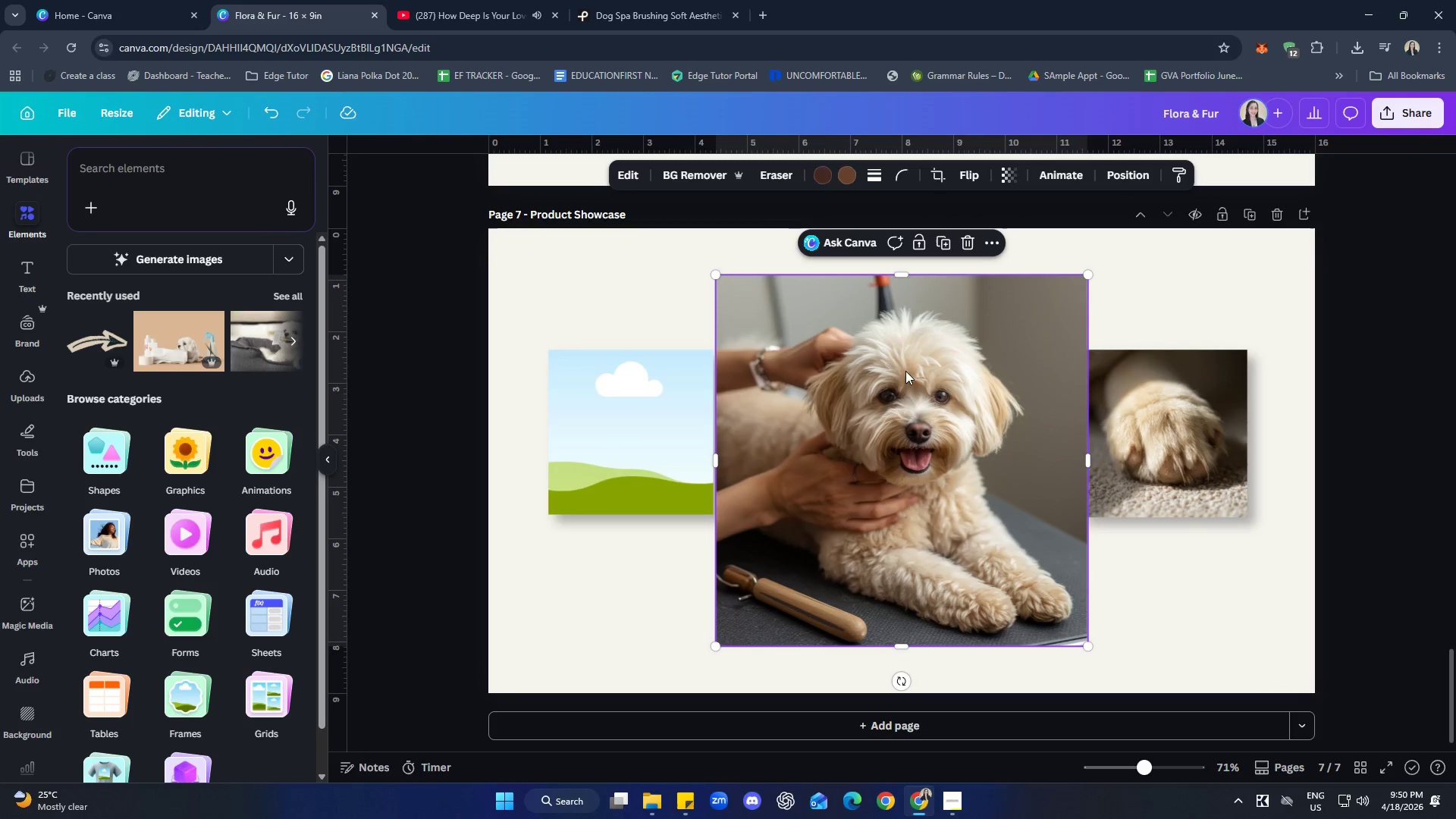 
left_click([963, 245])
 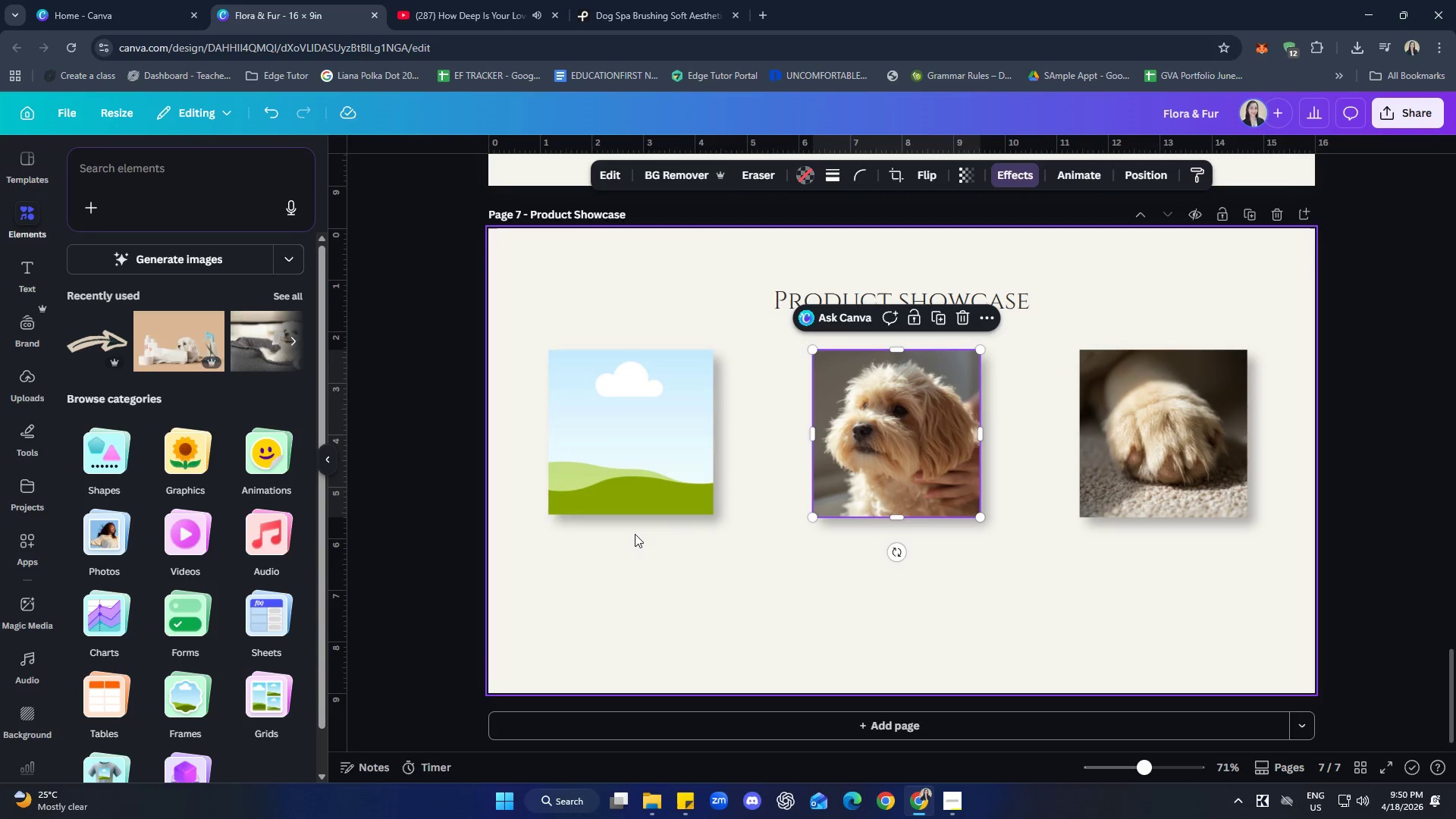 
double_click([886, 460])
 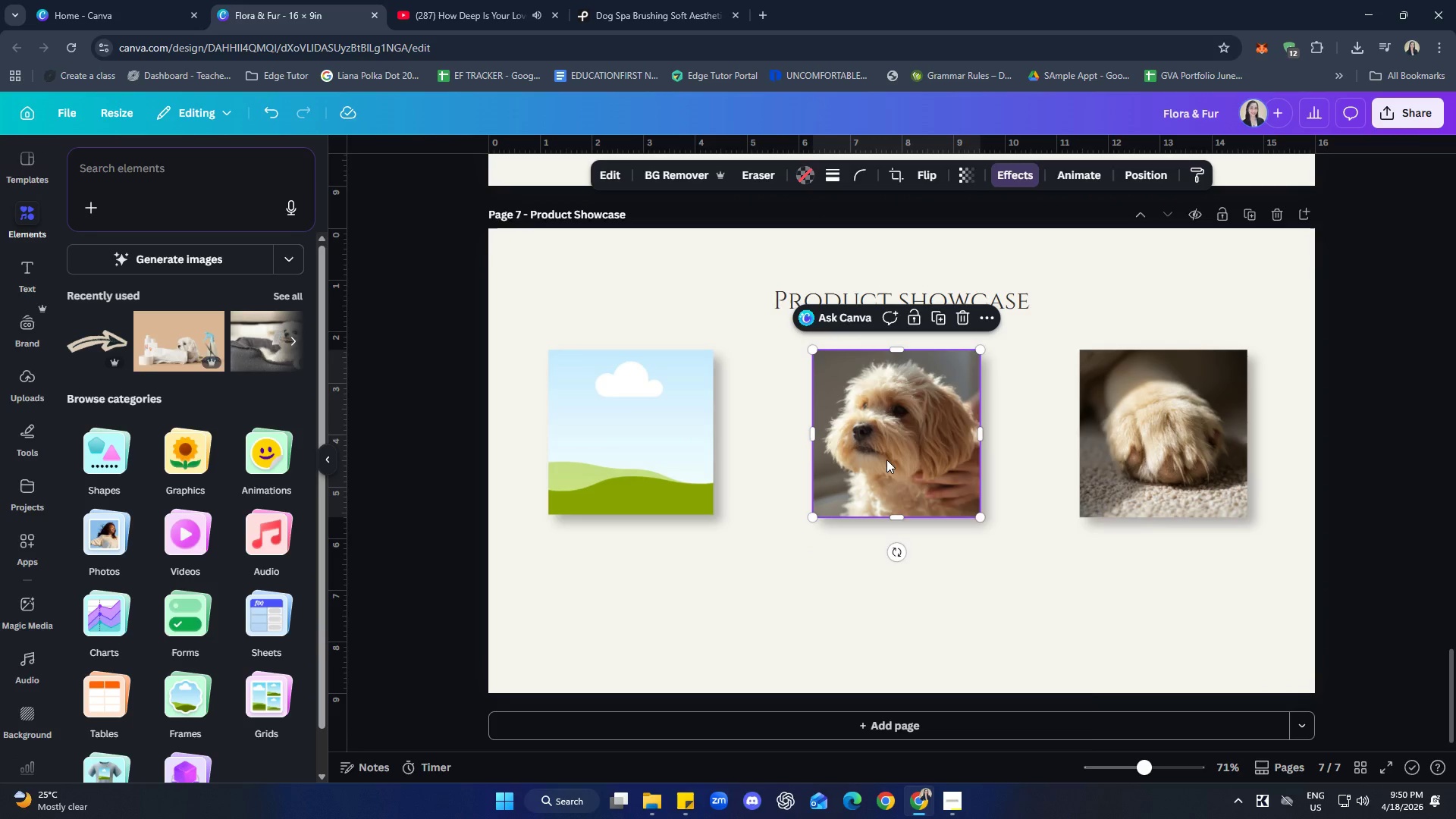 
right_click([886, 460])
 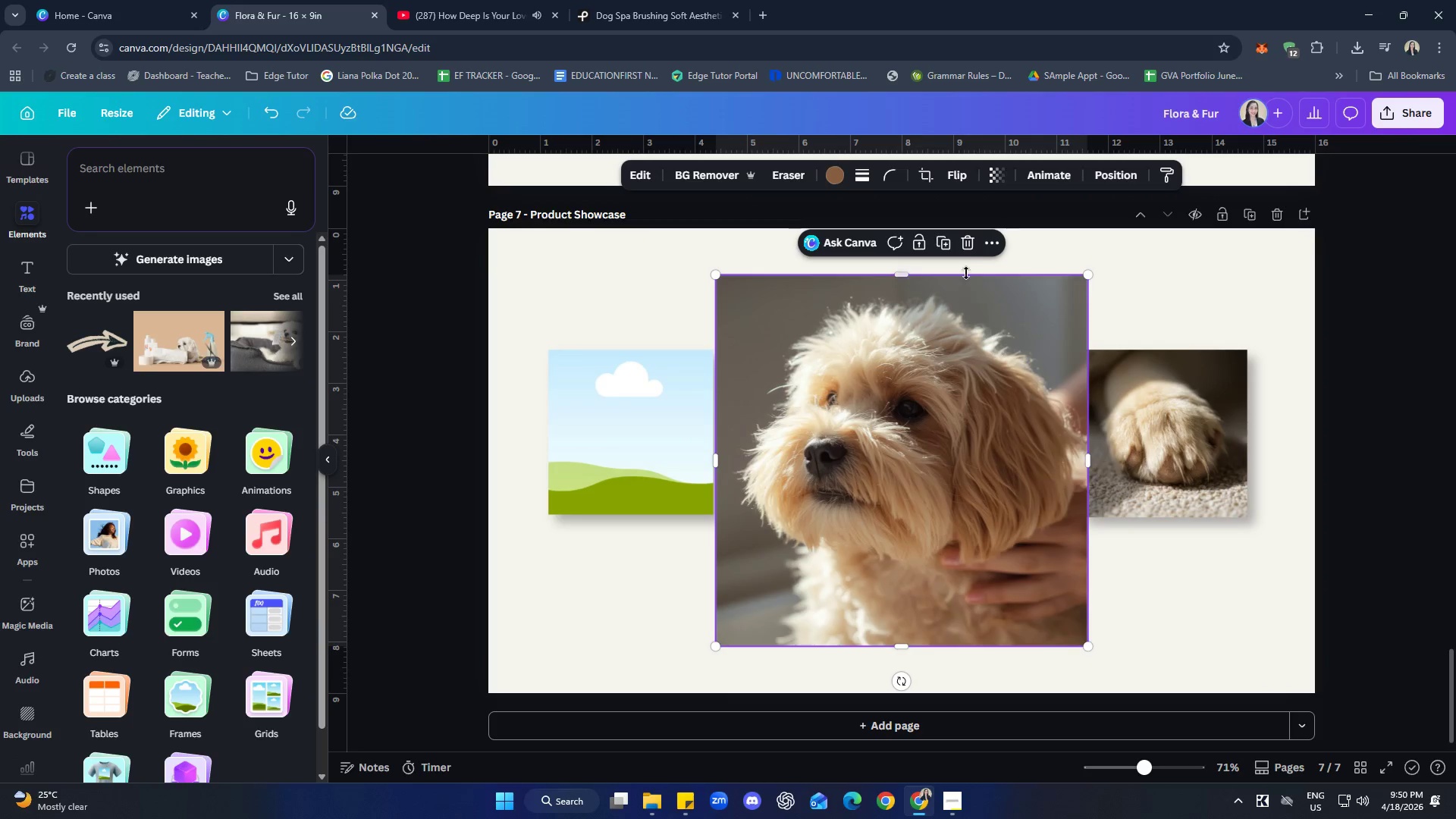 
double_click([1205, 475])
 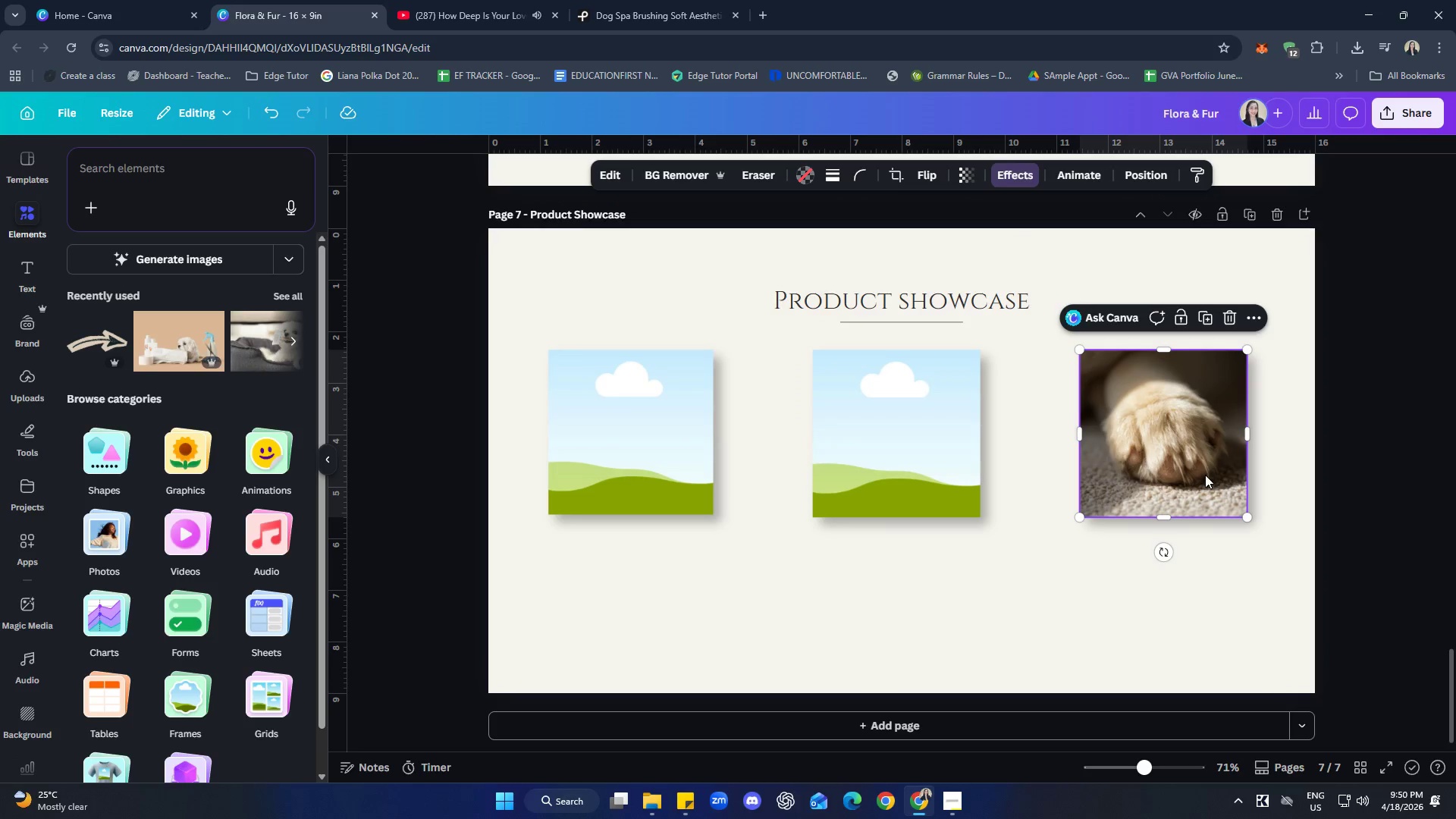 
right_click([1205, 475])
 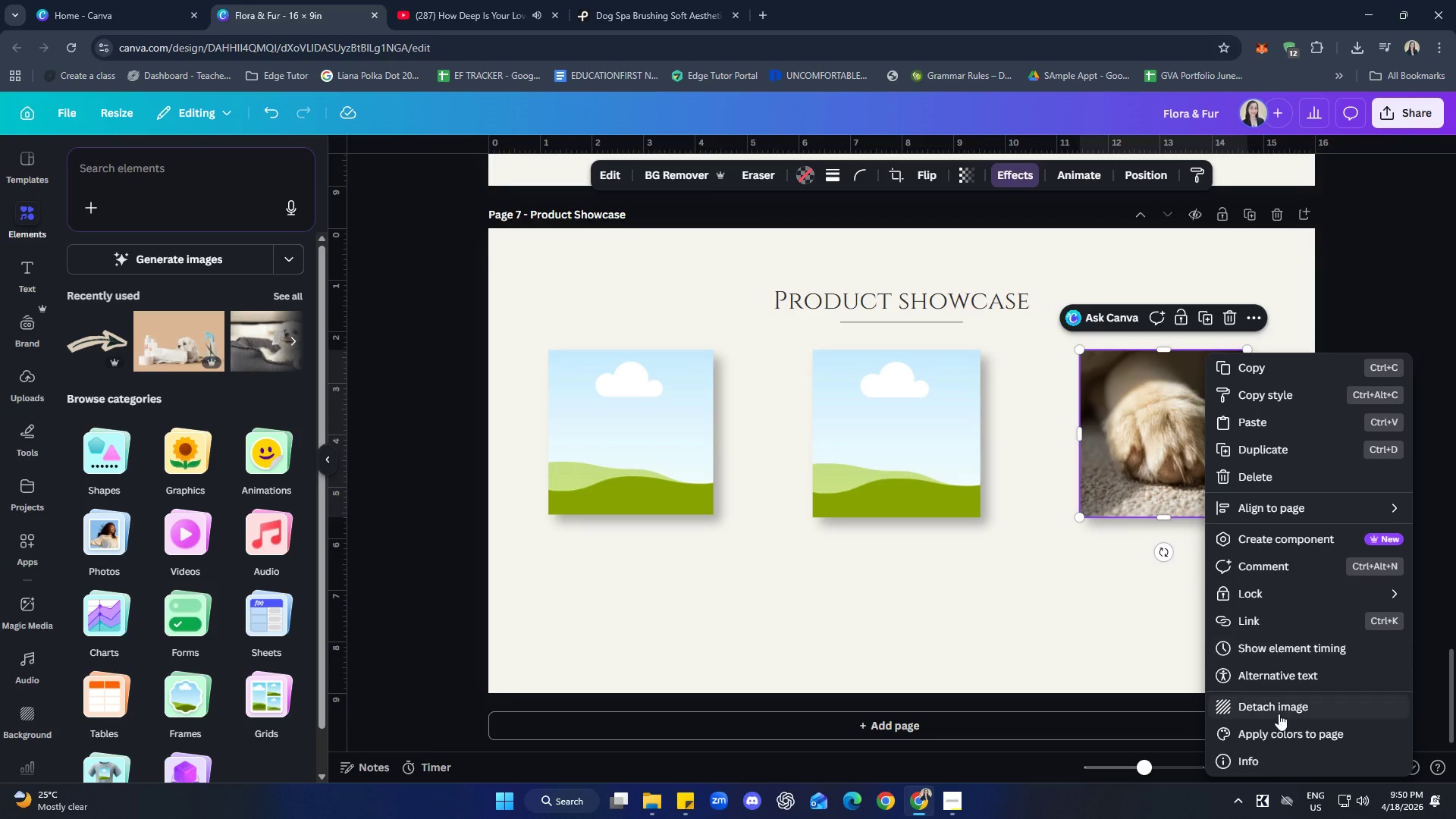 
left_click([1279, 713])
 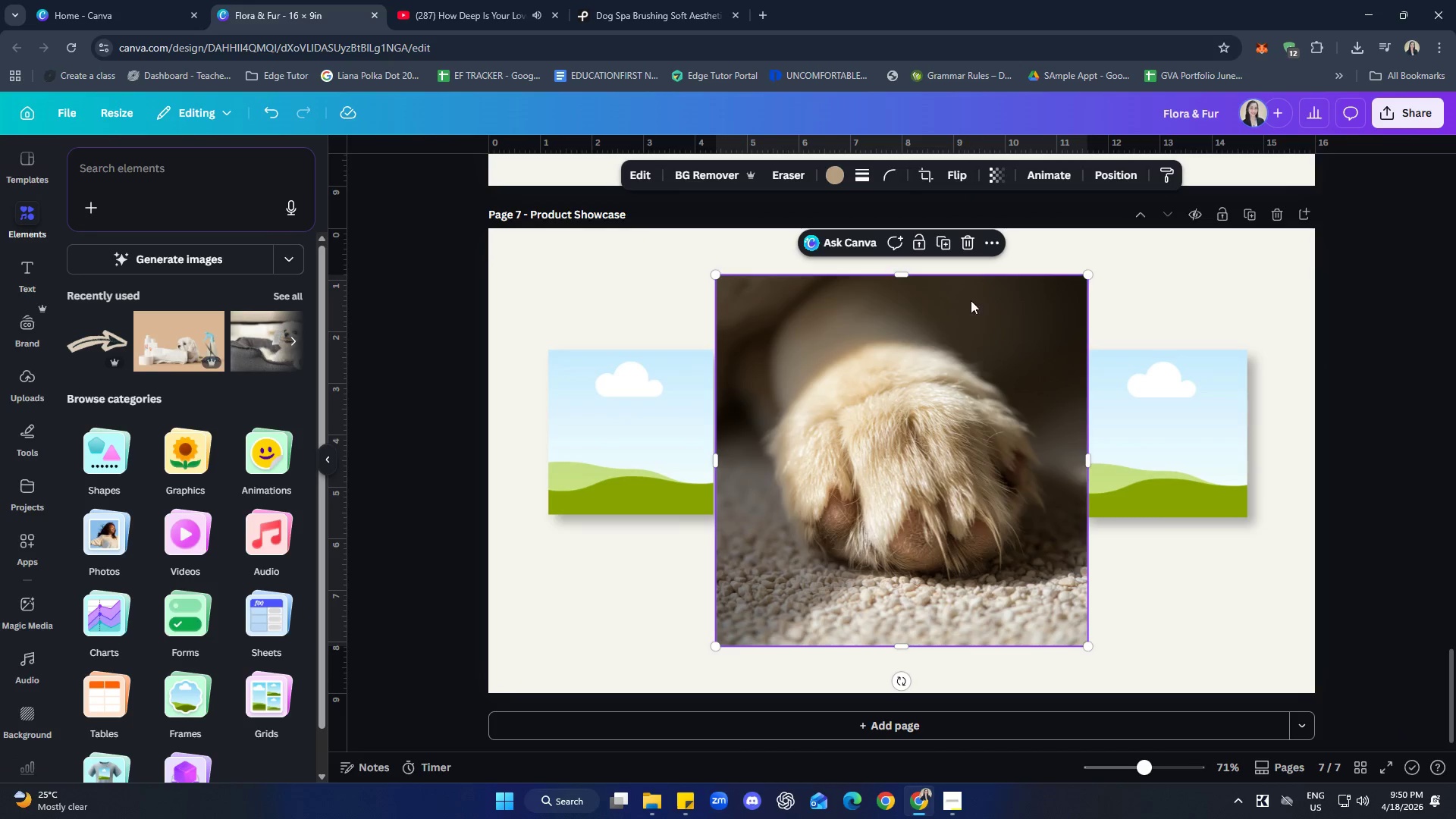 
left_click([969, 246])
 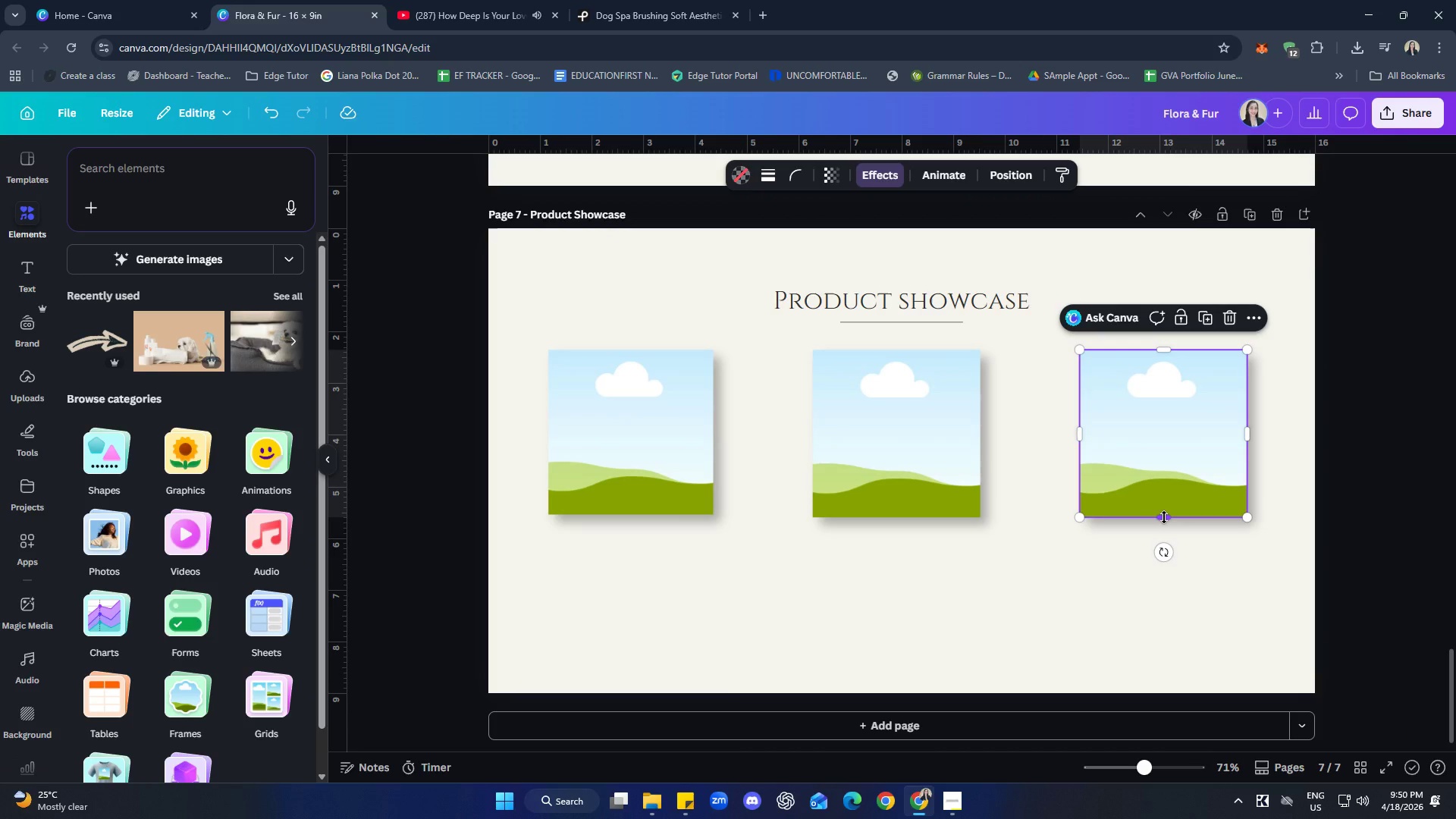 
left_click_drag(start_coordinate=[1164, 517], to_coordinate=[1161, 570])
 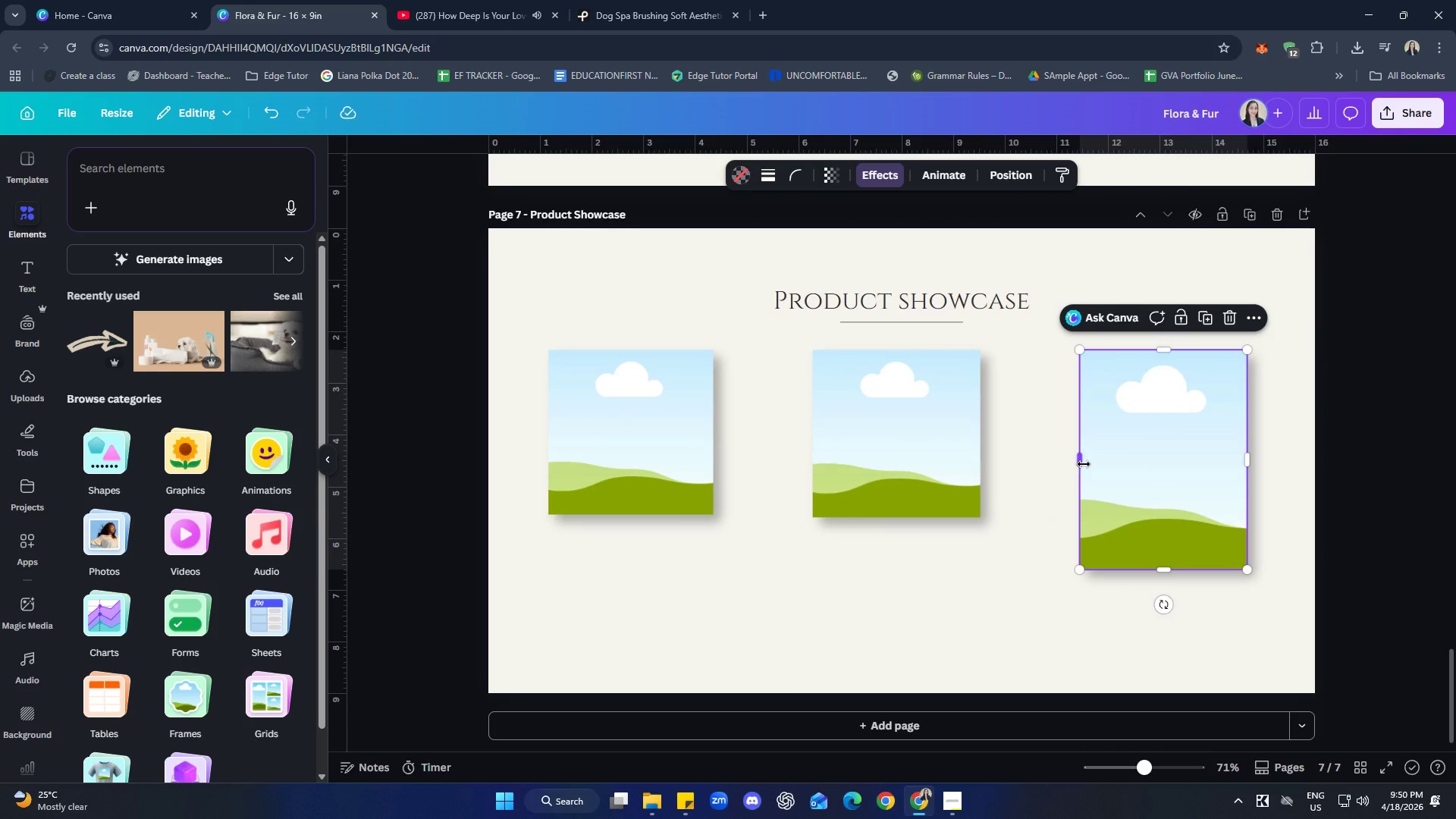 
left_click_drag(start_coordinate=[1083, 463], to_coordinate=[1063, 467])
 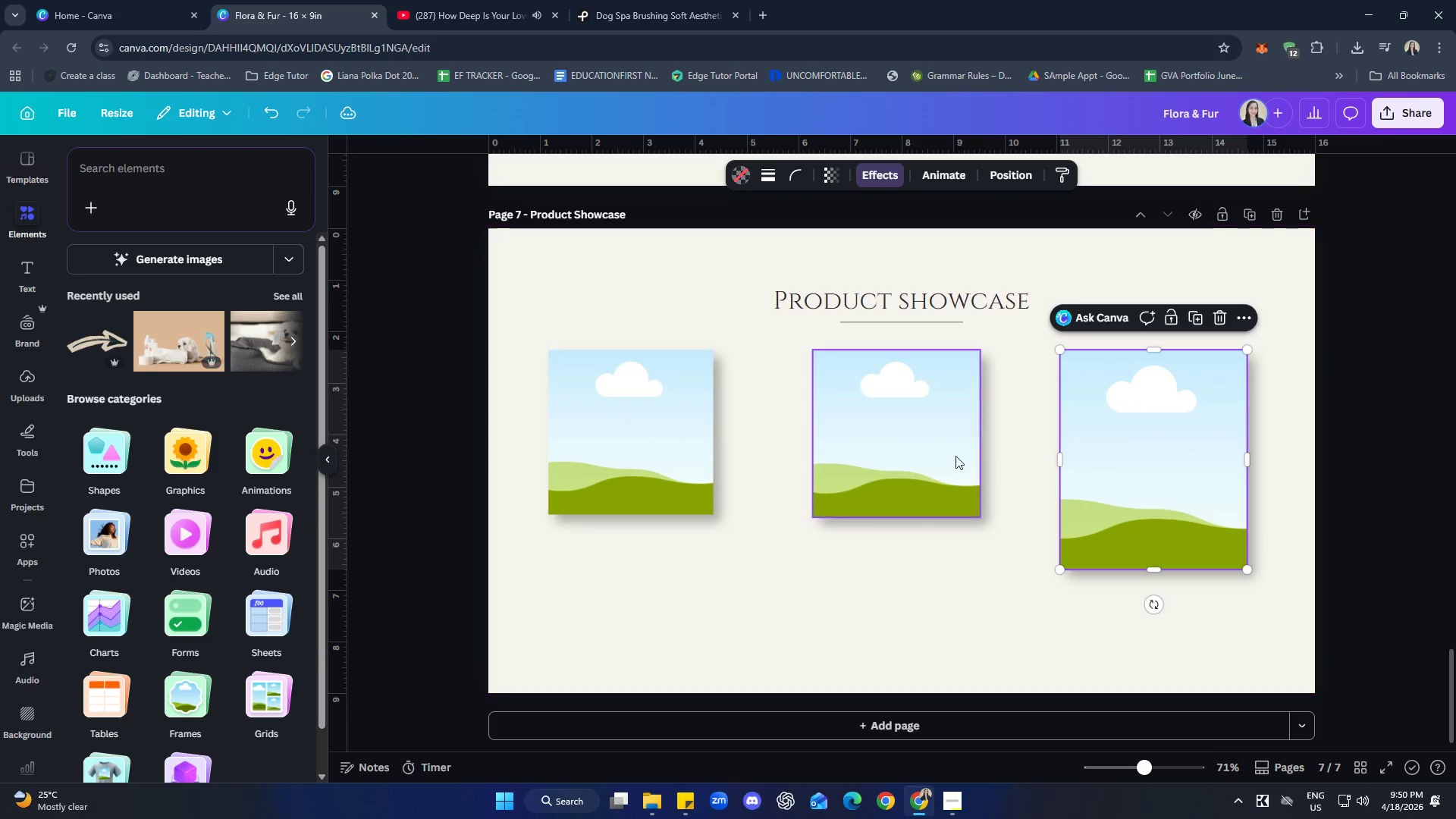 
left_click([941, 449])
 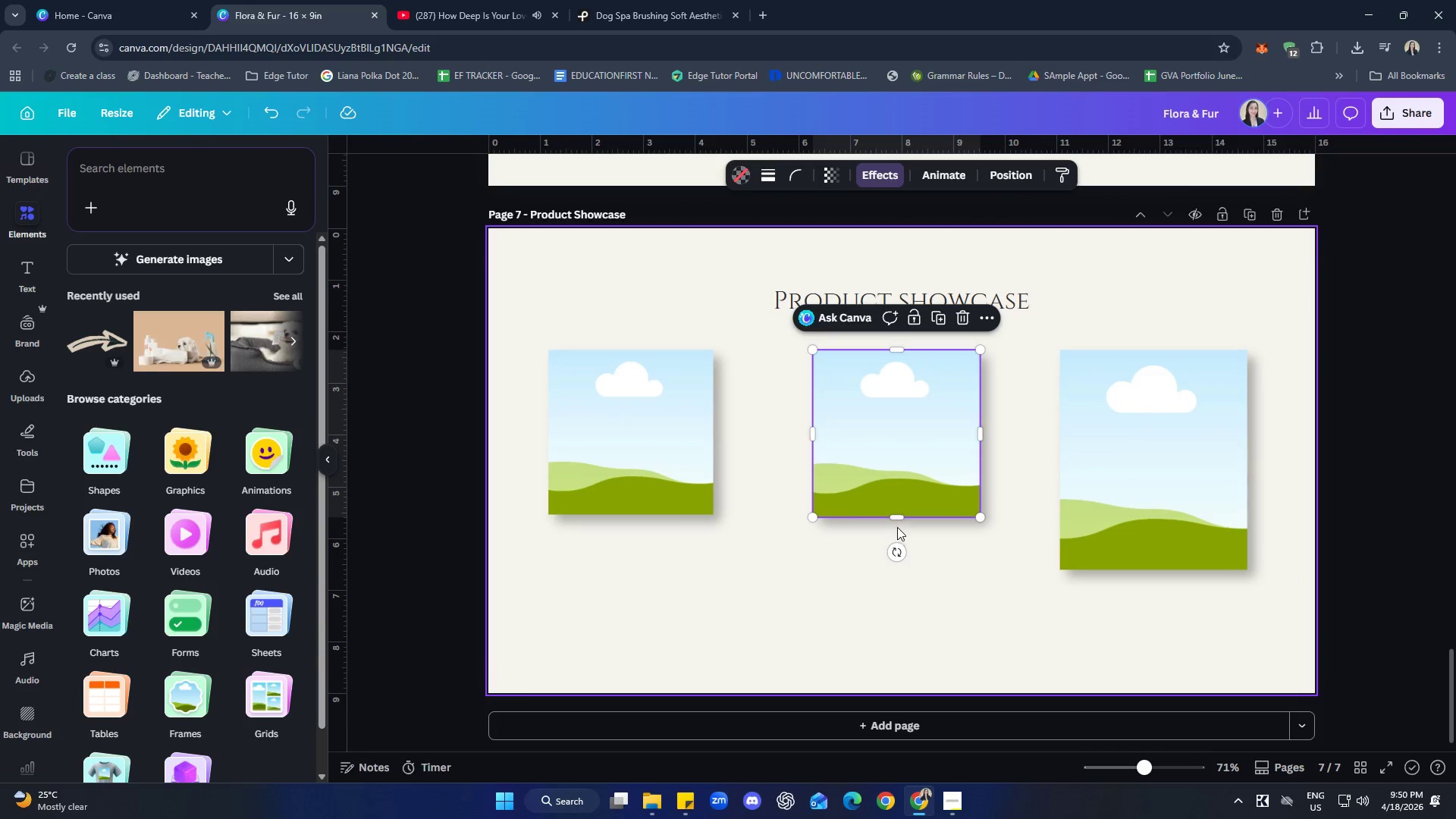 
left_click_drag(start_coordinate=[897, 519], to_coordinate=[898, 568])
 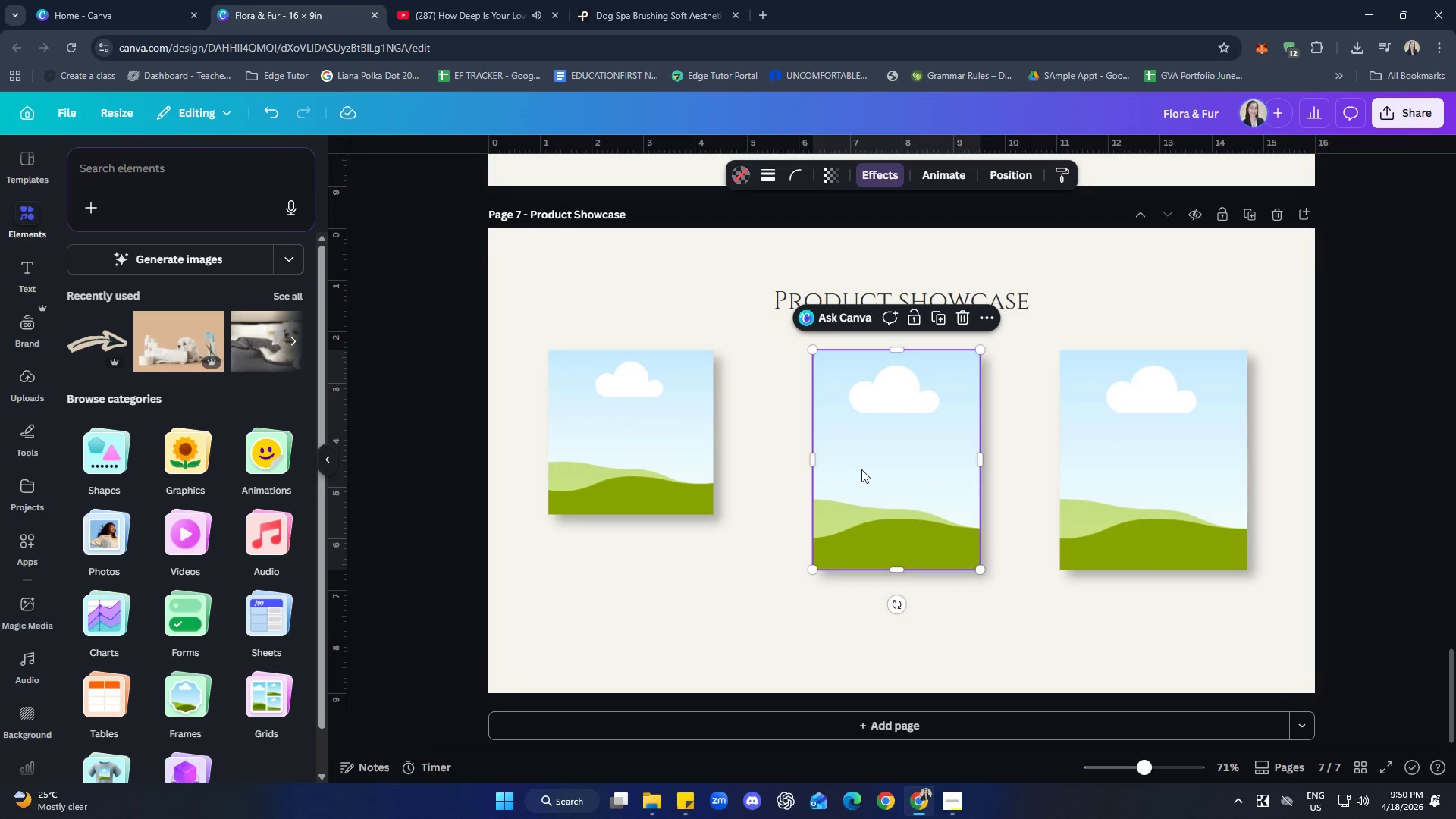 
left_click_drag(start_coordinate=[881, 435], to_coordinate=[1147, 454])
 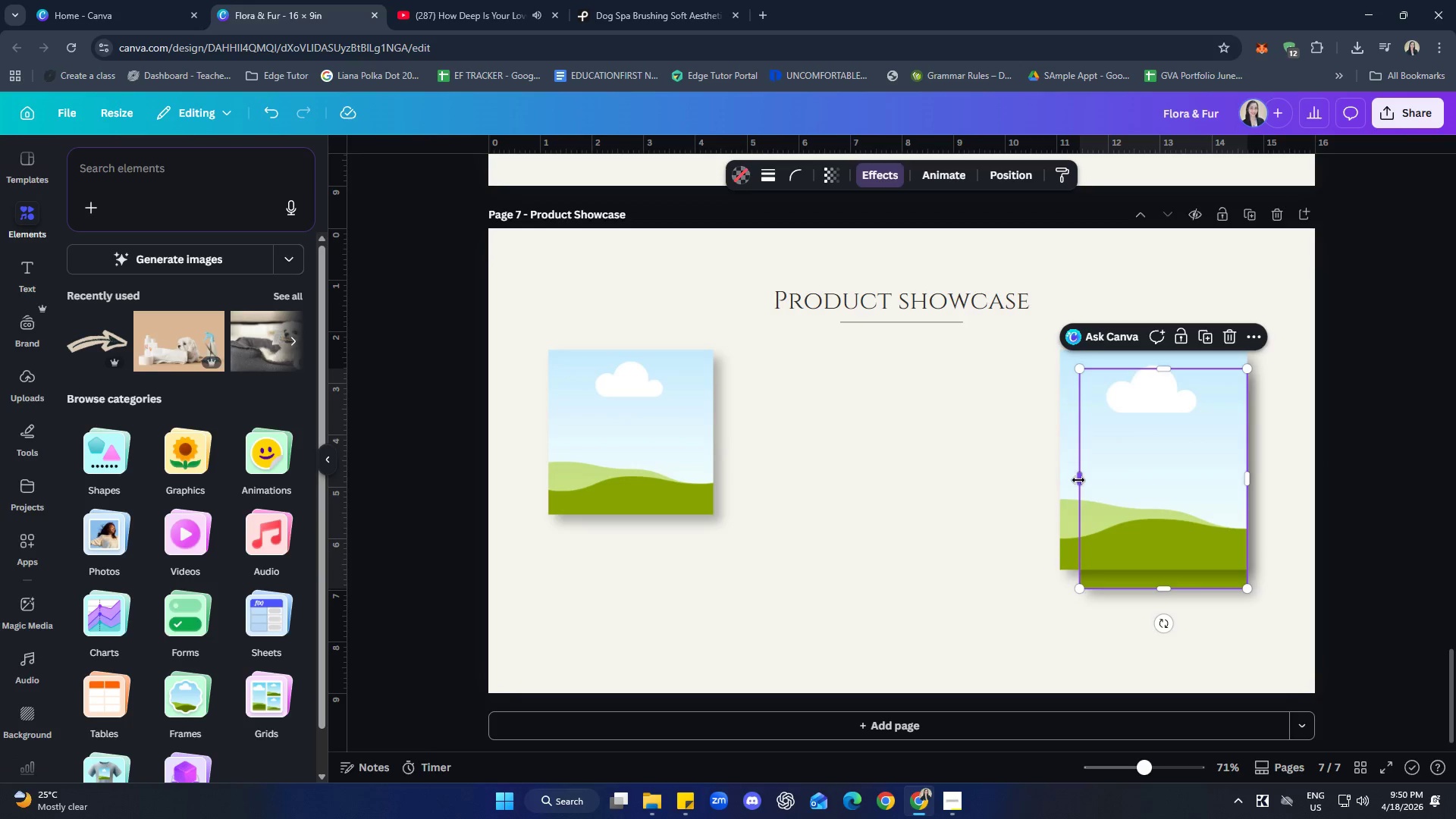 
left_click_drag(start_coordinate=[1078, 480], to_coordinate=[1062, 482])
 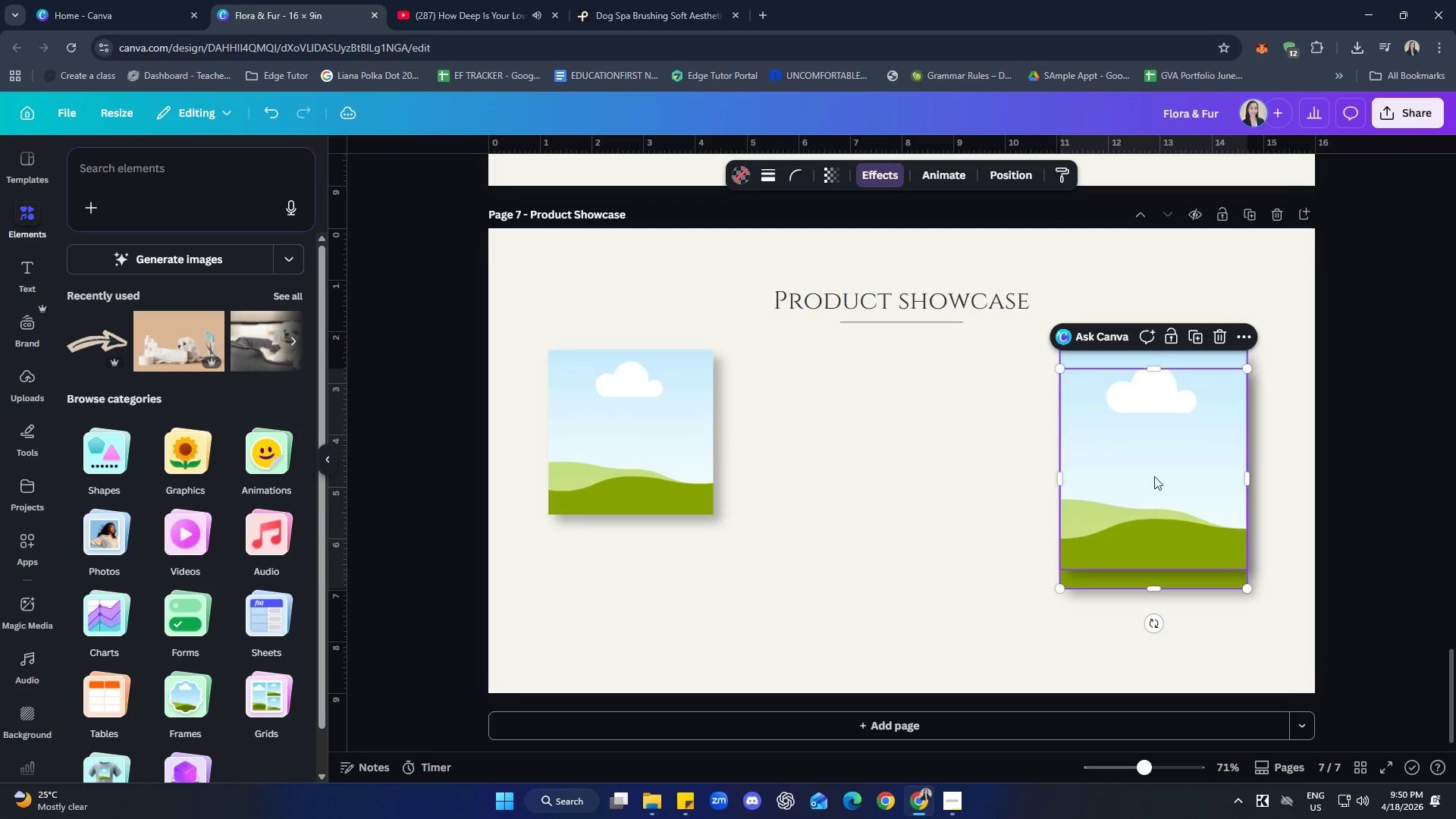 
left_click_drag(start_coordinate=[1159, 476], to_coordinate=[909, 460])
 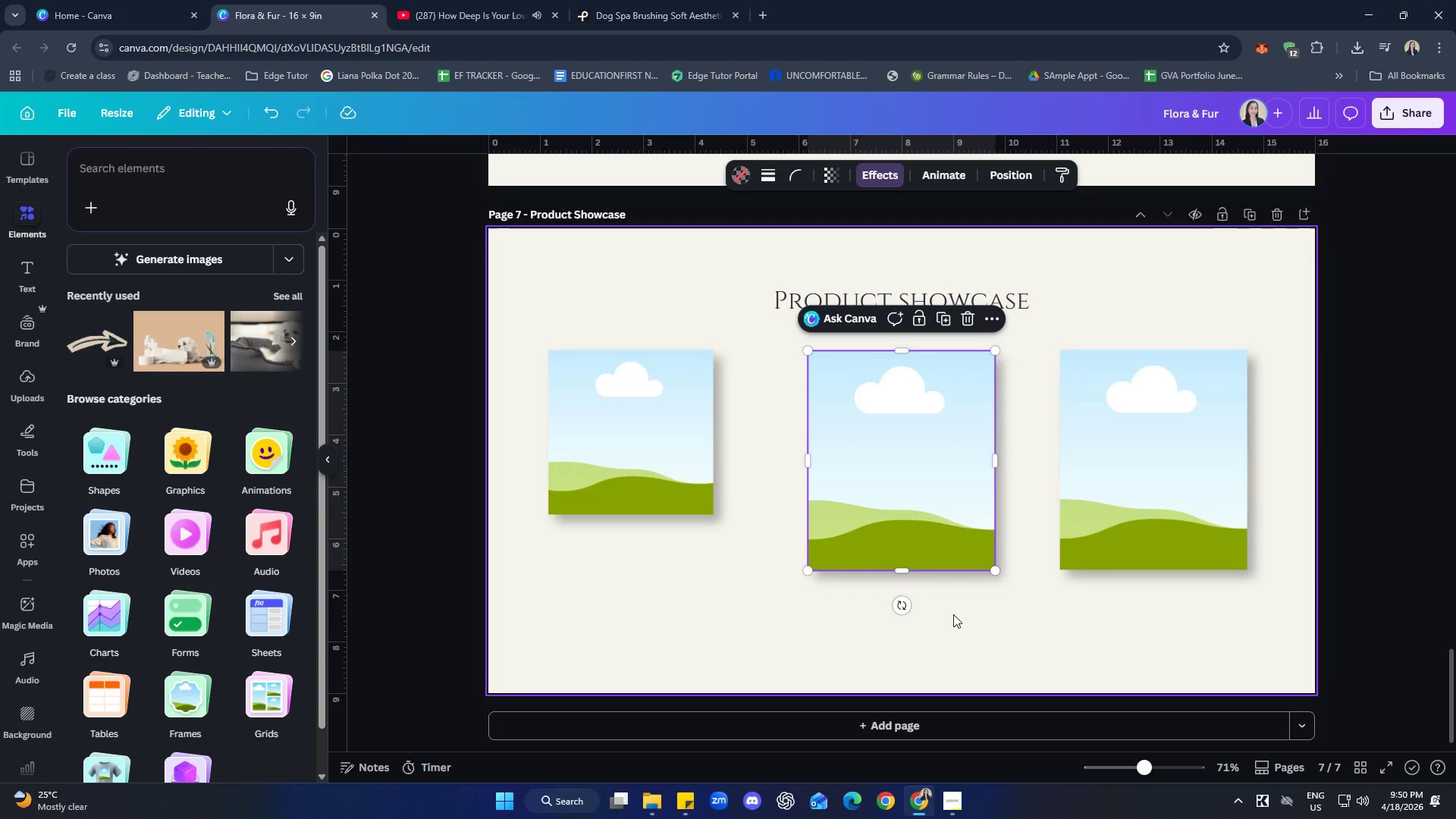 
left_click([957, 618])
 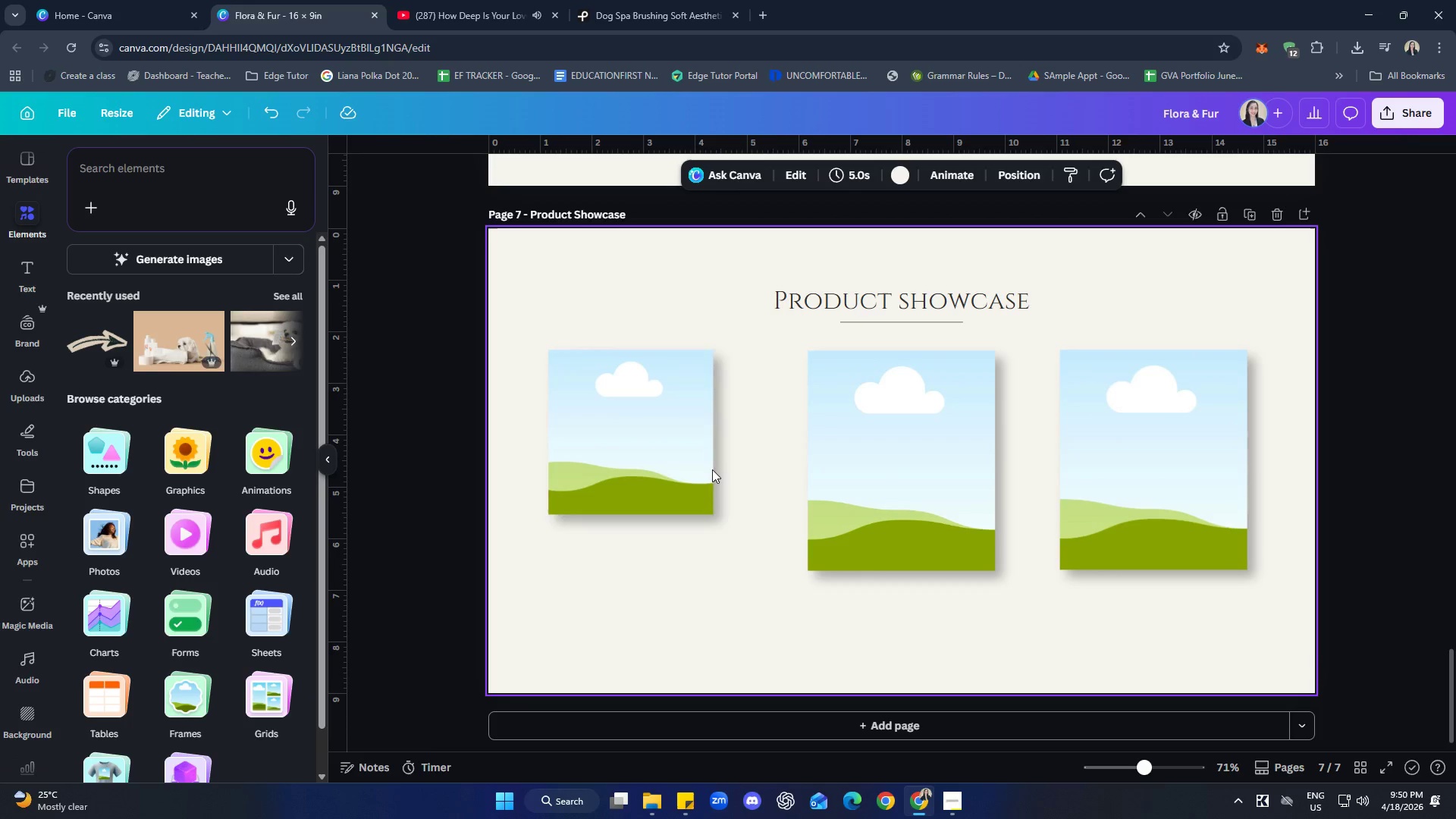 
left_click_drag(start_coordinate=[634, 434], to_coordinate=[915, 516])
 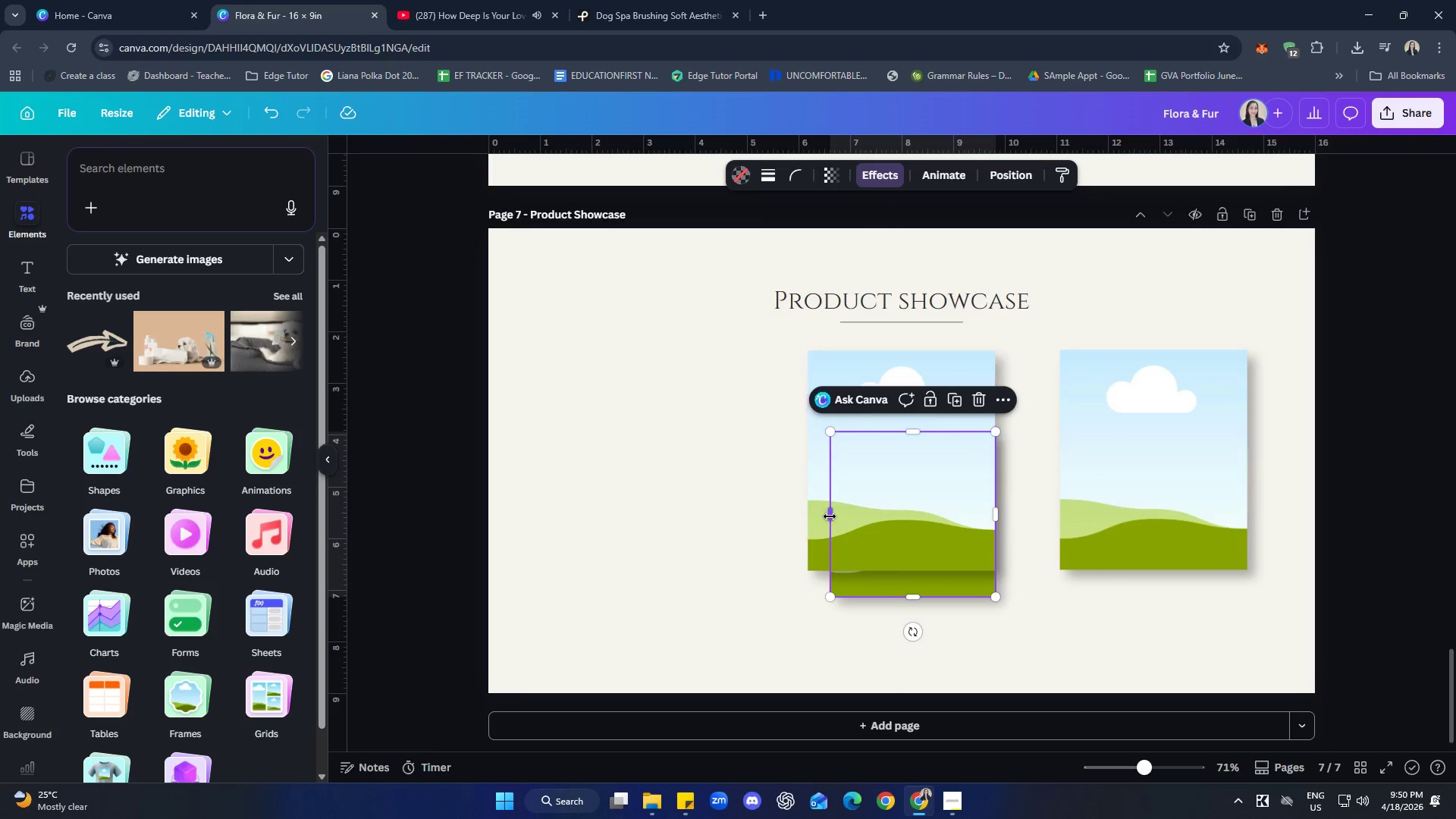 
left_click_drag(start_coordinate=[830, 516], to_coordinate=[807, 516])
 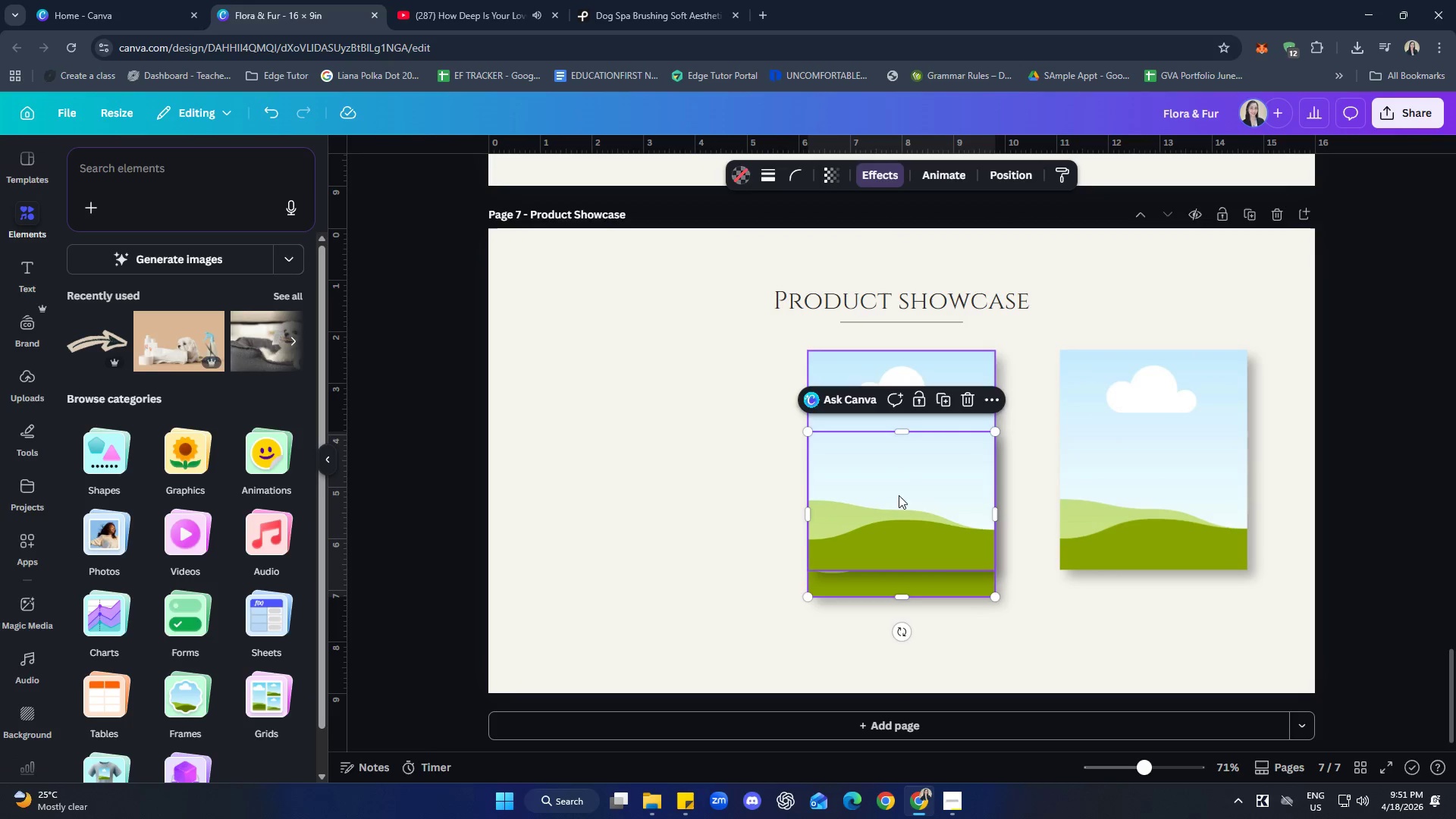 
left_click_drag(start_coordinate=[916, 497], to_coordinate=[721, 413])
 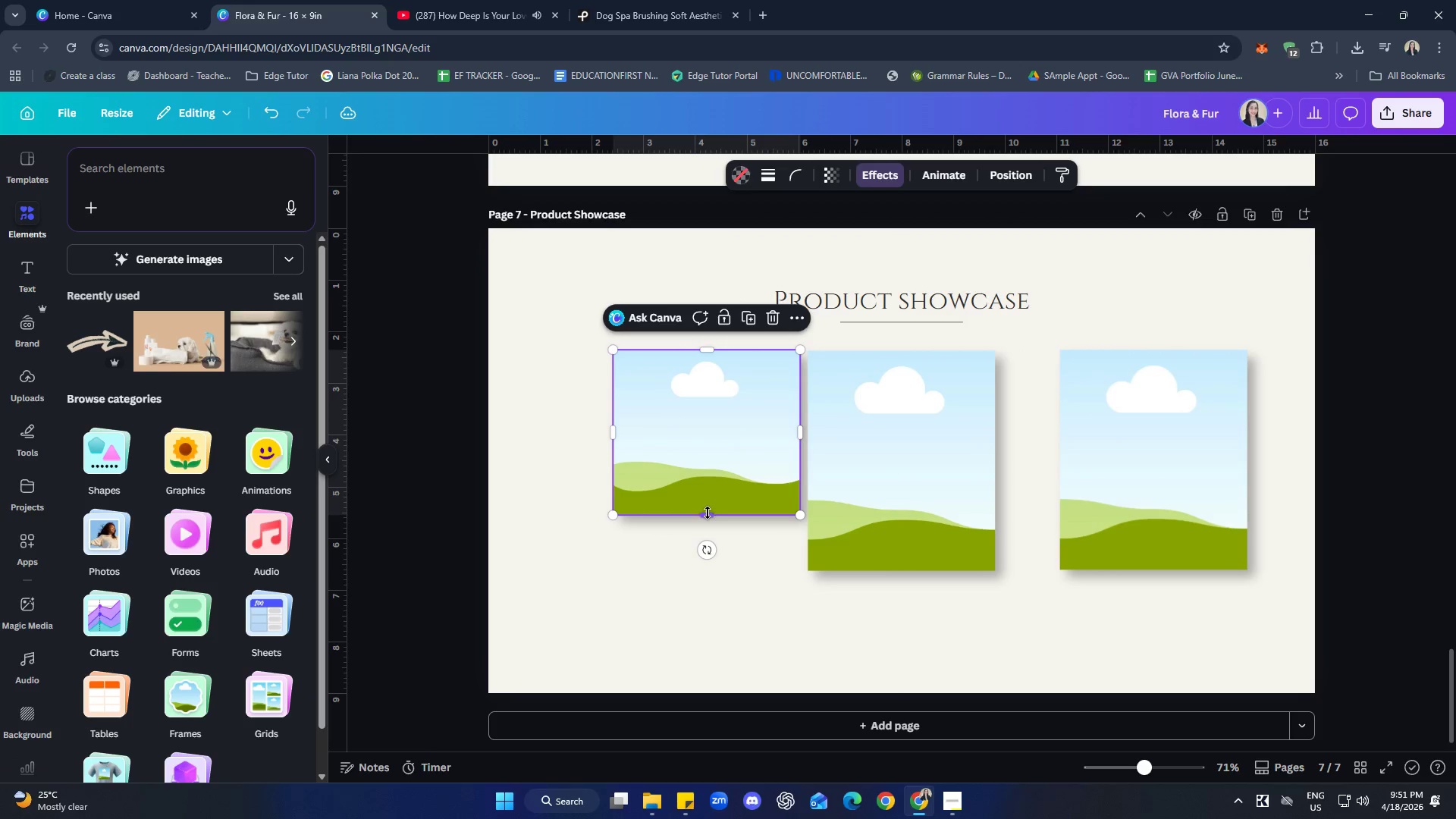 
left_click_drag(start_coordinate=[708, 513], to_coordinate=[711, 566])
 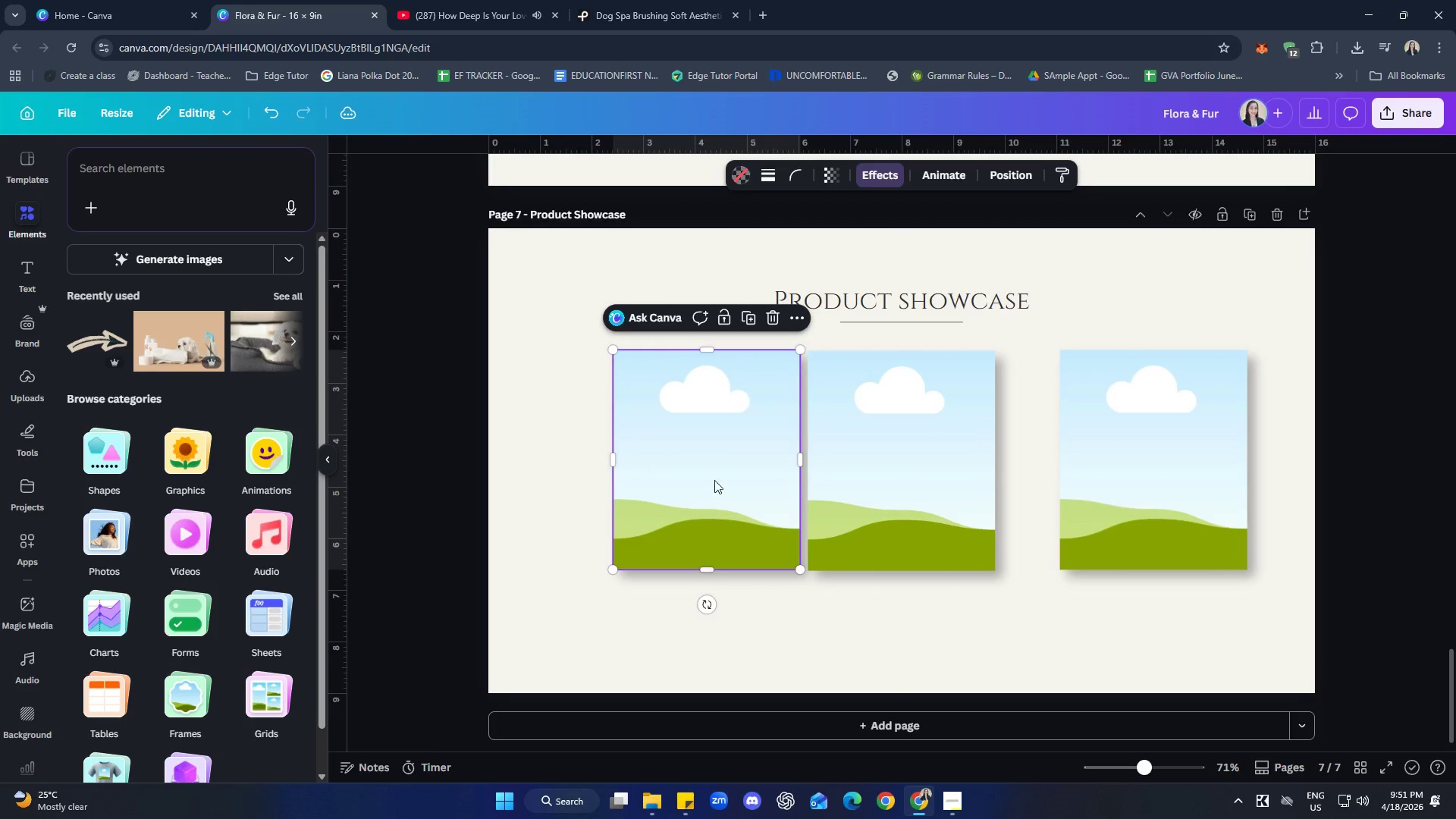 
left_click_drag(start_coordinate=[718, 474], to_coordinate=[657, 479])
 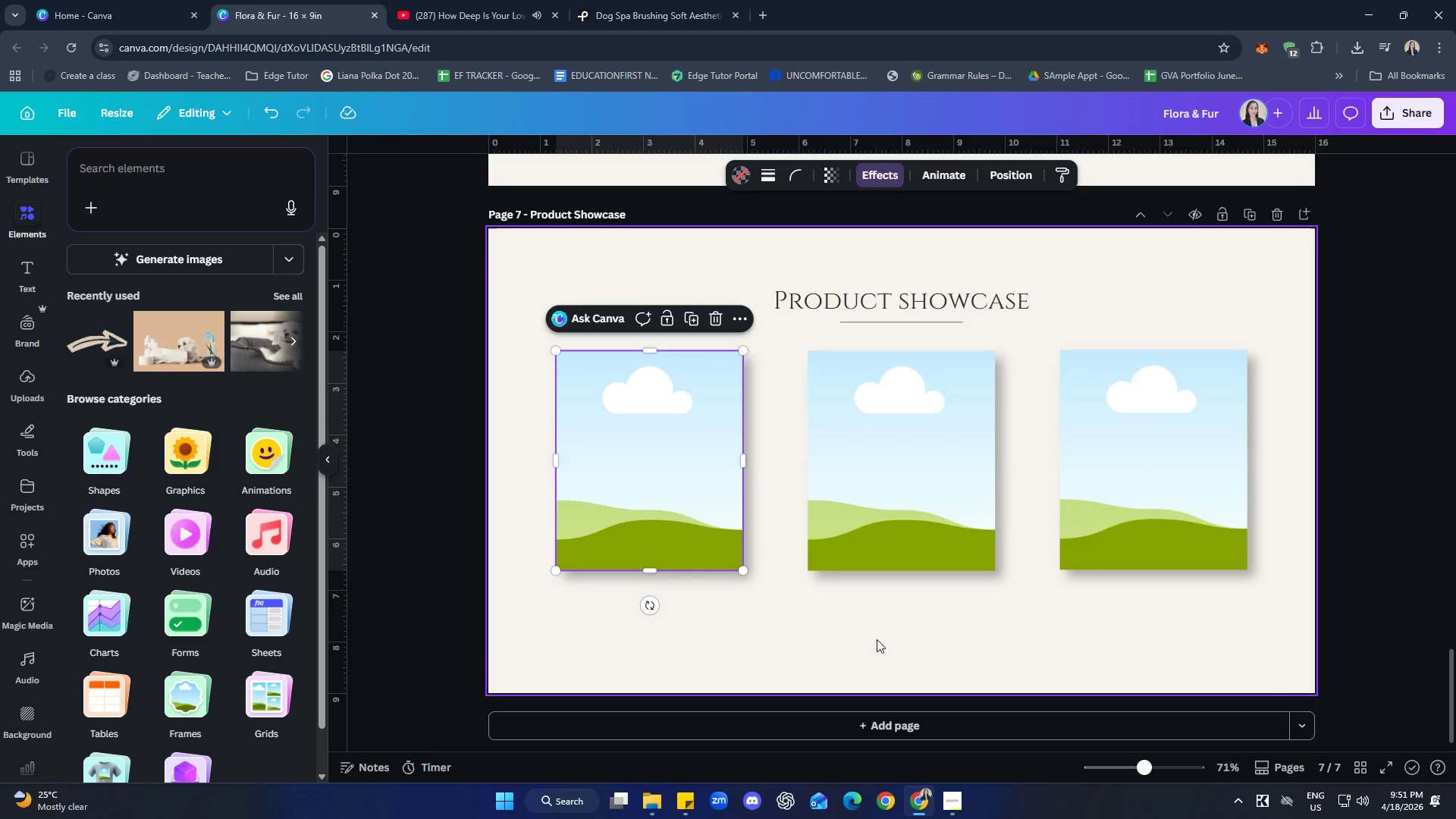 
left_click([893, 641])
 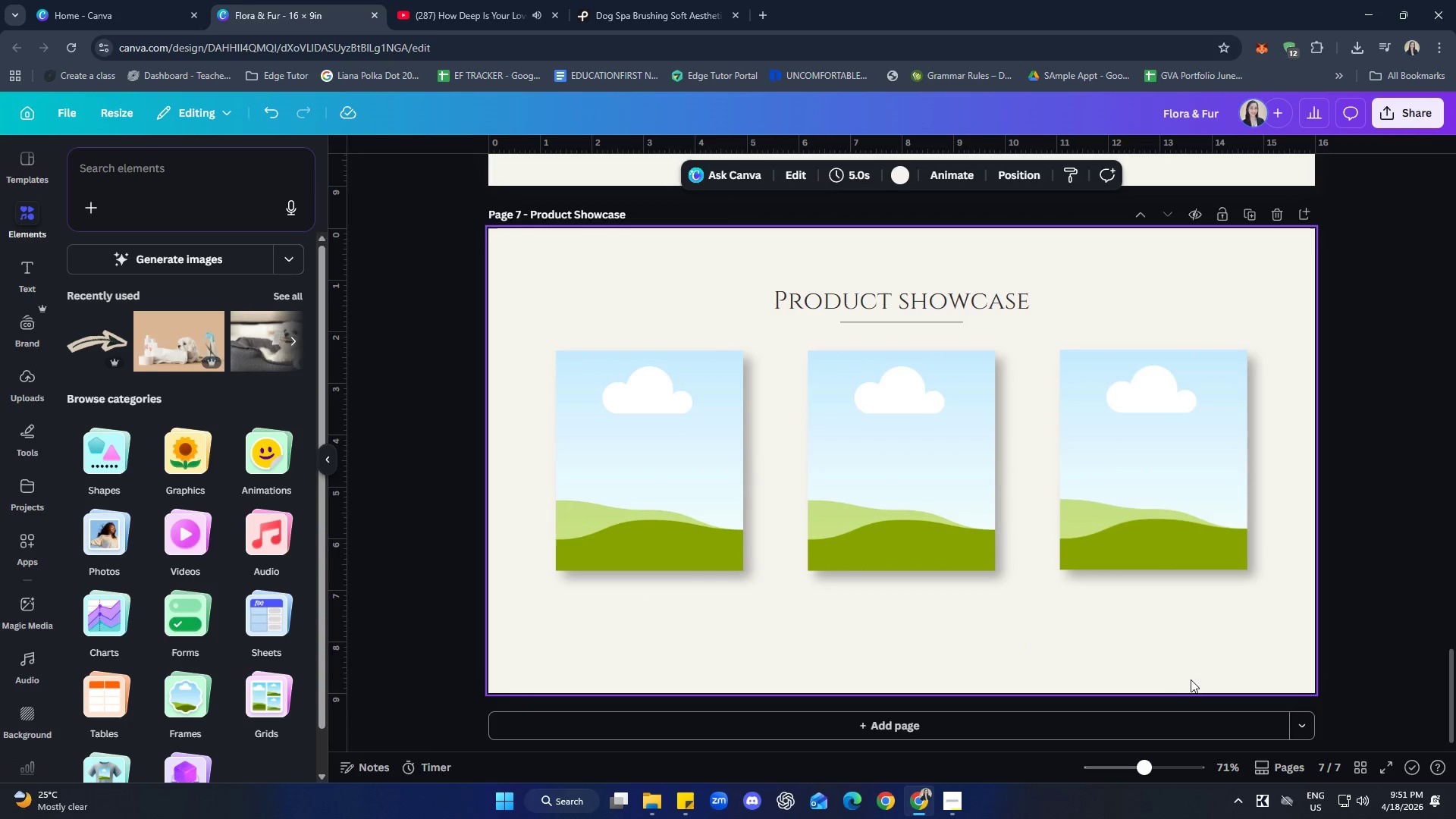 
scroll: coordinate [902, 655], scroll_direction: up, amount: 4.0
 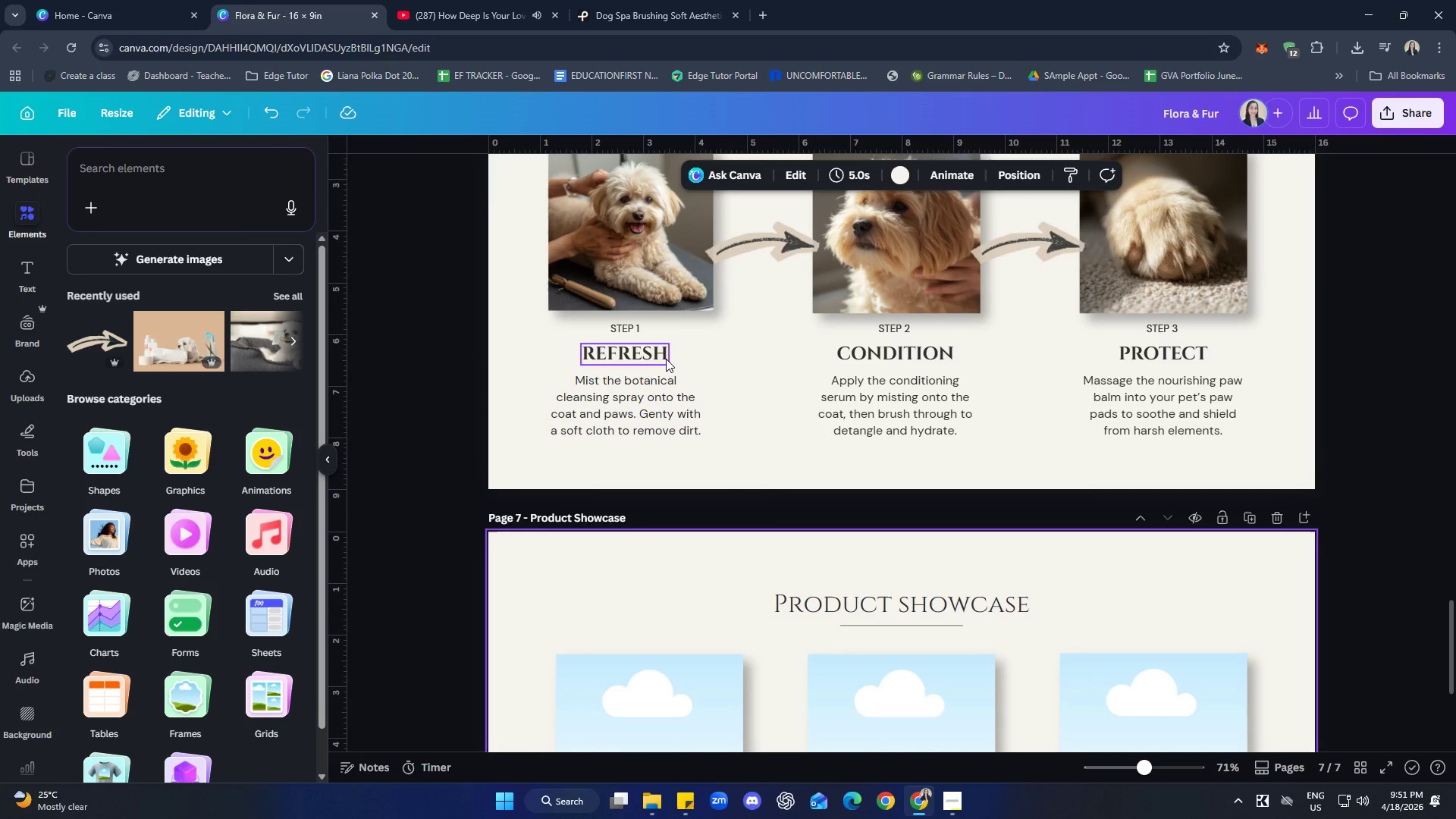 
left_click([658, 358])
 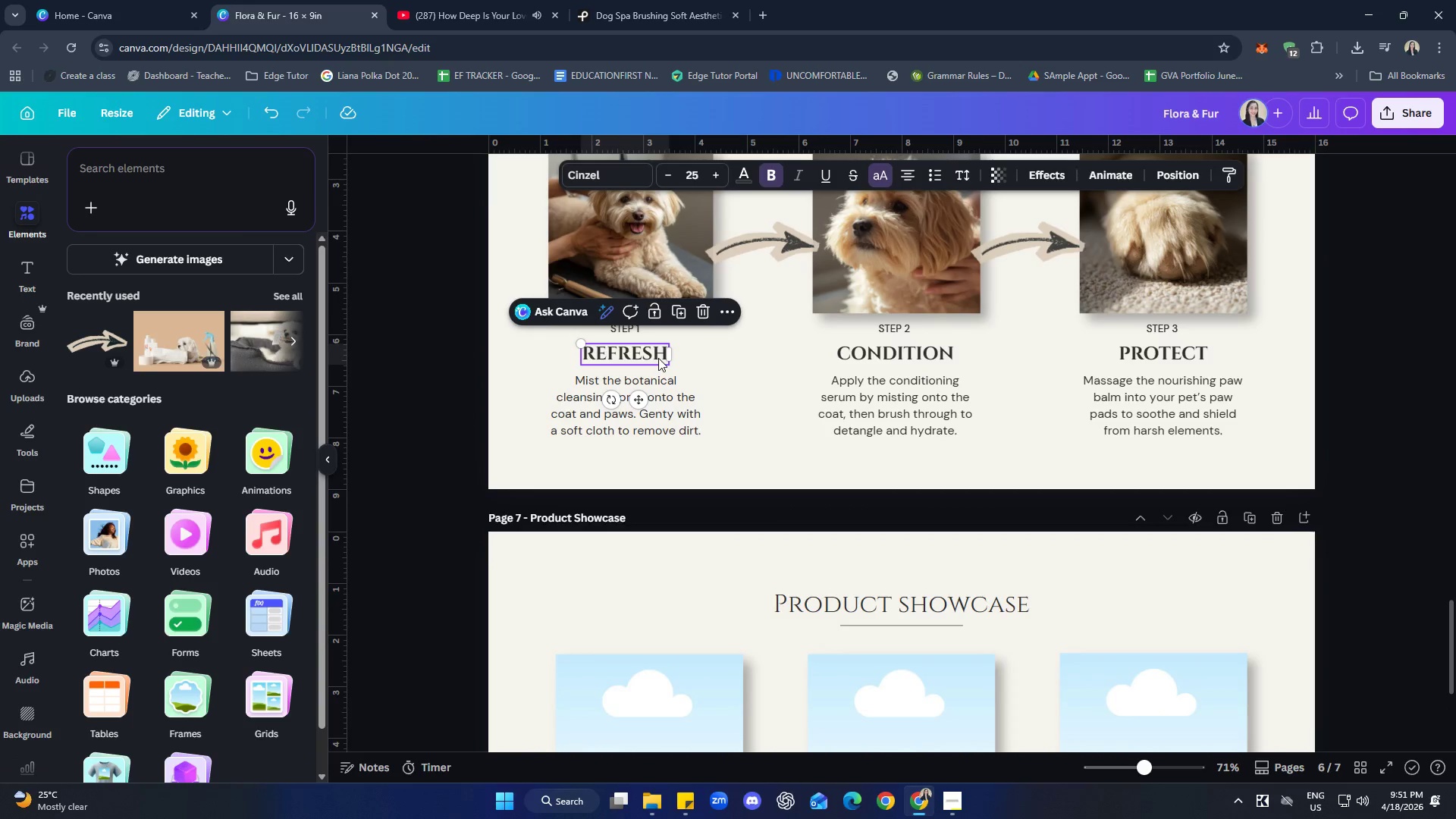 
hold_key(key=ShiftLeft, duration=1.11)
left_click([664, 421])
 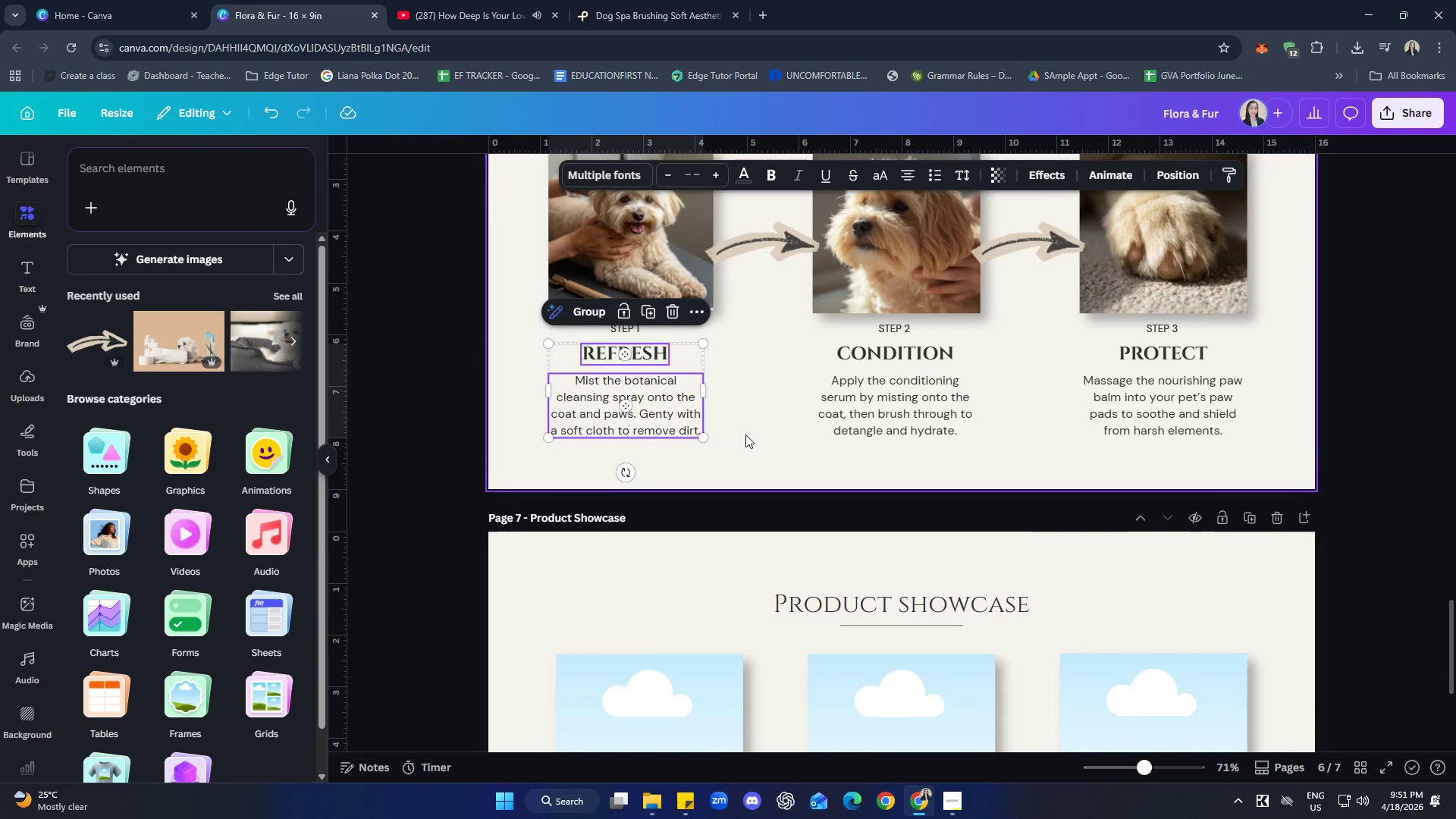 
scroll: coordinate [767, 441], scroll_direction: down, amount: 4.0
 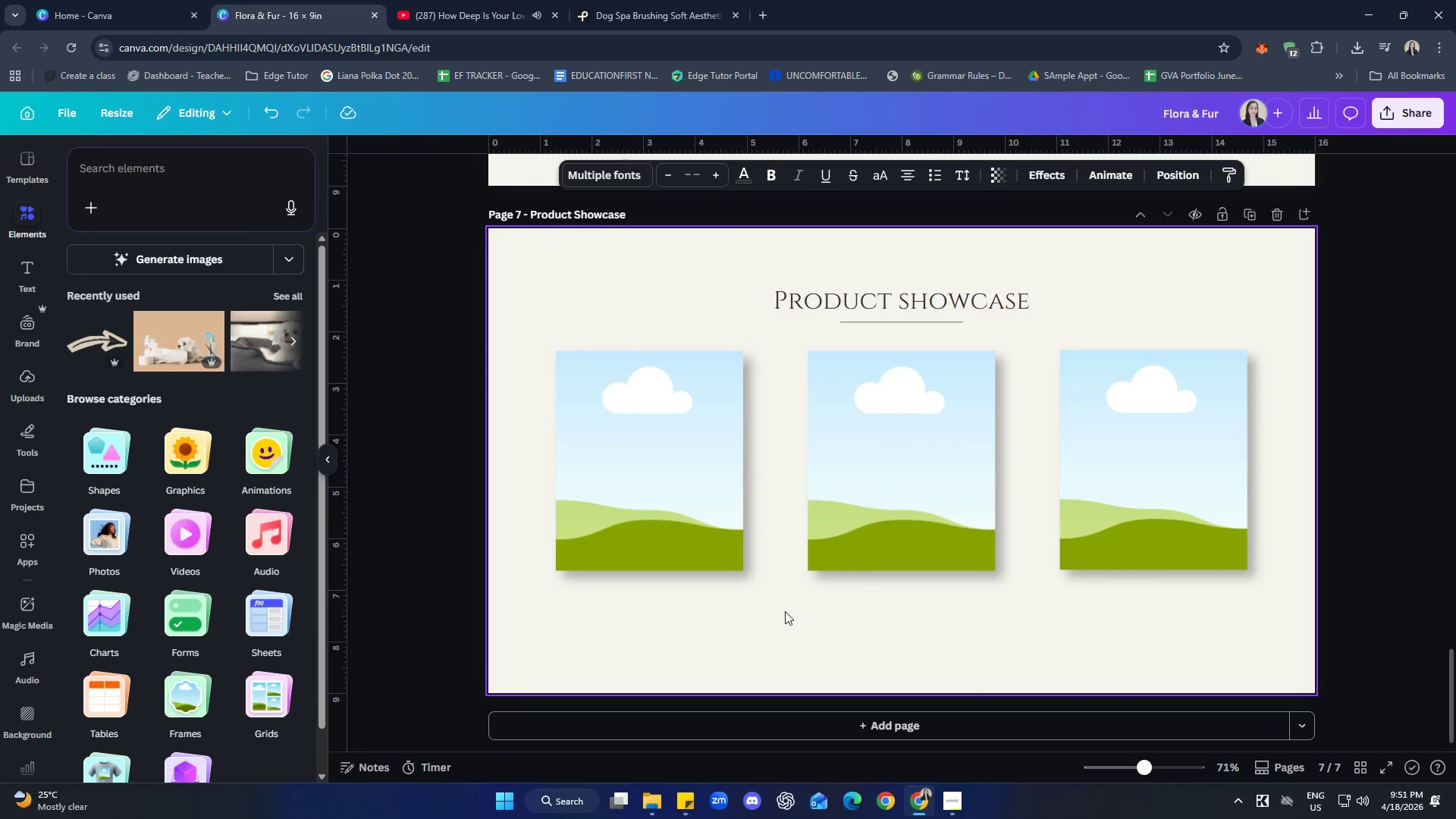 
left_click([780, 612])
 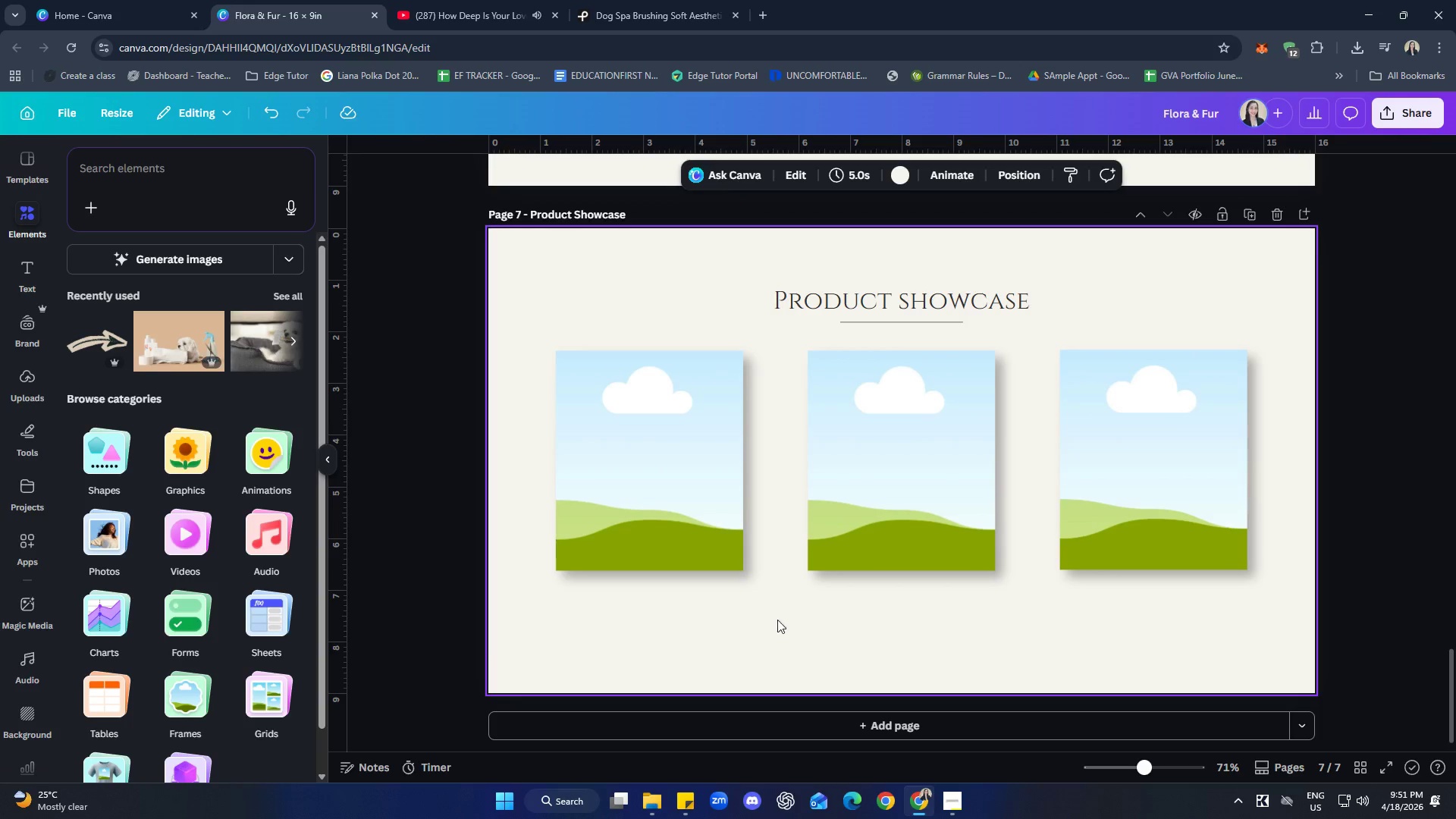 
key(Control+V)
 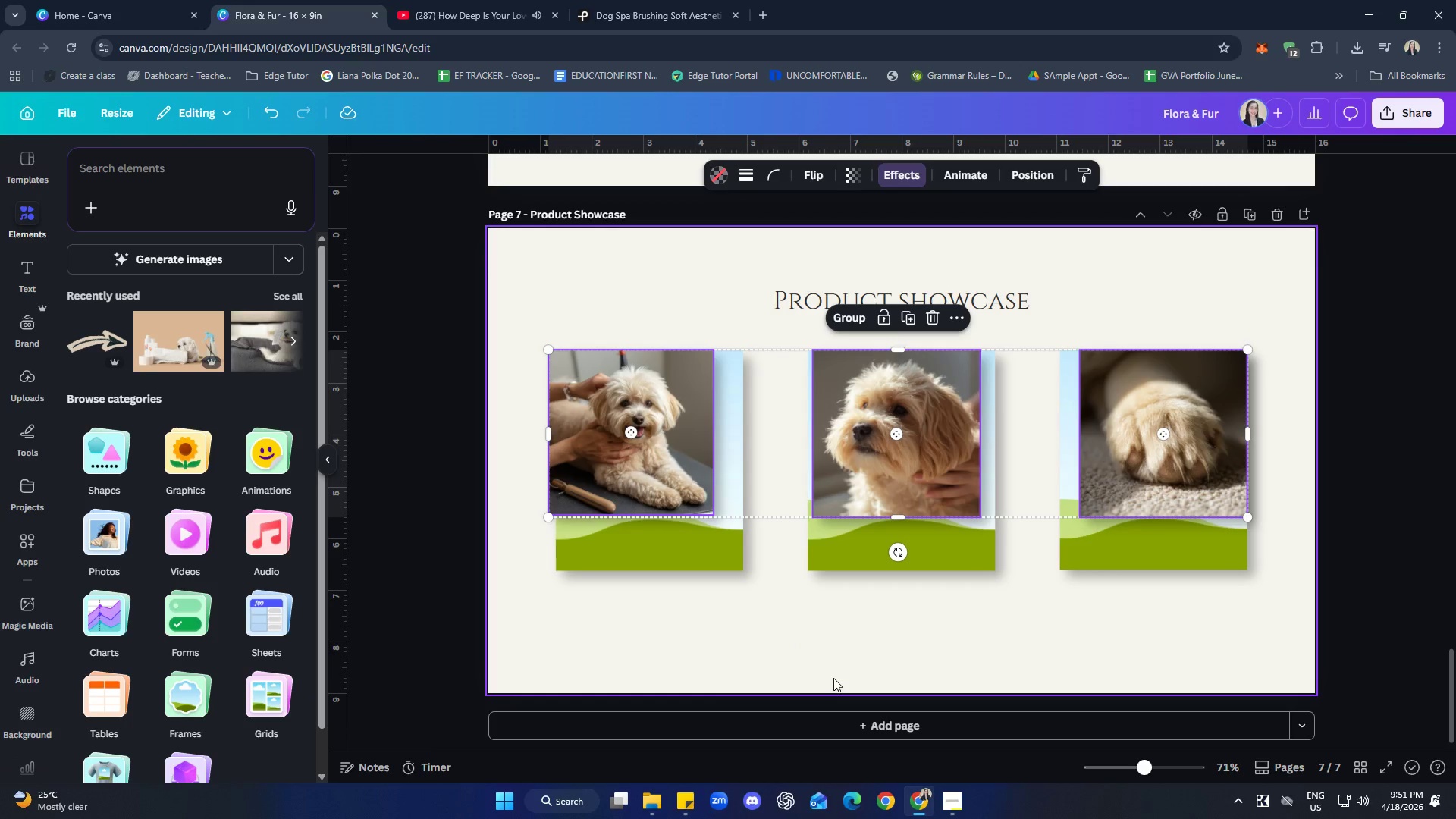 
key(Control+ControlLeft)
 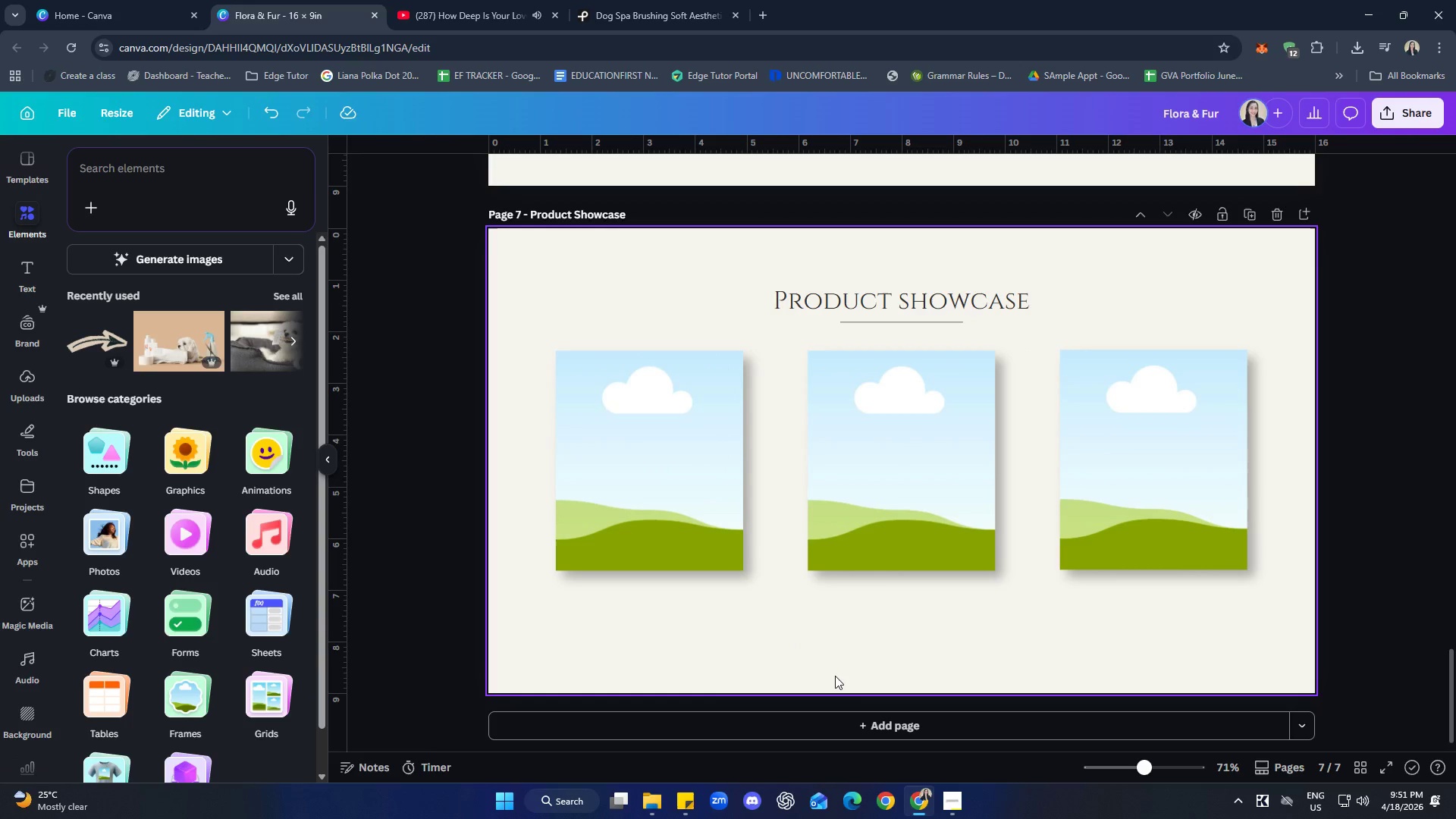 
key(Control+Z)
 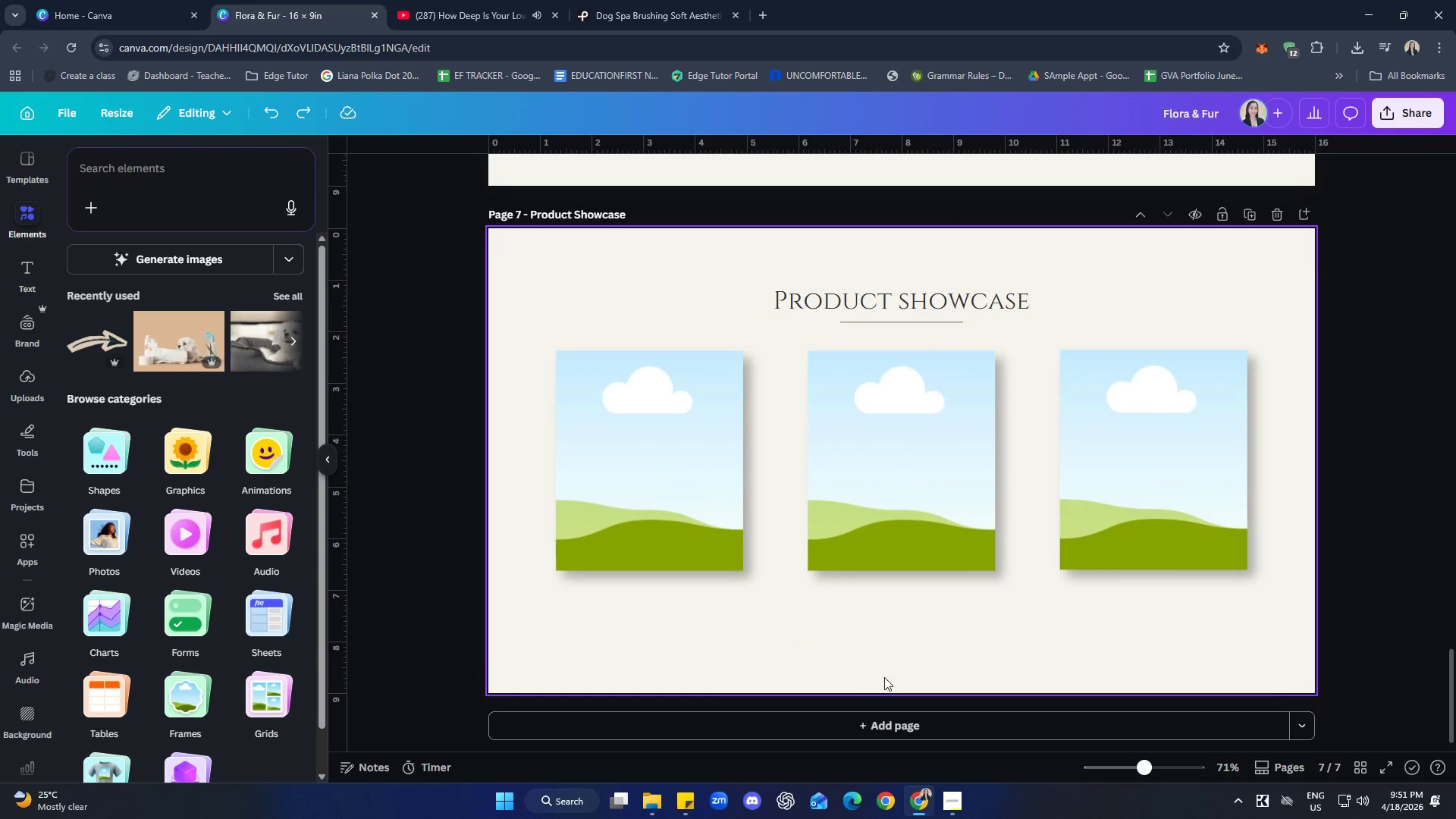 
left_click([883, 670])
 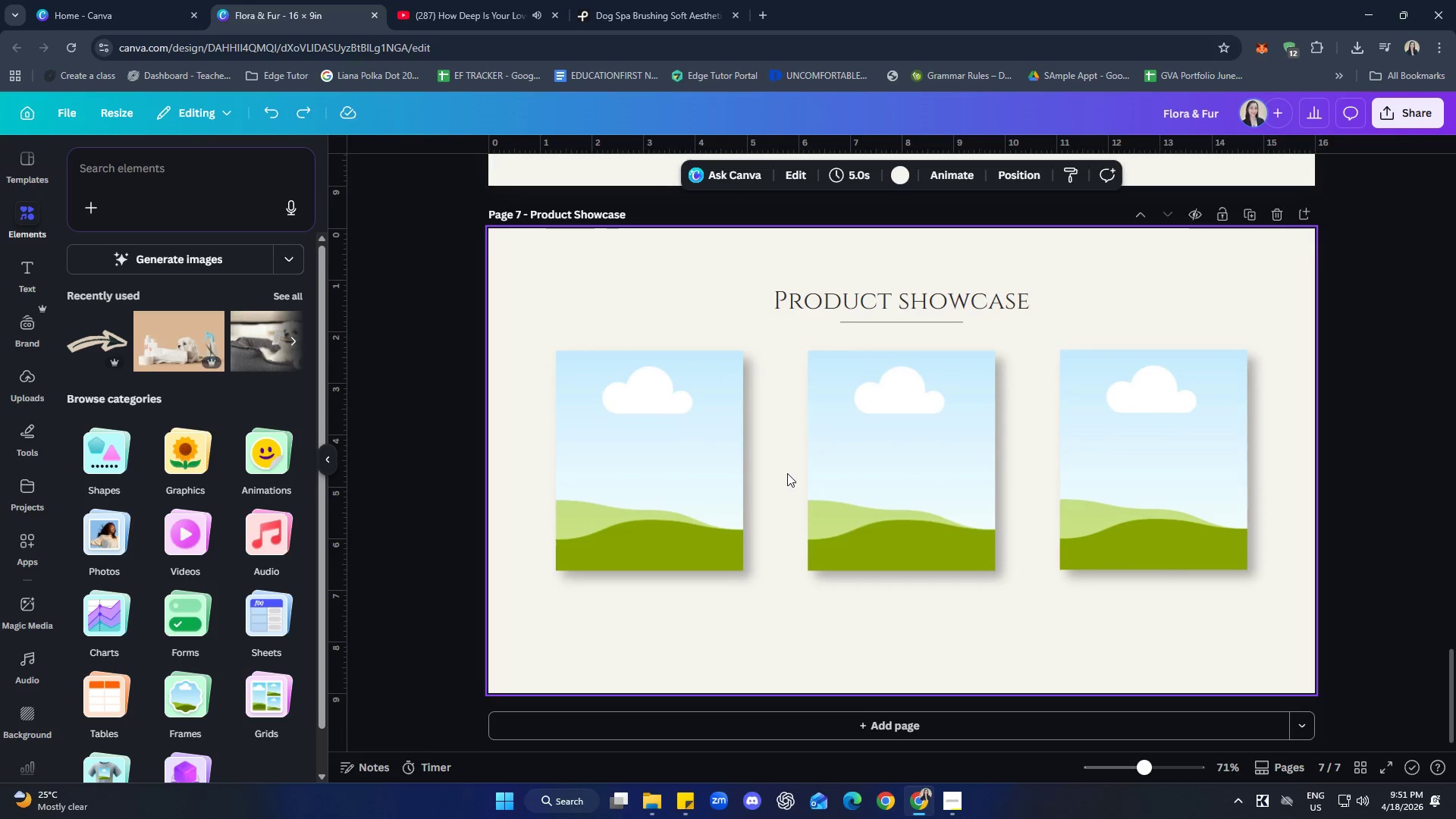 
scroll: coordinate [776, 521], scroll_direction: up, amount: 3.0
 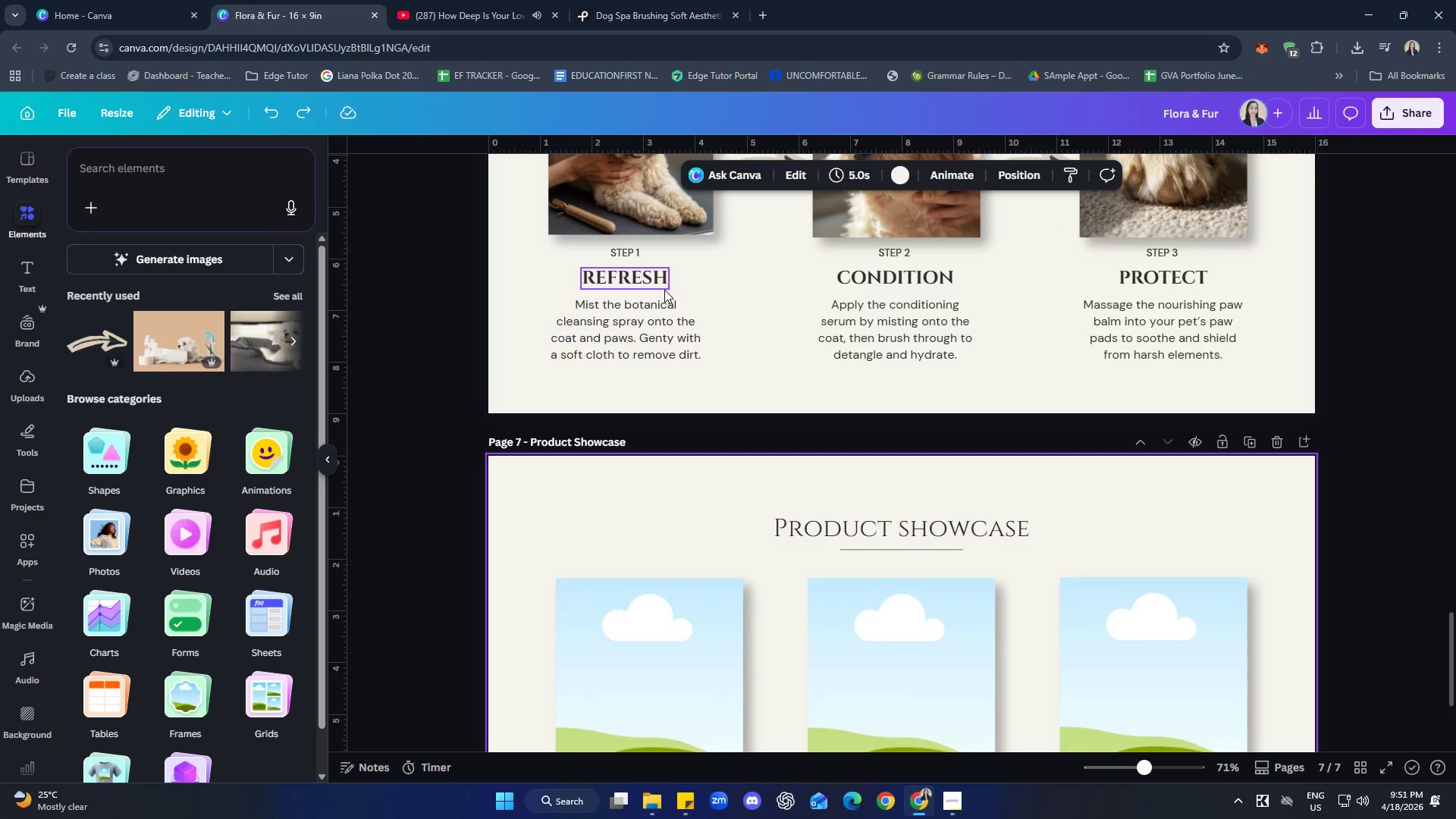 
left_click([664, 288])
 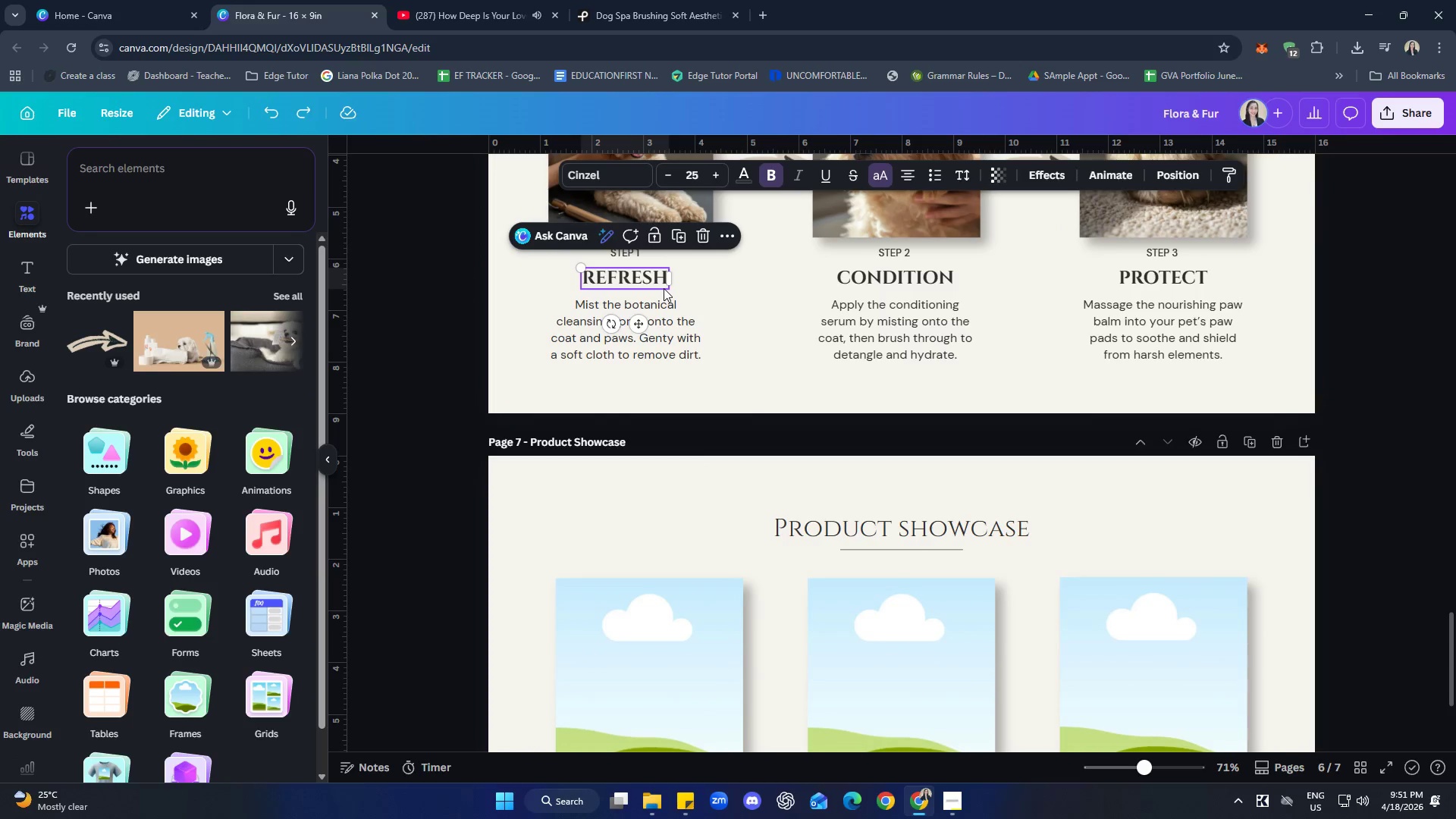 
hold_key(key=ShiftLeft, duration=0.73)
double_click([654, 341])
 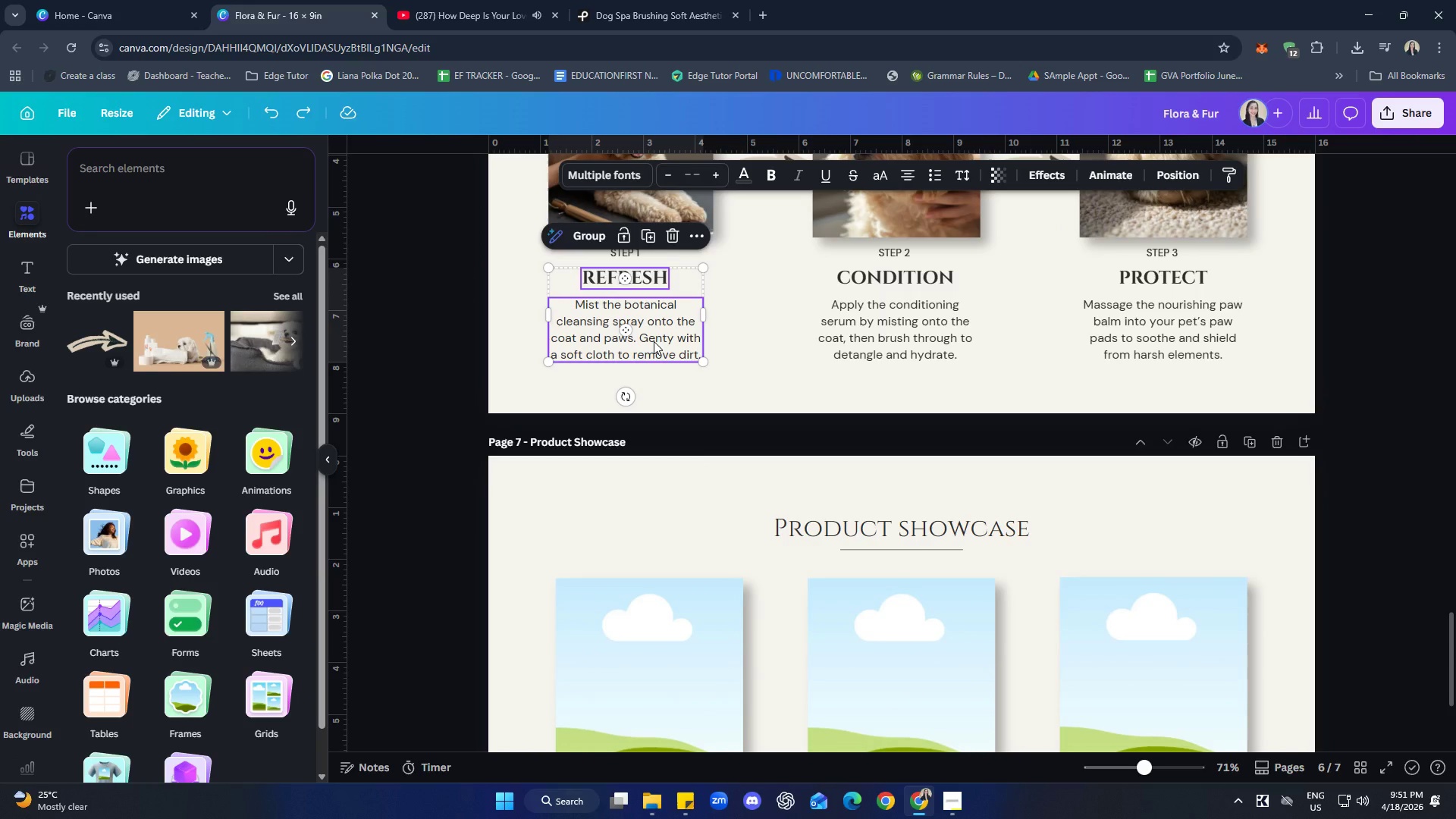 
key(Control+C)
 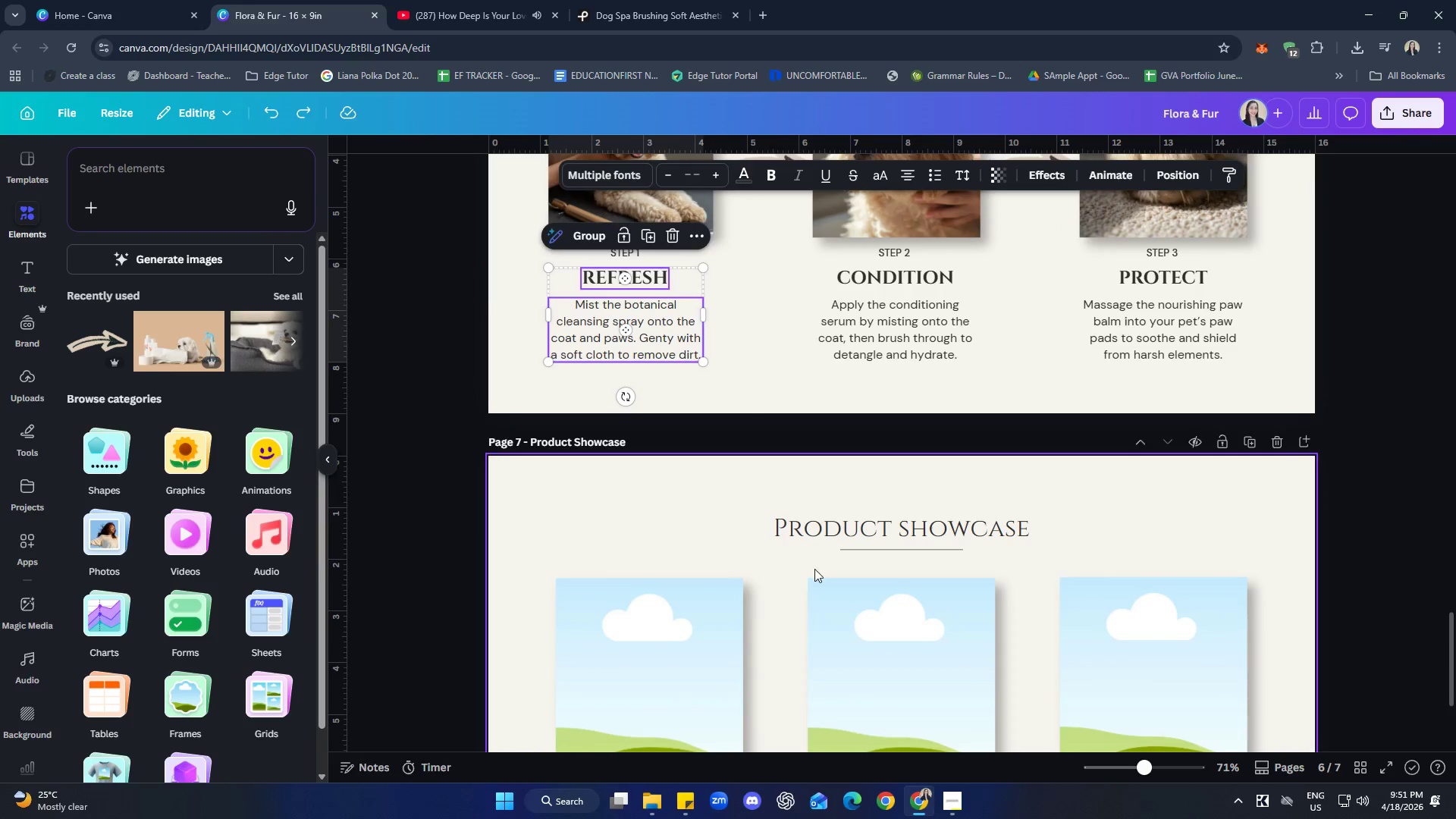 
left_click([678, 621])
 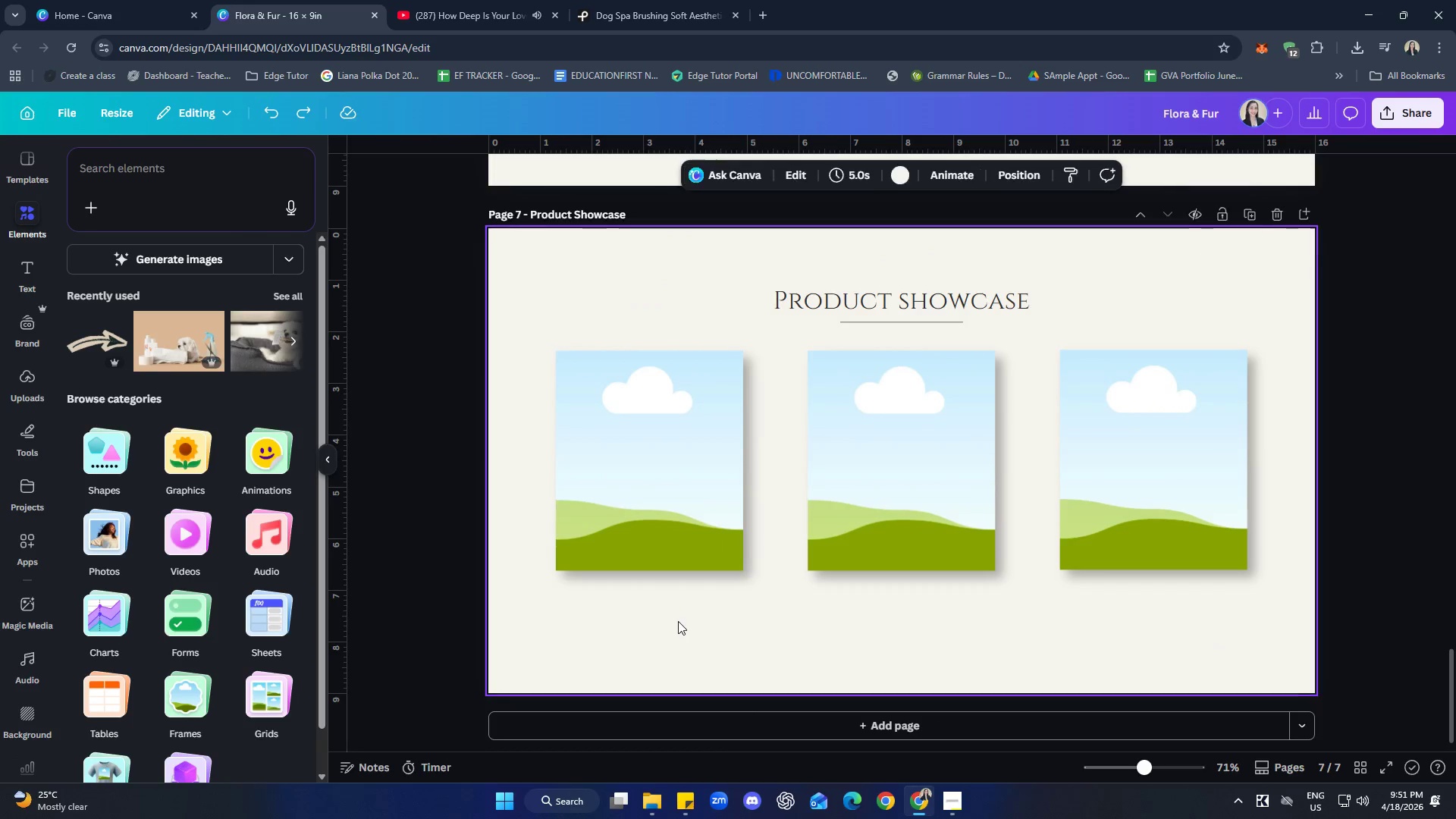 
scroll: coordinate [815, 577], scroll_direction: down, amount: 5.0
 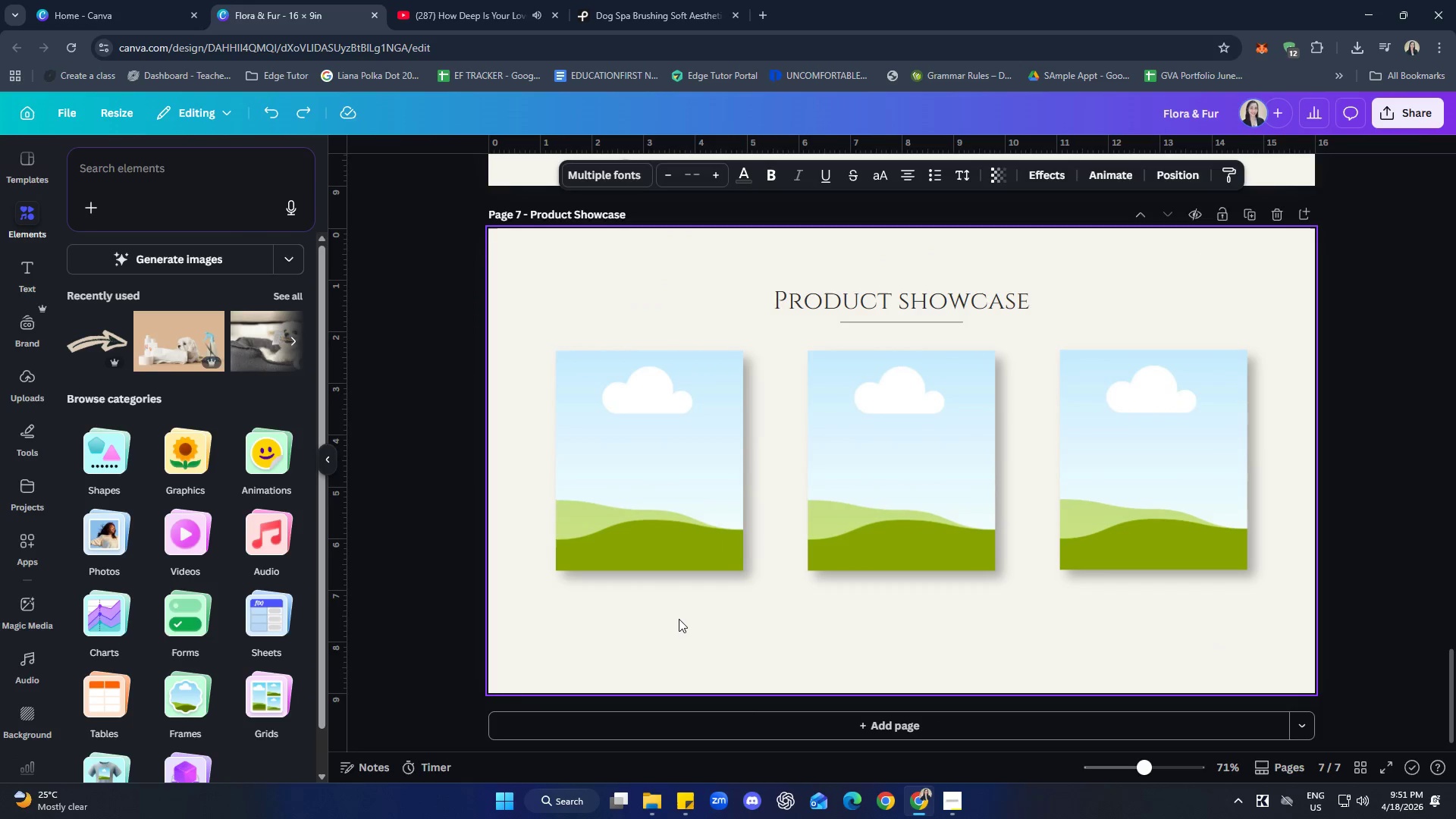 
key(Control+ControlLeft)
 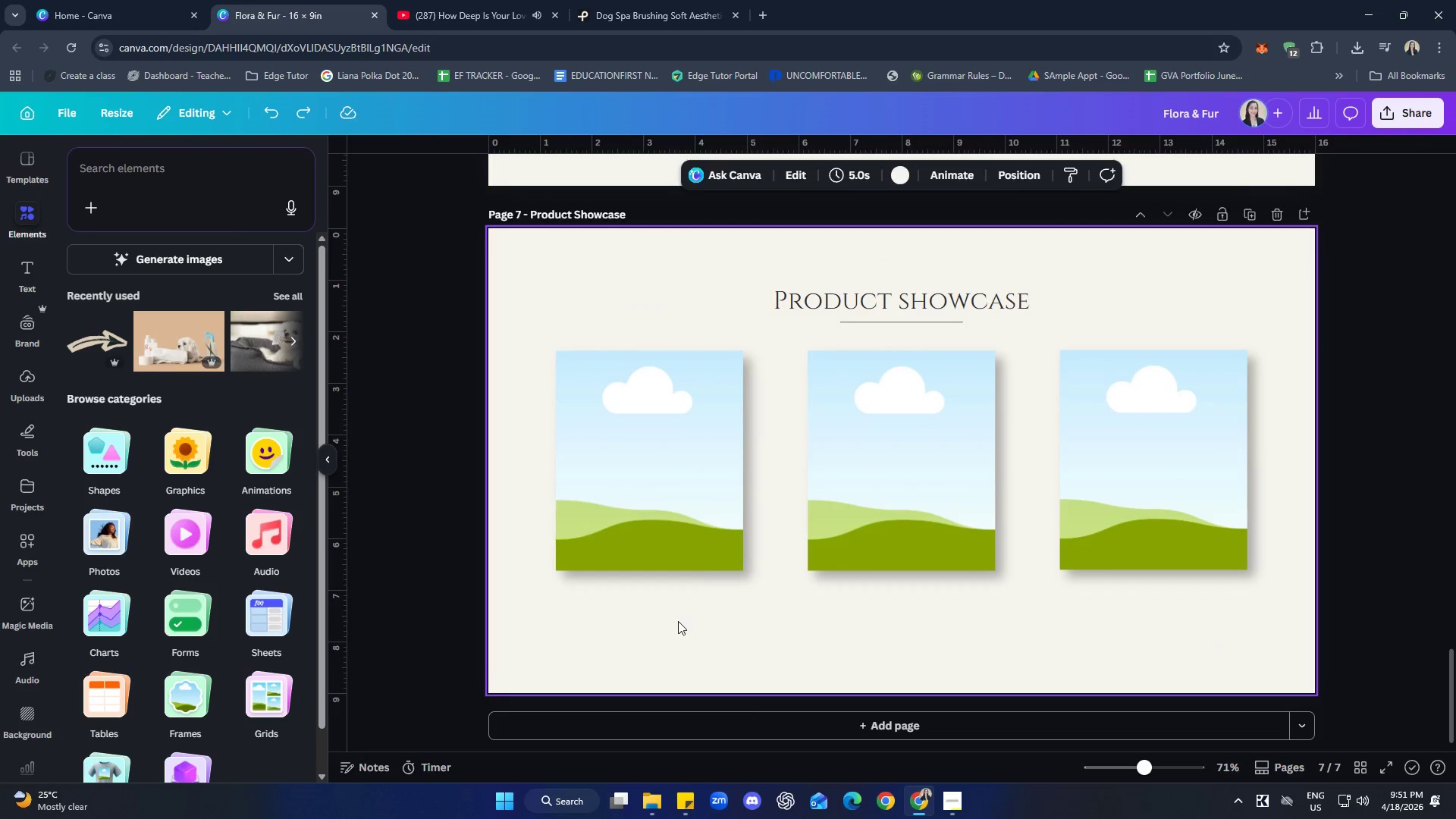 
key(Control+V)
 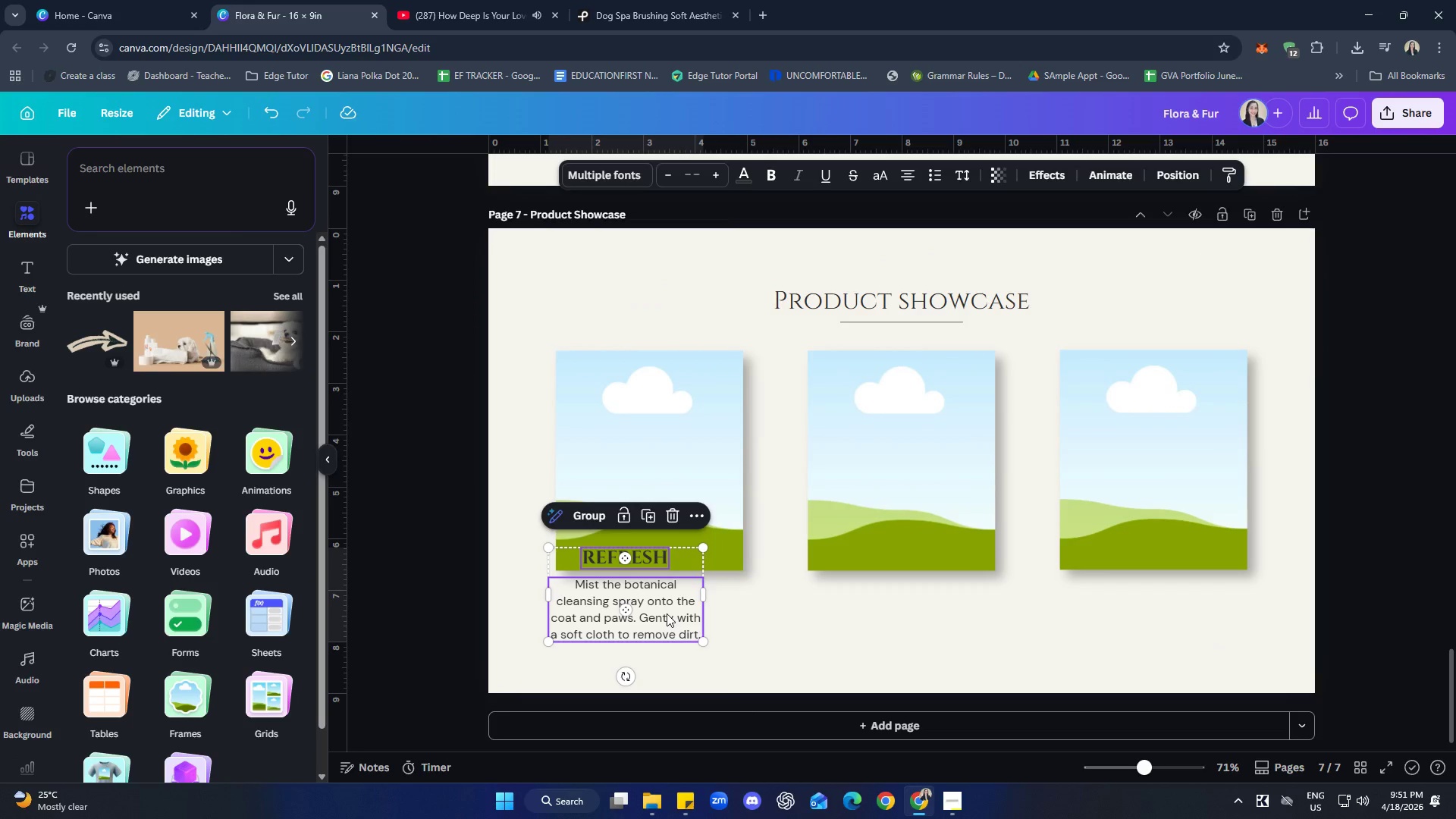 
left_click_drag(start_coordinate=[664, 609], to_coordinate=[679, 646])
 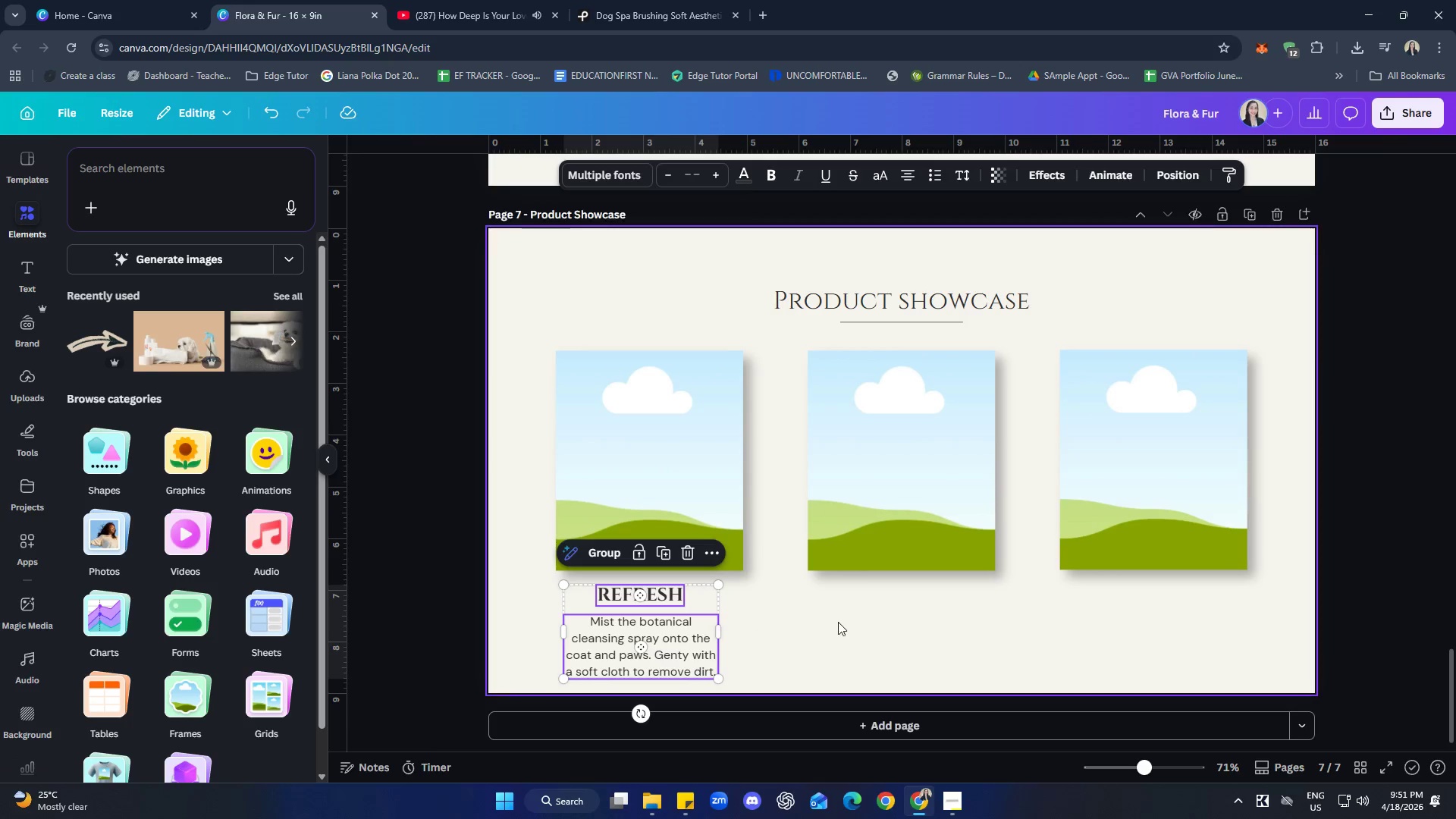 
left_click([838, 622])
 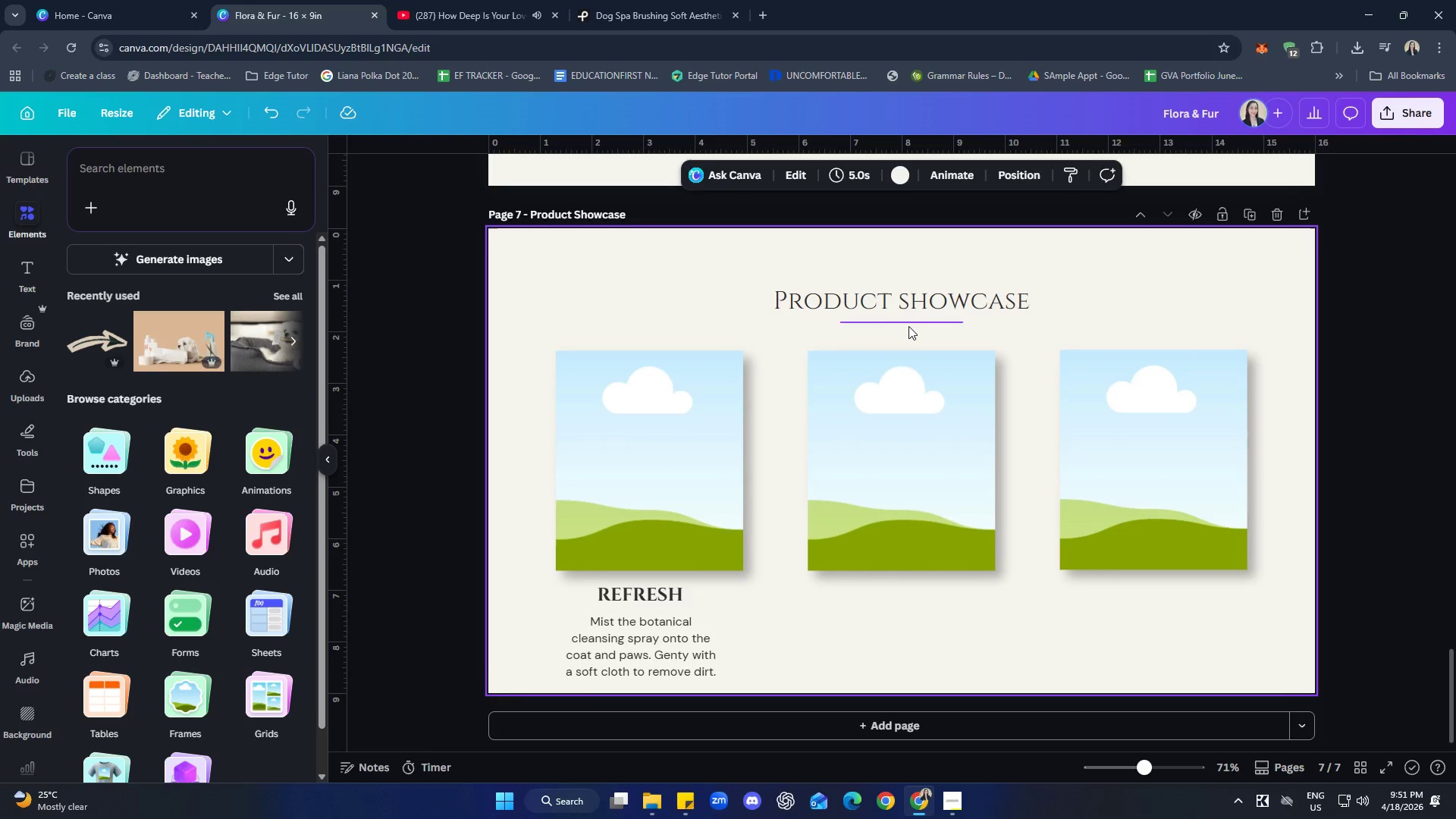 
left_click([916, 308])
 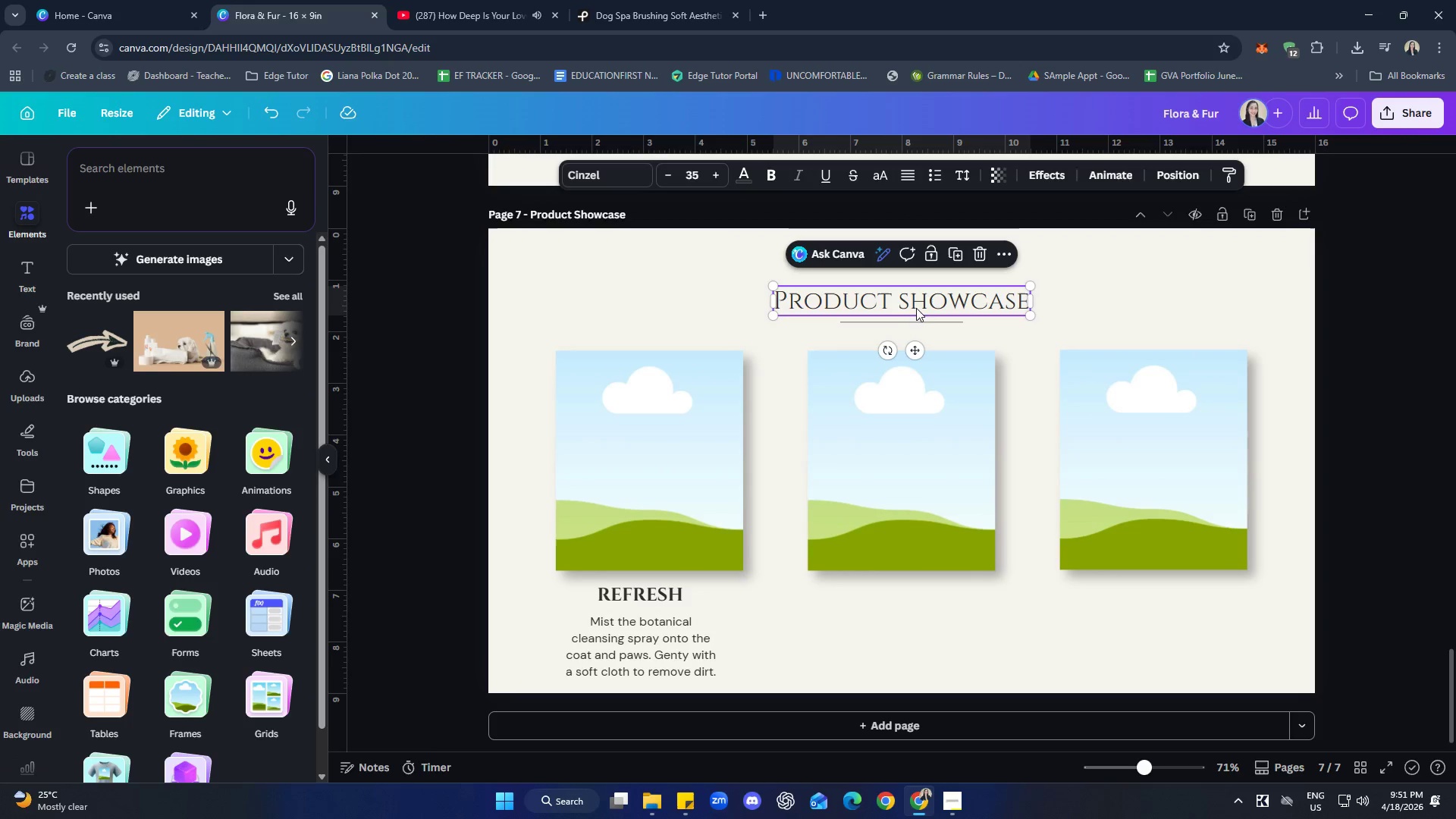 
hold_key(key=ShiftLeft, duration=0.91)
double_click([918, 317])
 